 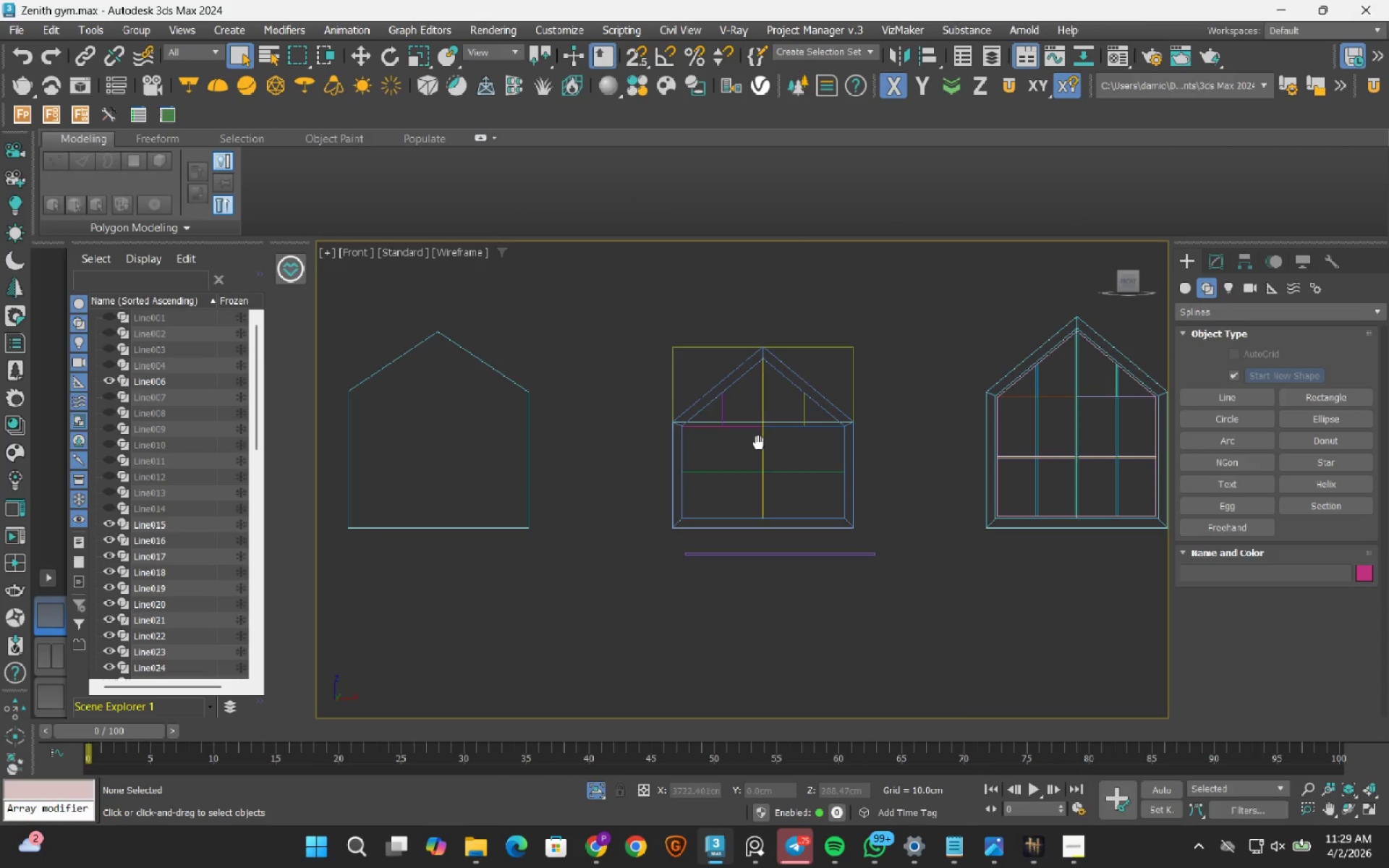 
scroll: coordinate [701, 436], scroll_direction: up, amount: 2.0
 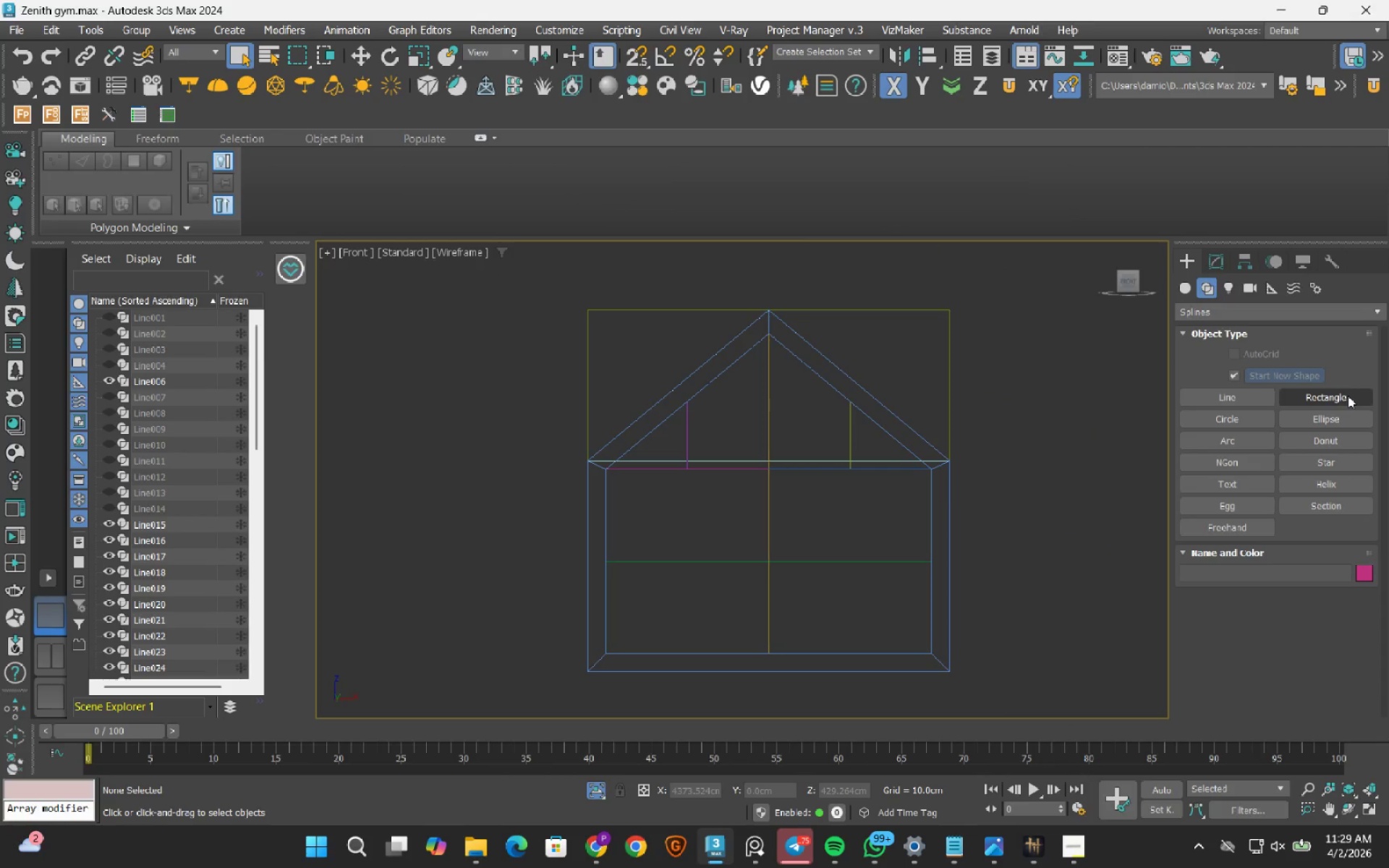 
left_click([1340, 392])
 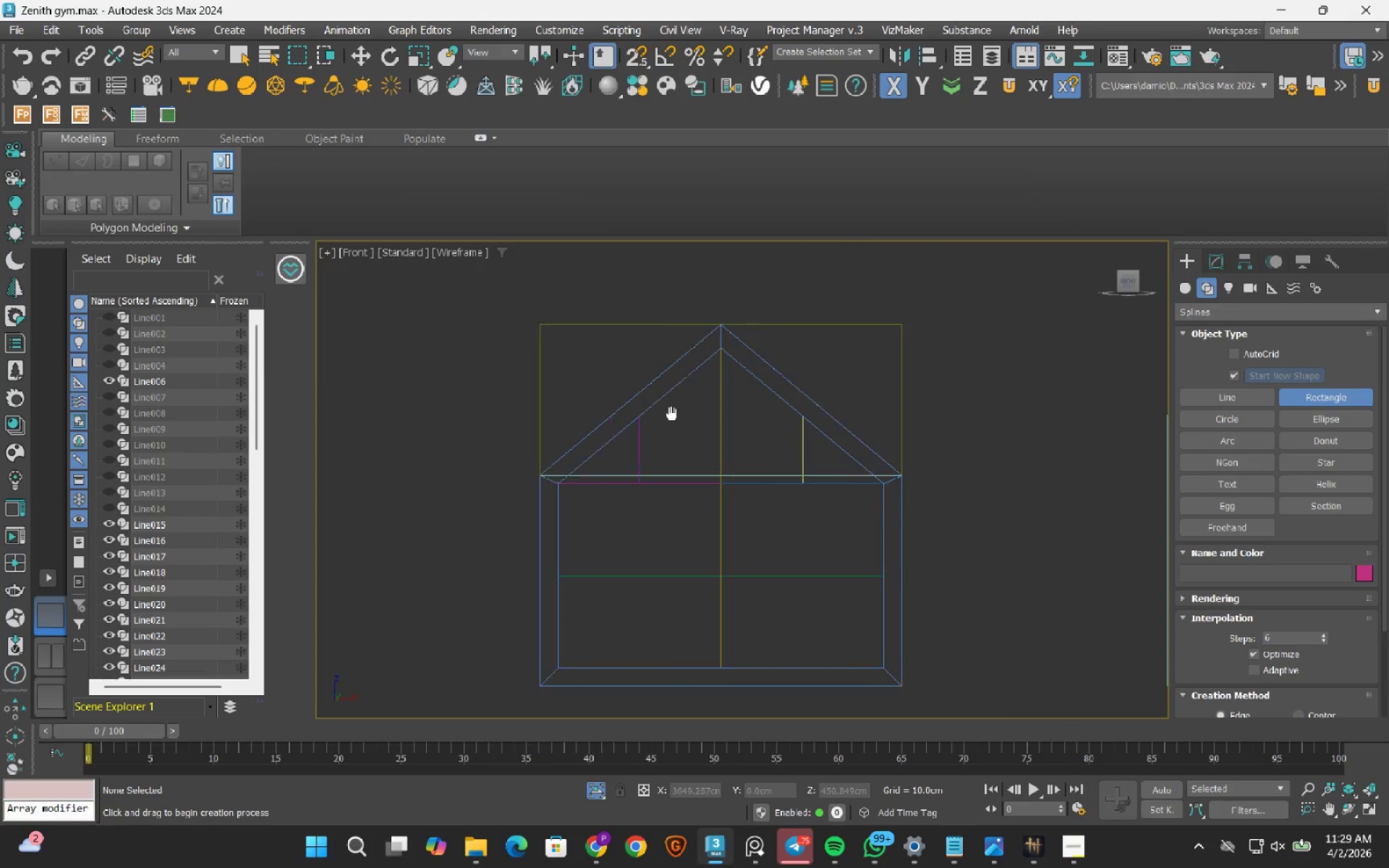 
left_click_drag(start_coordinate=[518, 374], to_coordinate=[541, 676])
 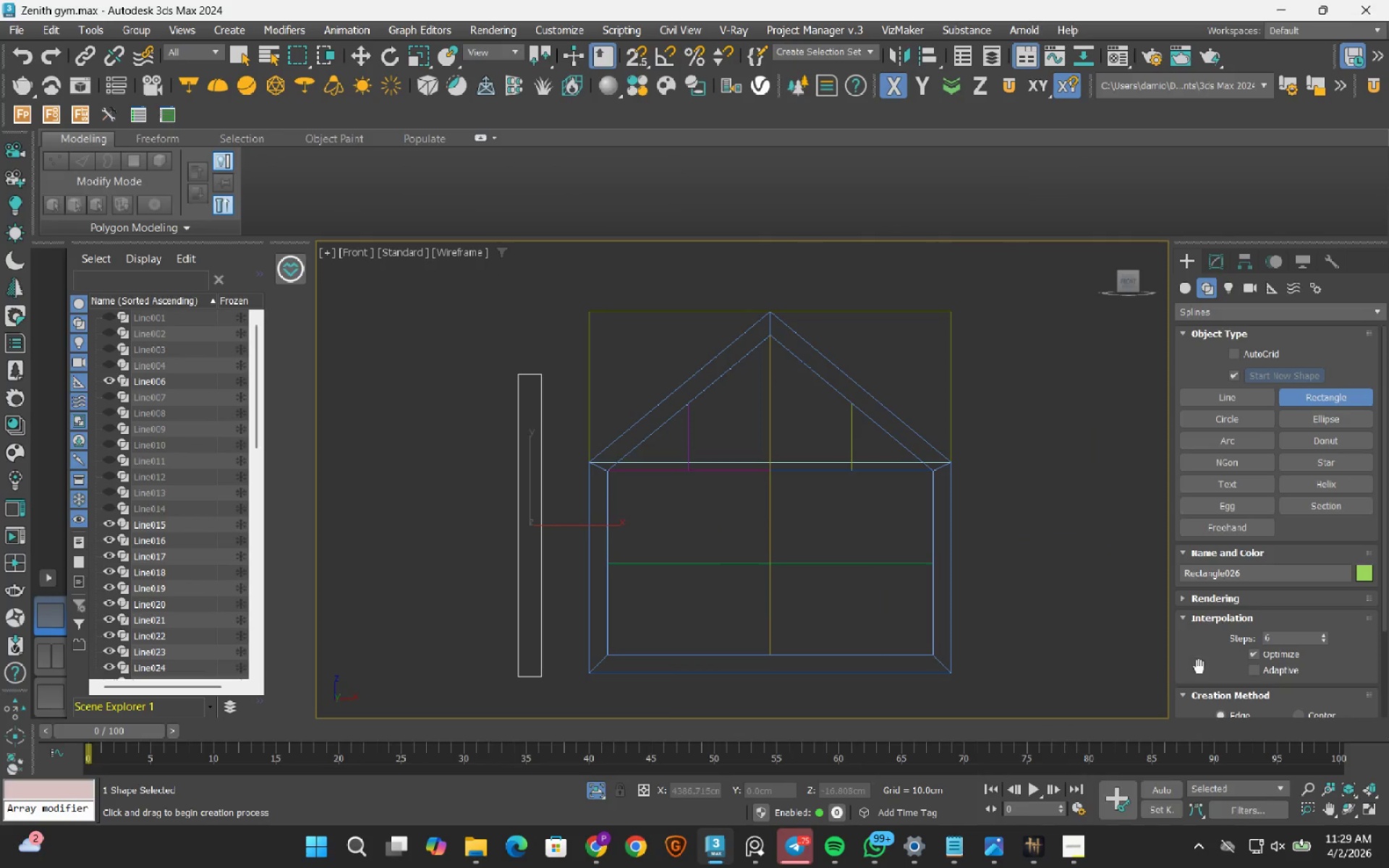 
scroll: coordinate [1203, 665], scroll_direction: down, amount: 7.0
 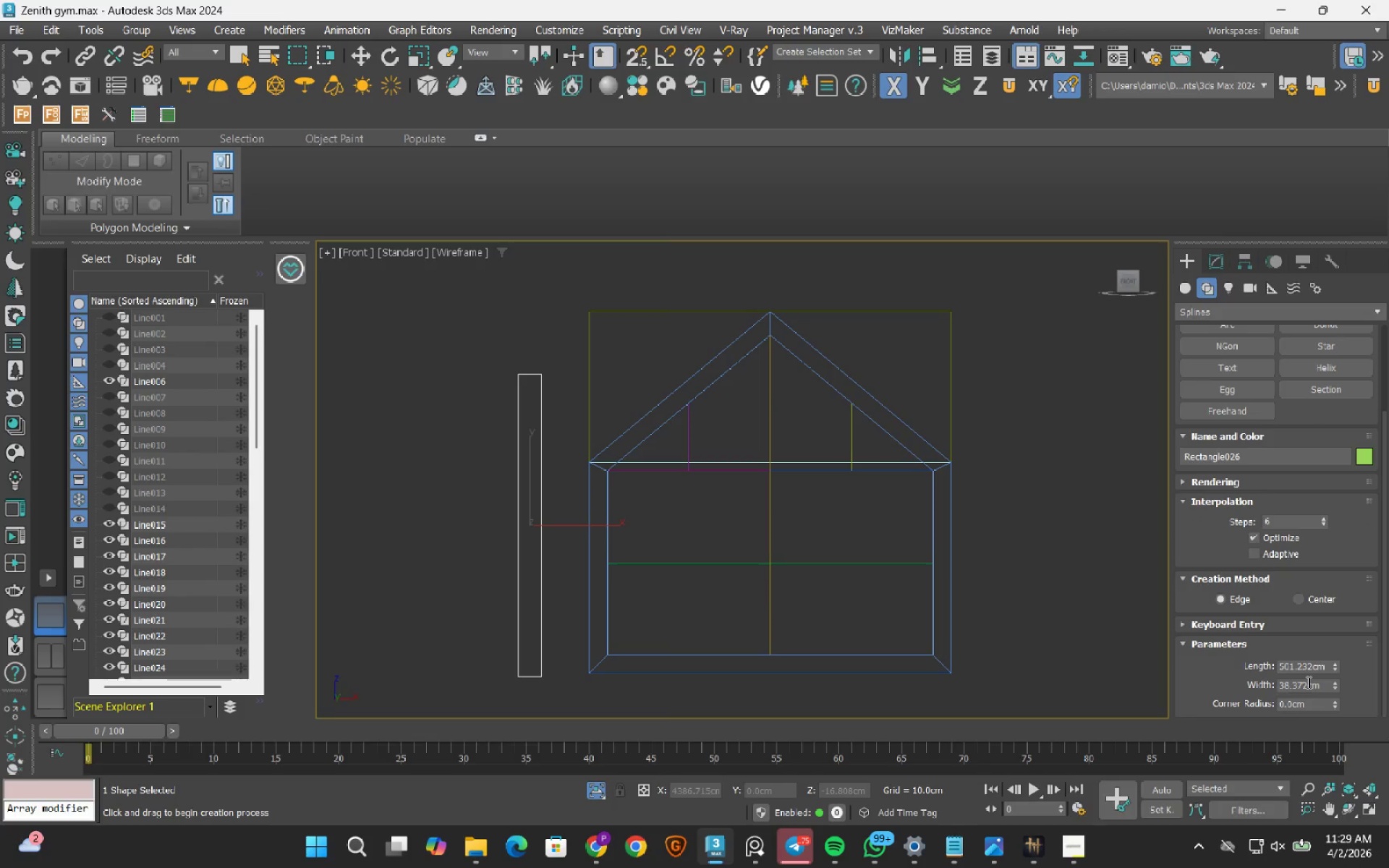 
double_click([1307, 682])
 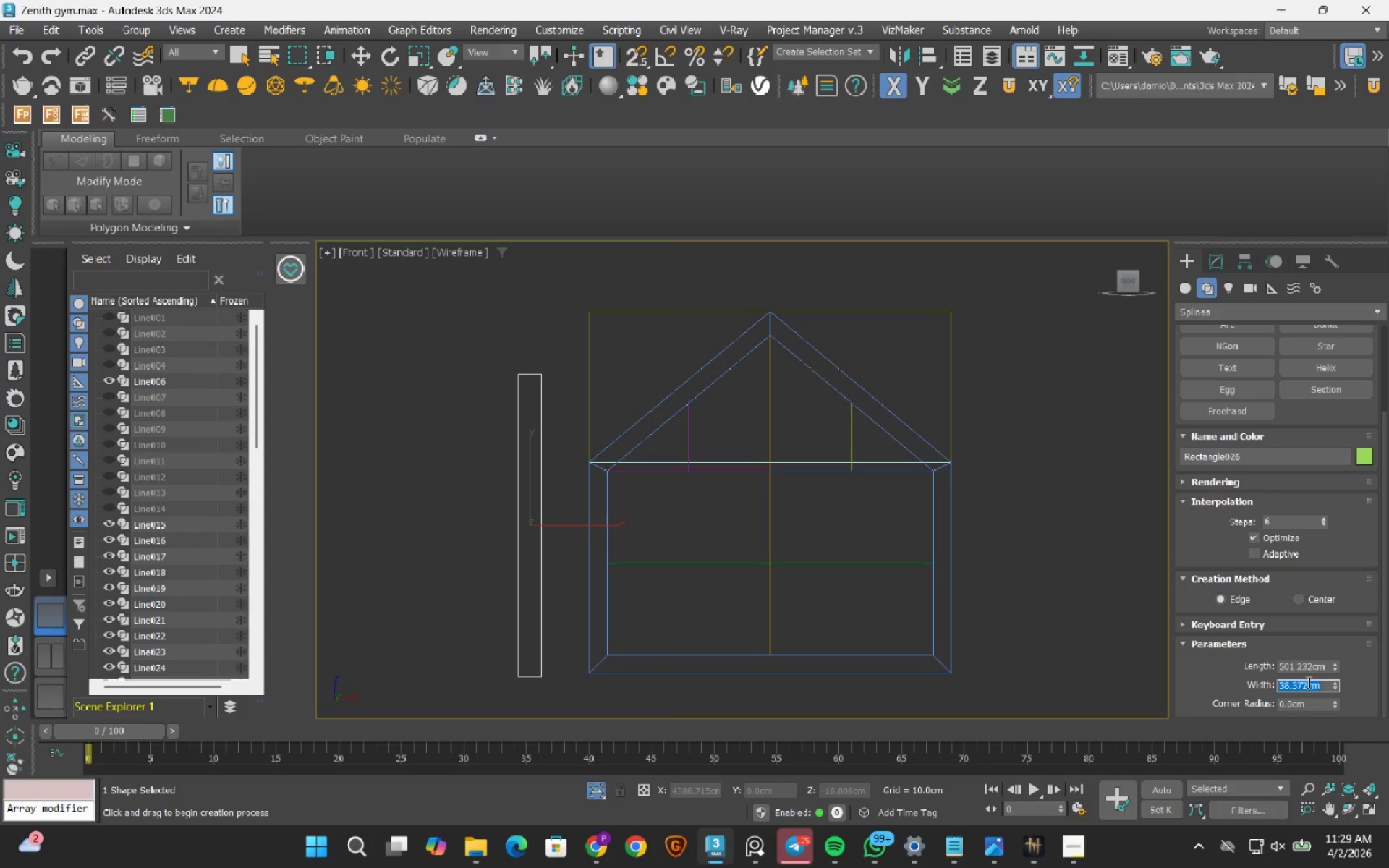 
key(Numpad7)
 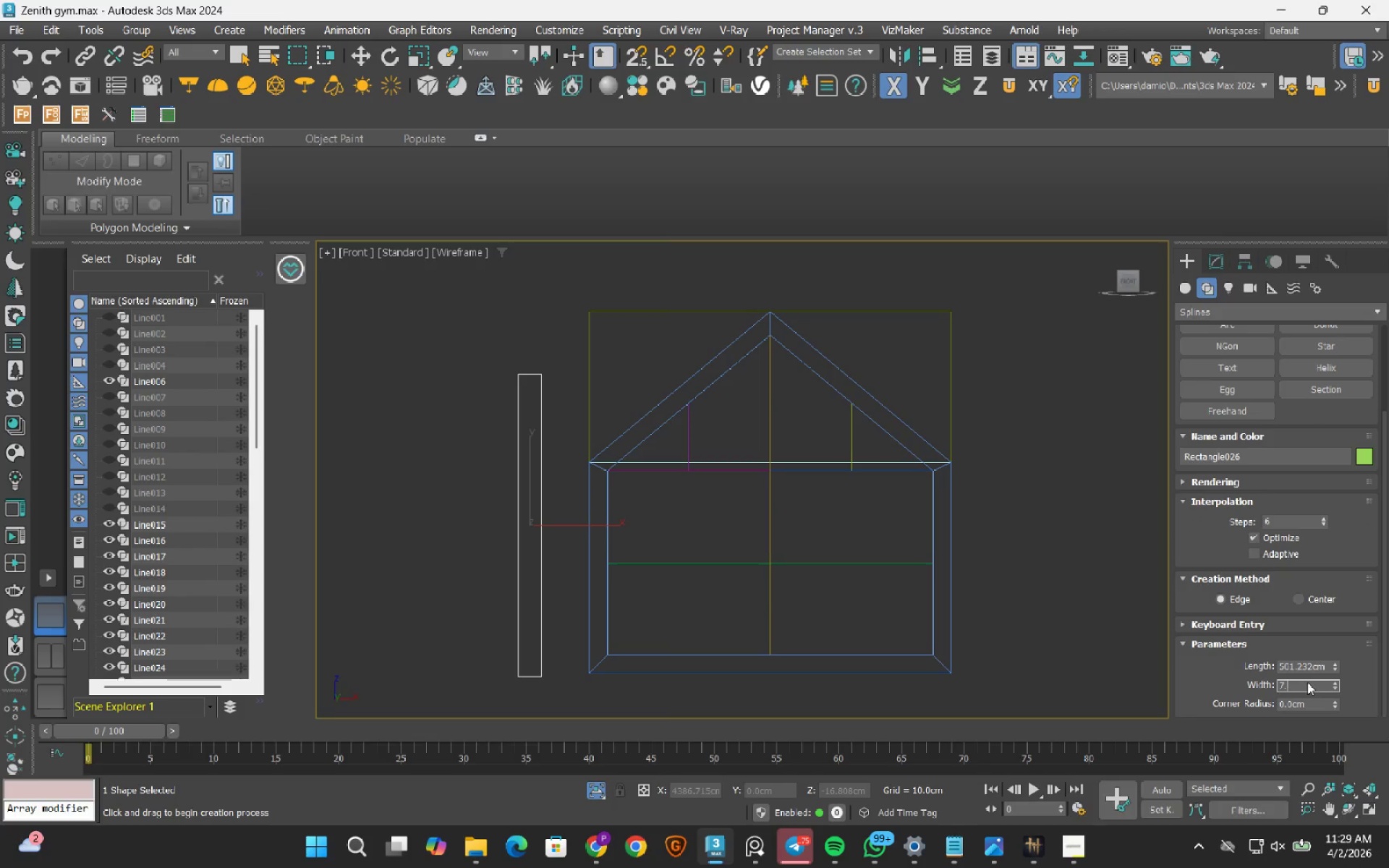 
key(NumpadDecimal)
 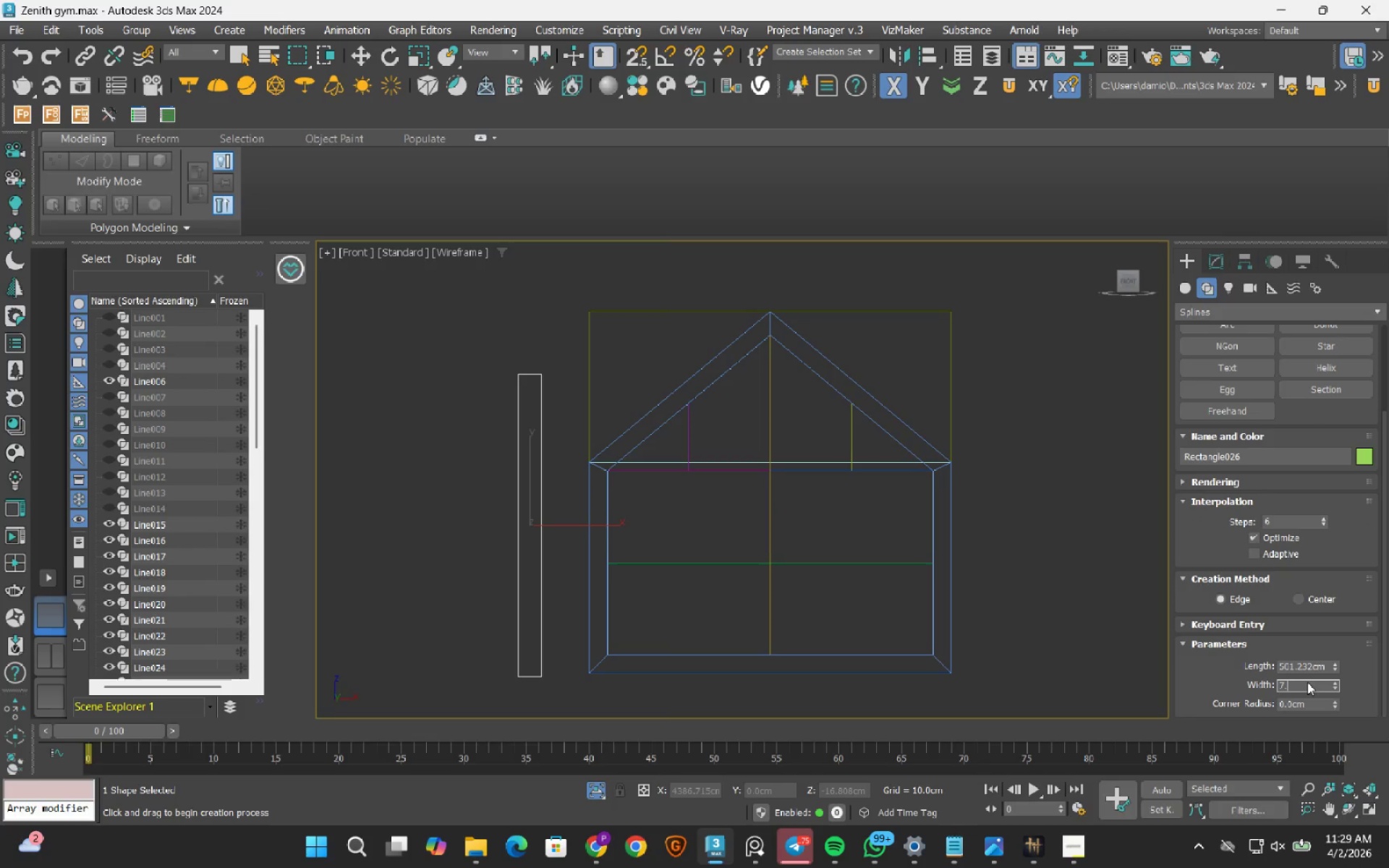 
key(Numpad5)
 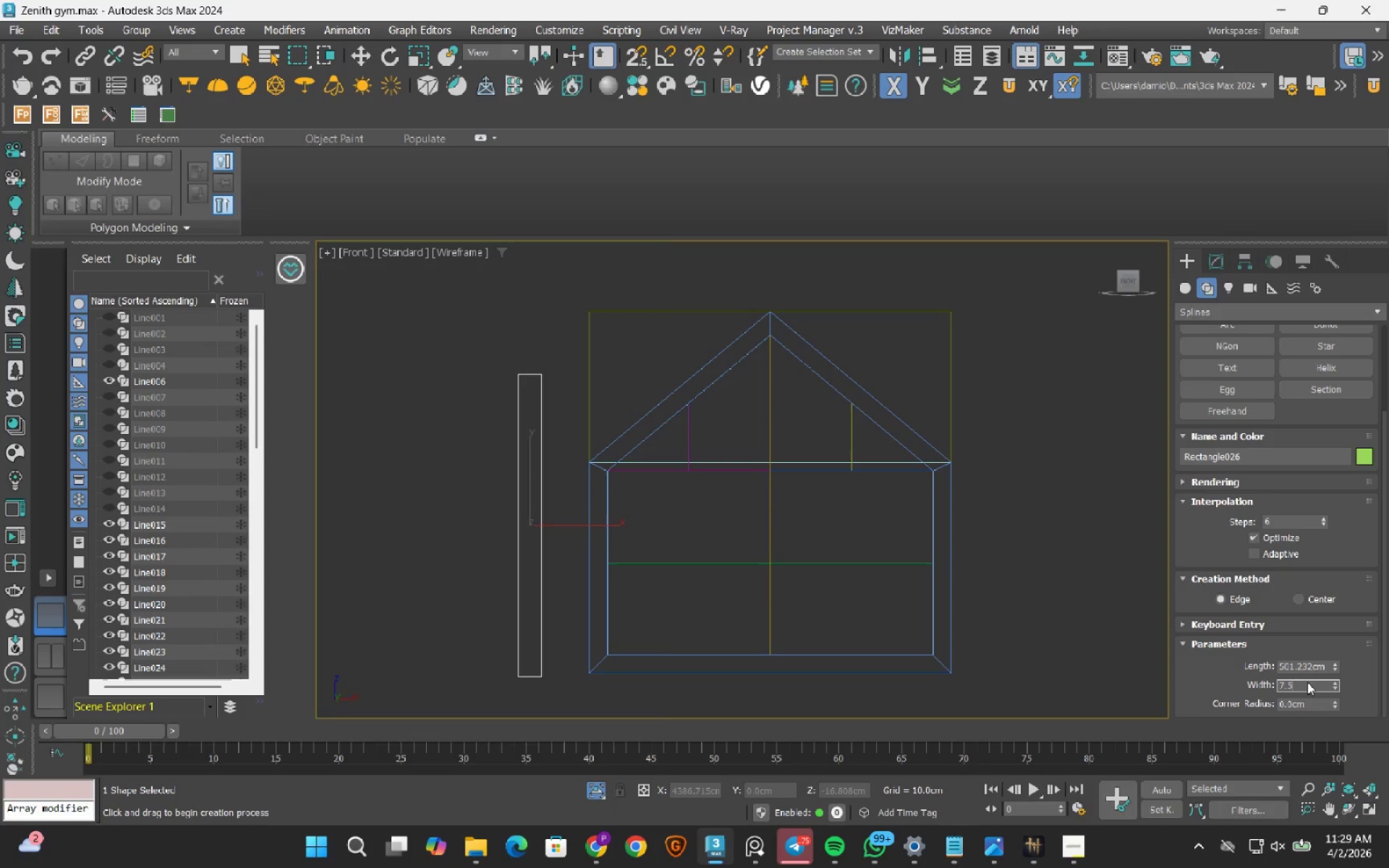 
key(NumpadEnter)
 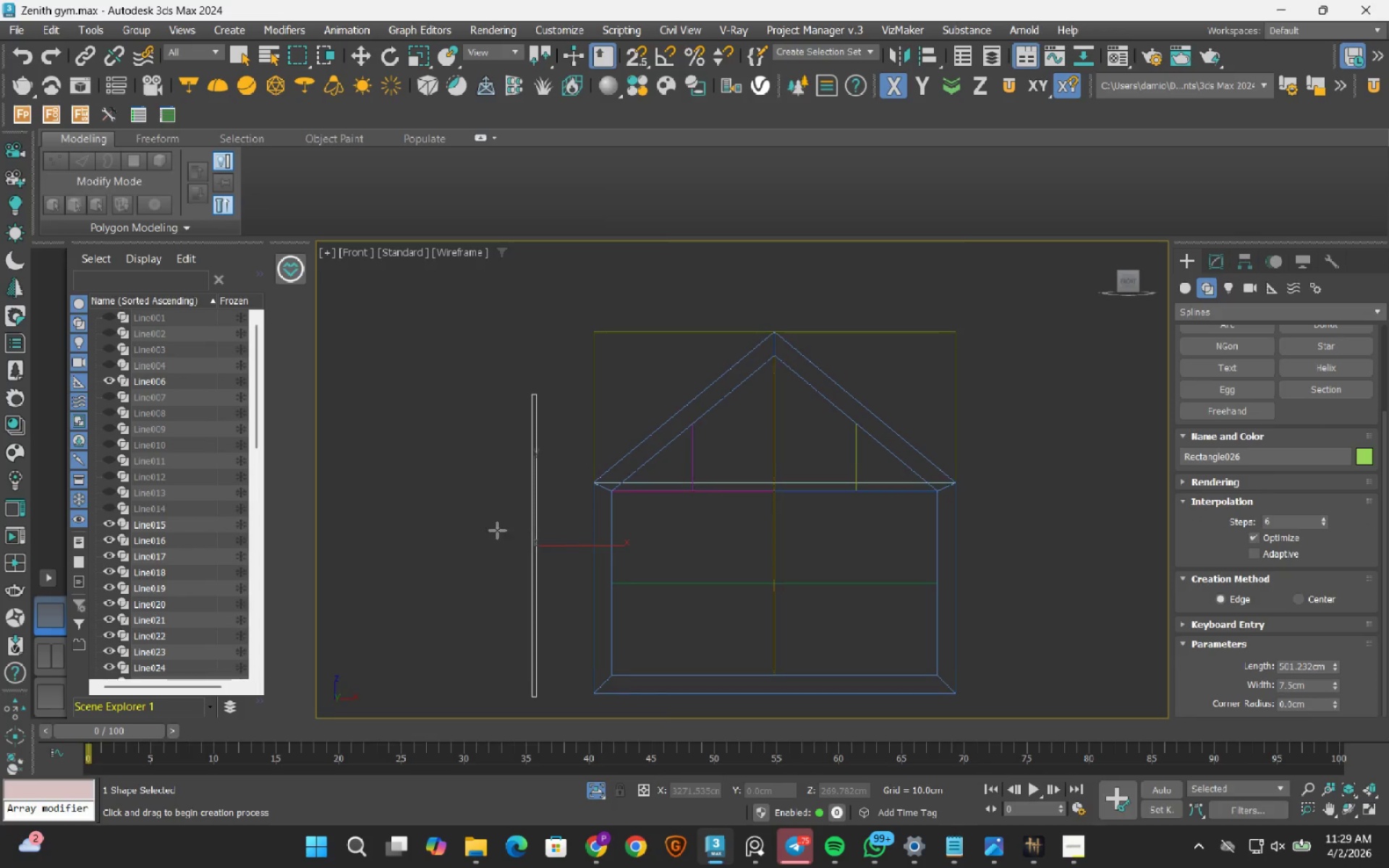 
key(W)
 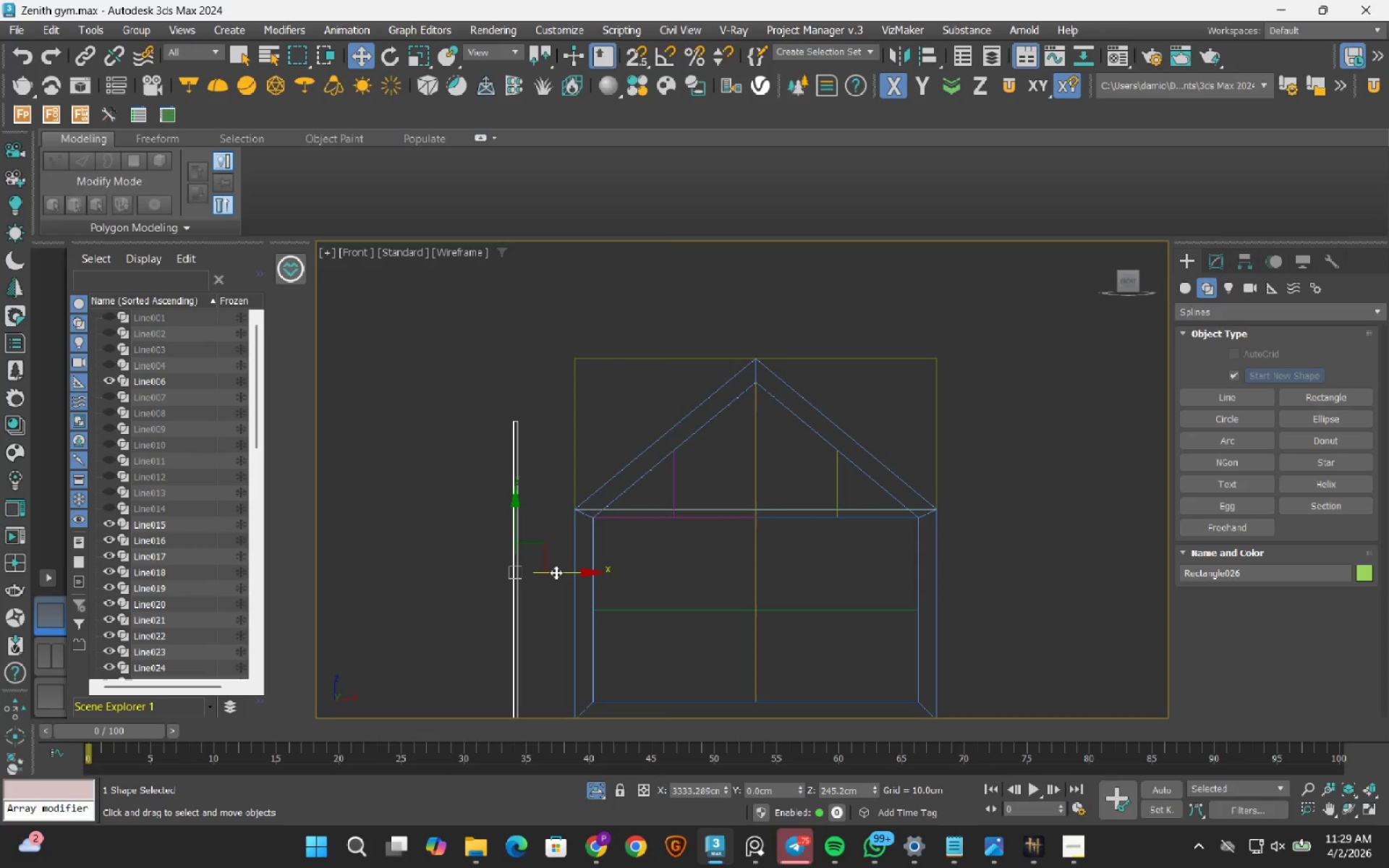 
left_click_drag(start_coordinate=[556, 570], to_coordinate=[676, 485])
 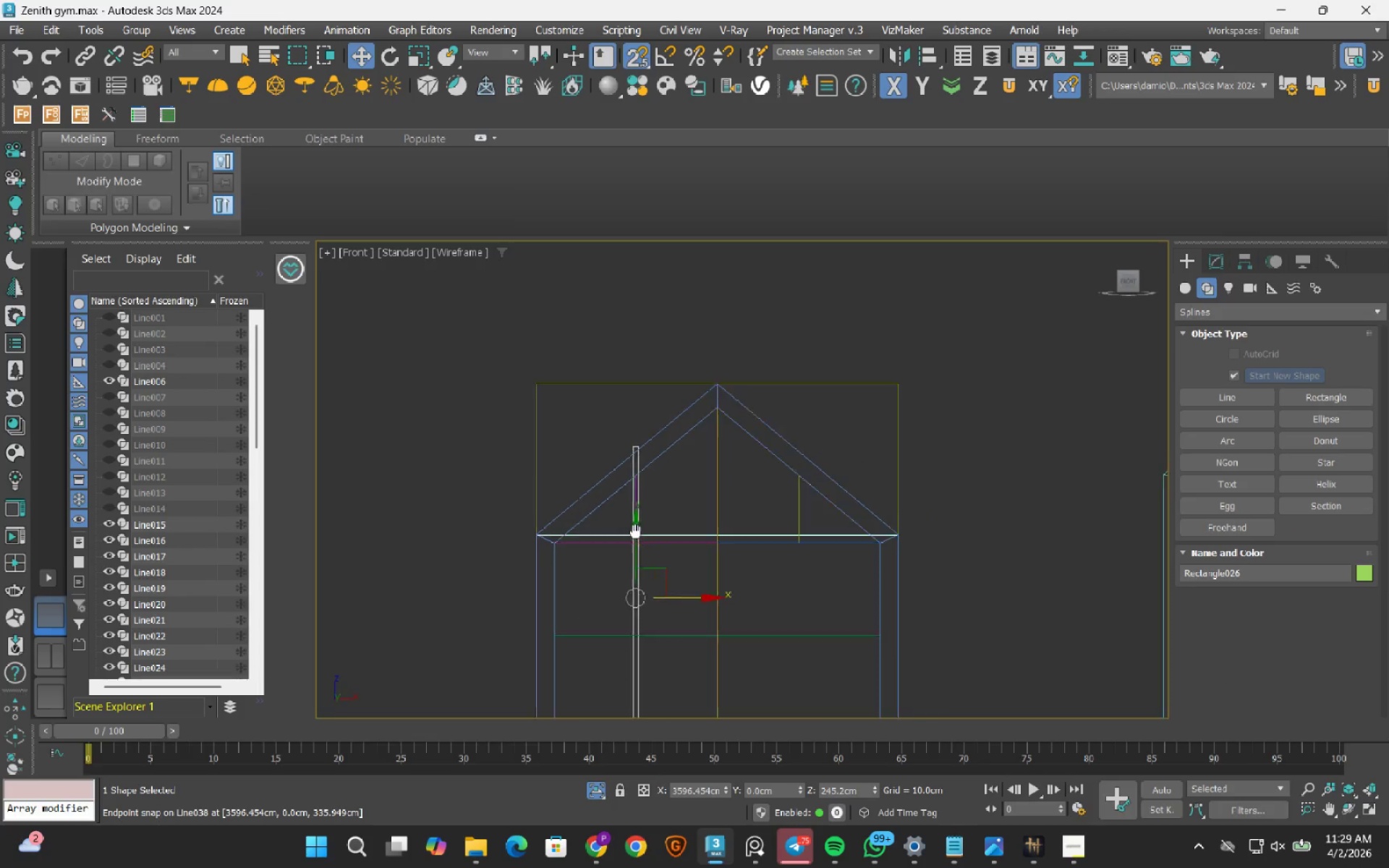 
key(S)
 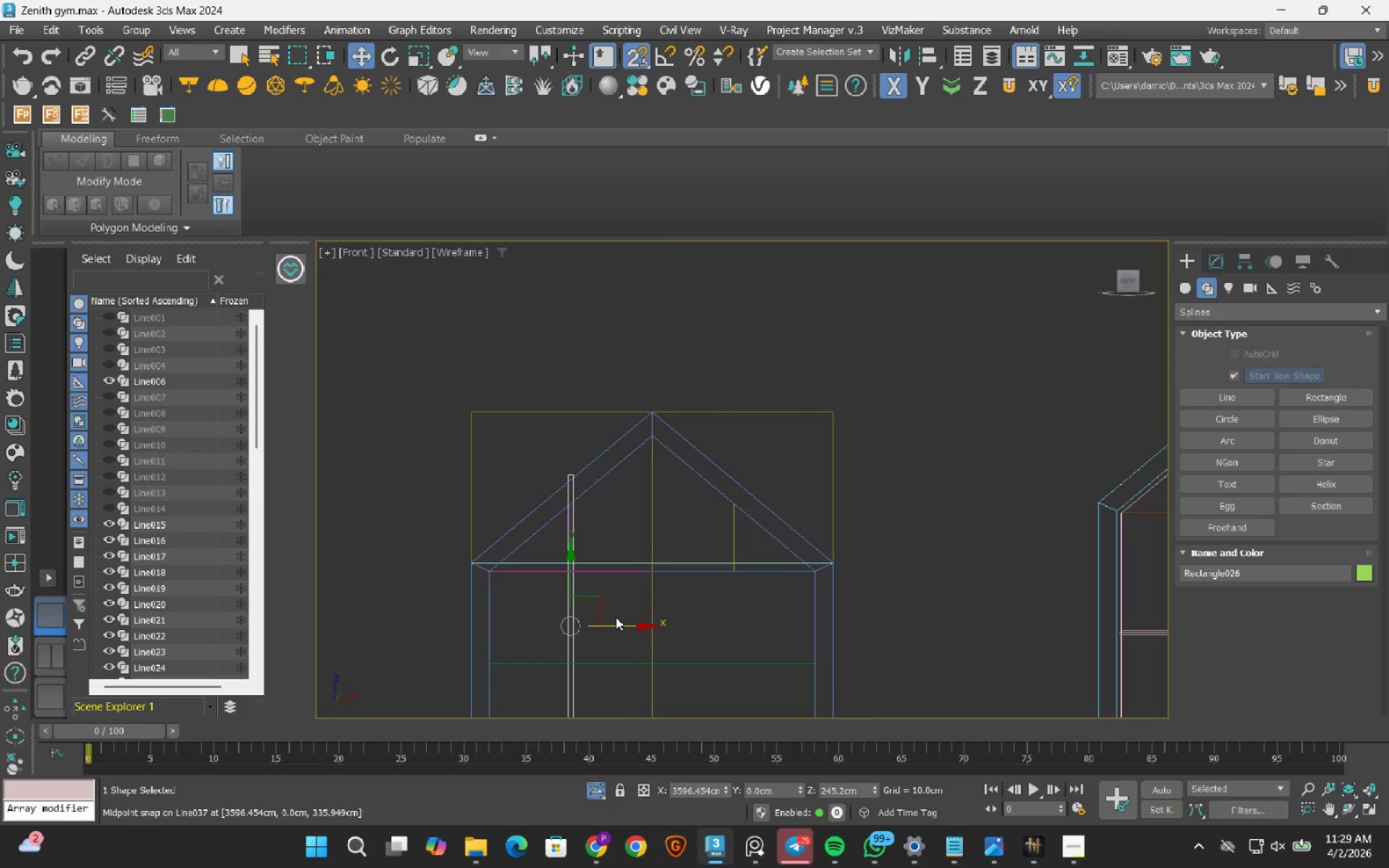 
hold_key(key=ShiftLeft, duration=1.5)
left_click_drag(start_coordinate=[611, 626], to_coordinate=[655, 443])
 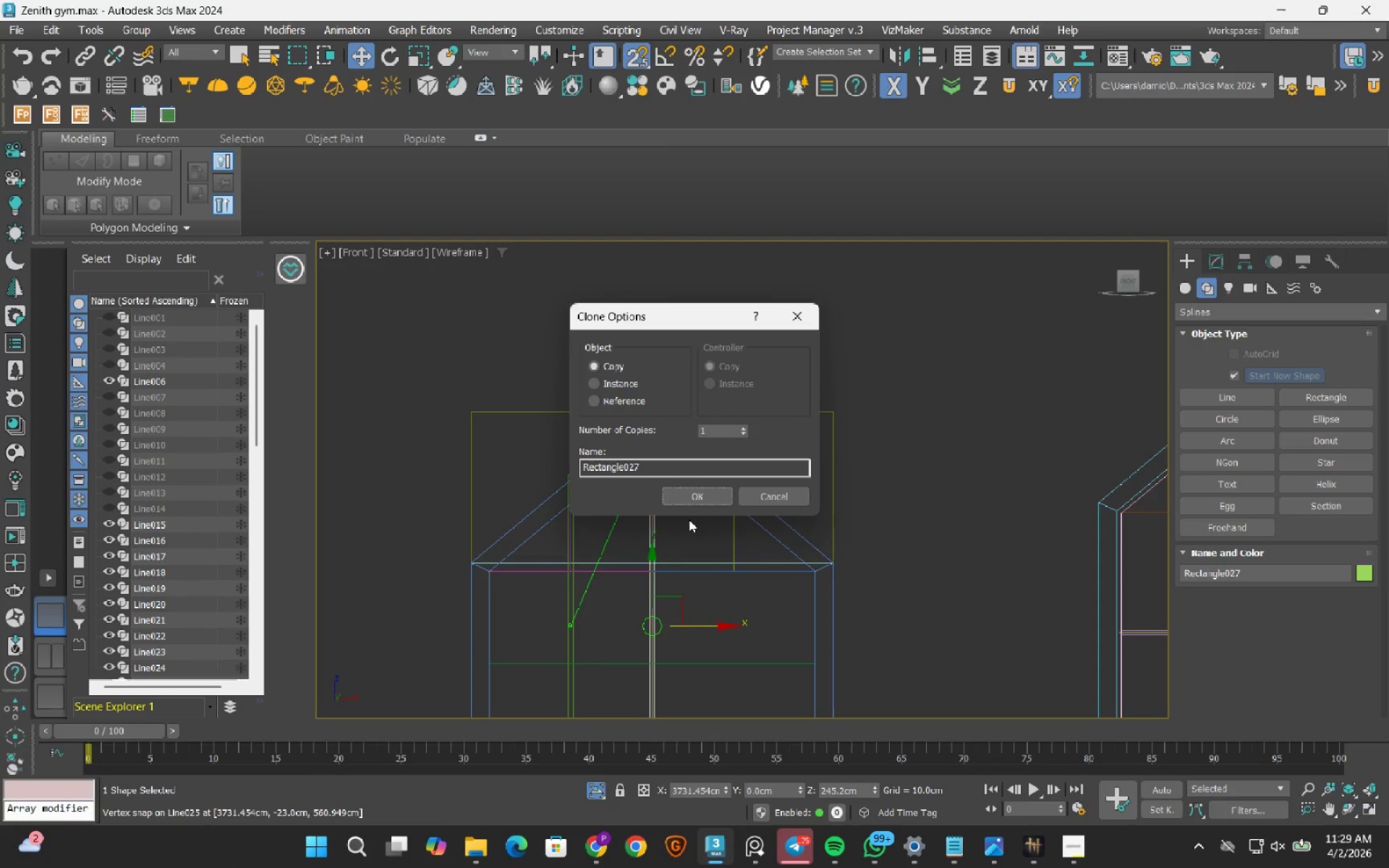 
hold_key(key=ShiftLeft, duration=1.19)
 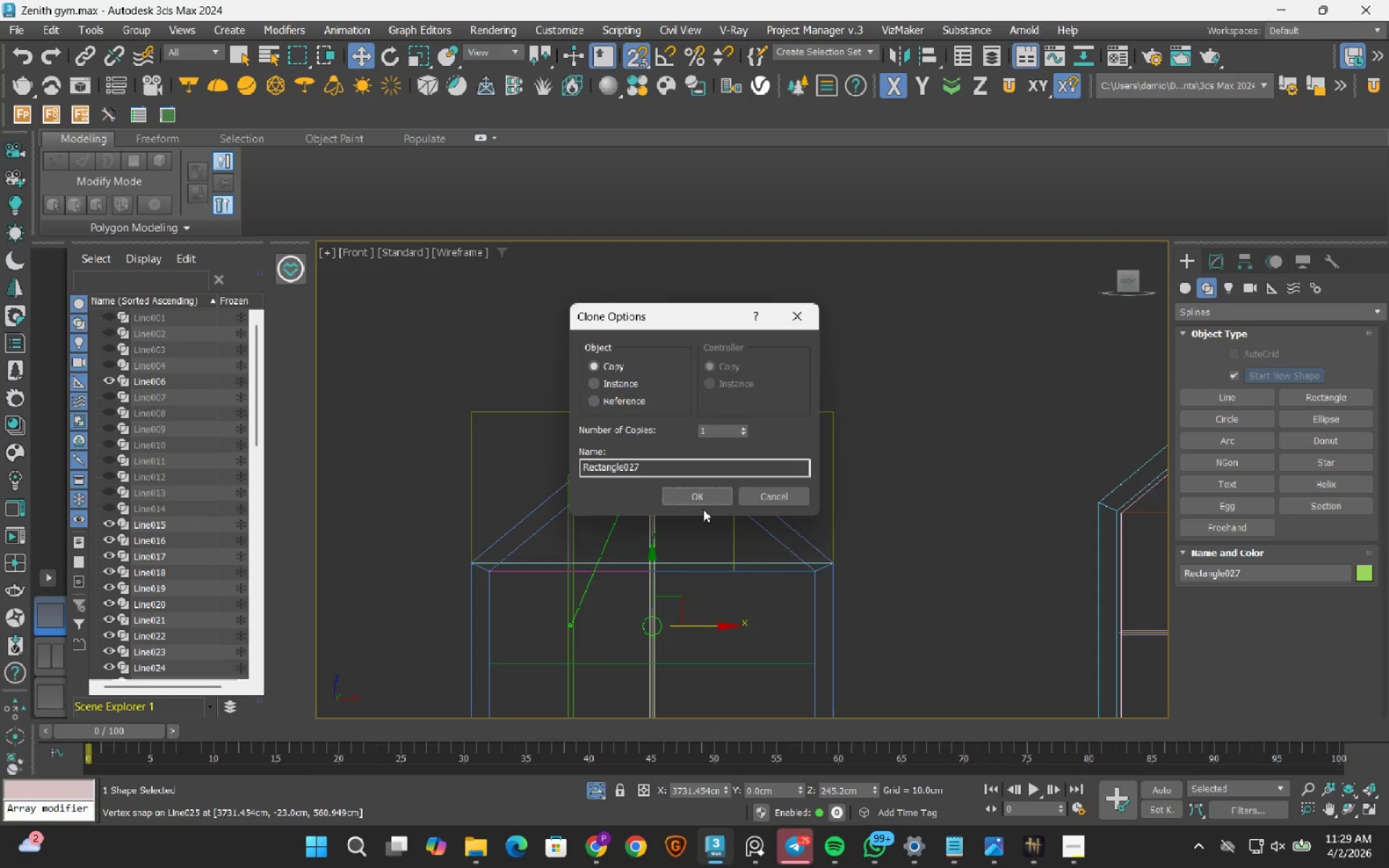 
left_click([703, 498])
 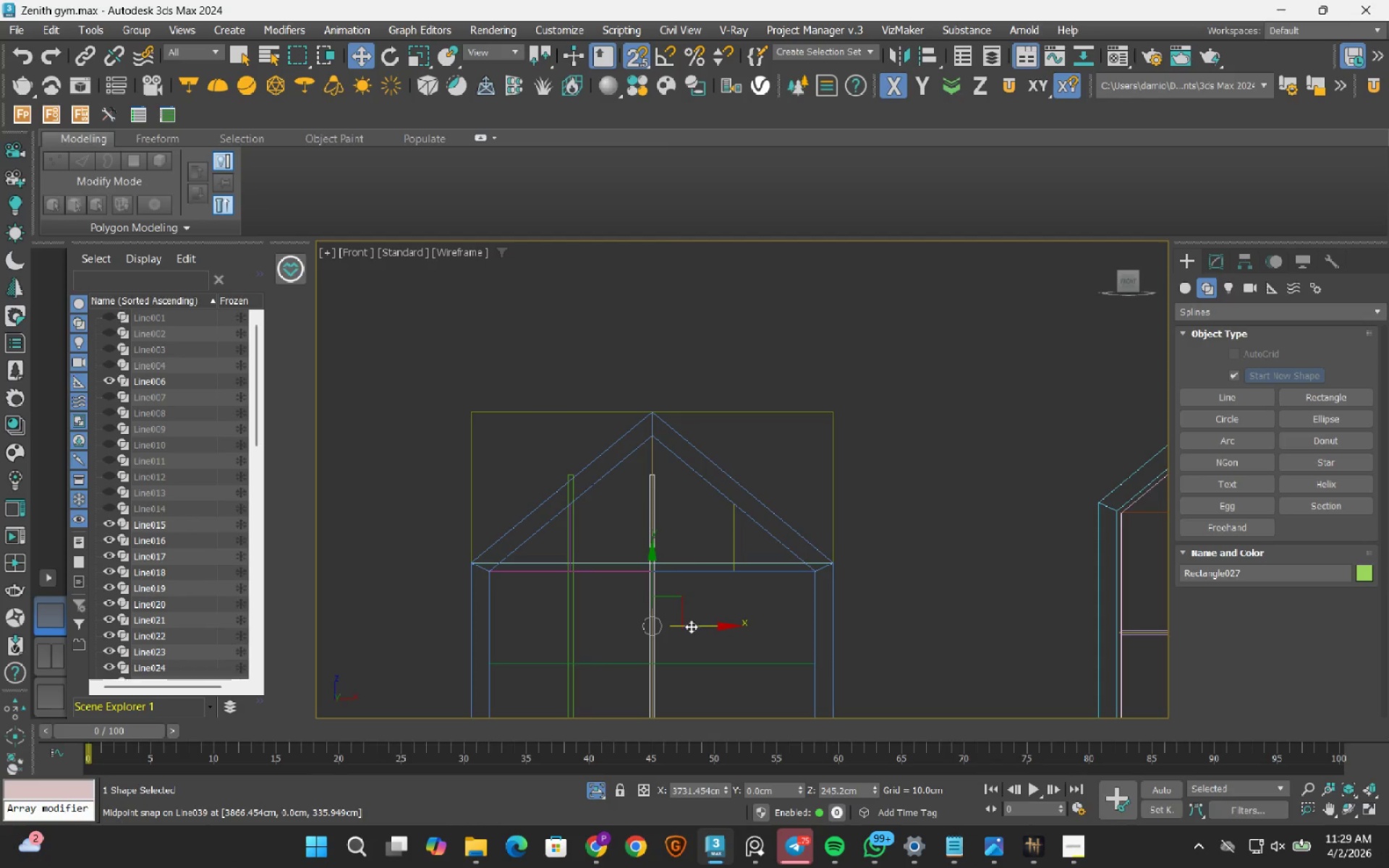 
hold_key(key=ShiftLeft, duration=0.81)
left_click_drag(start_coordinate=[691, 626], to_coordinate=[732, 528])
 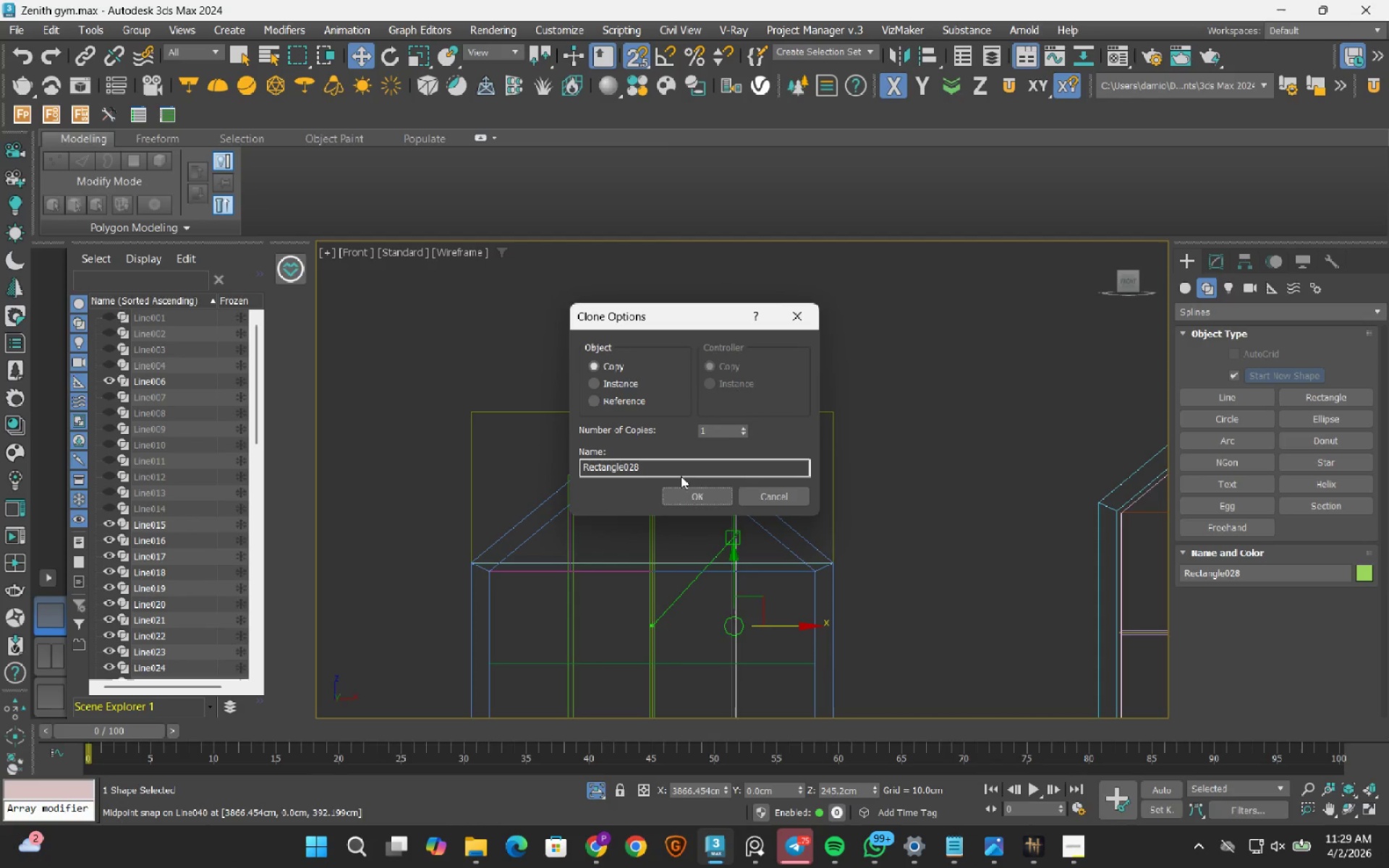 
left_click([689, 493])
 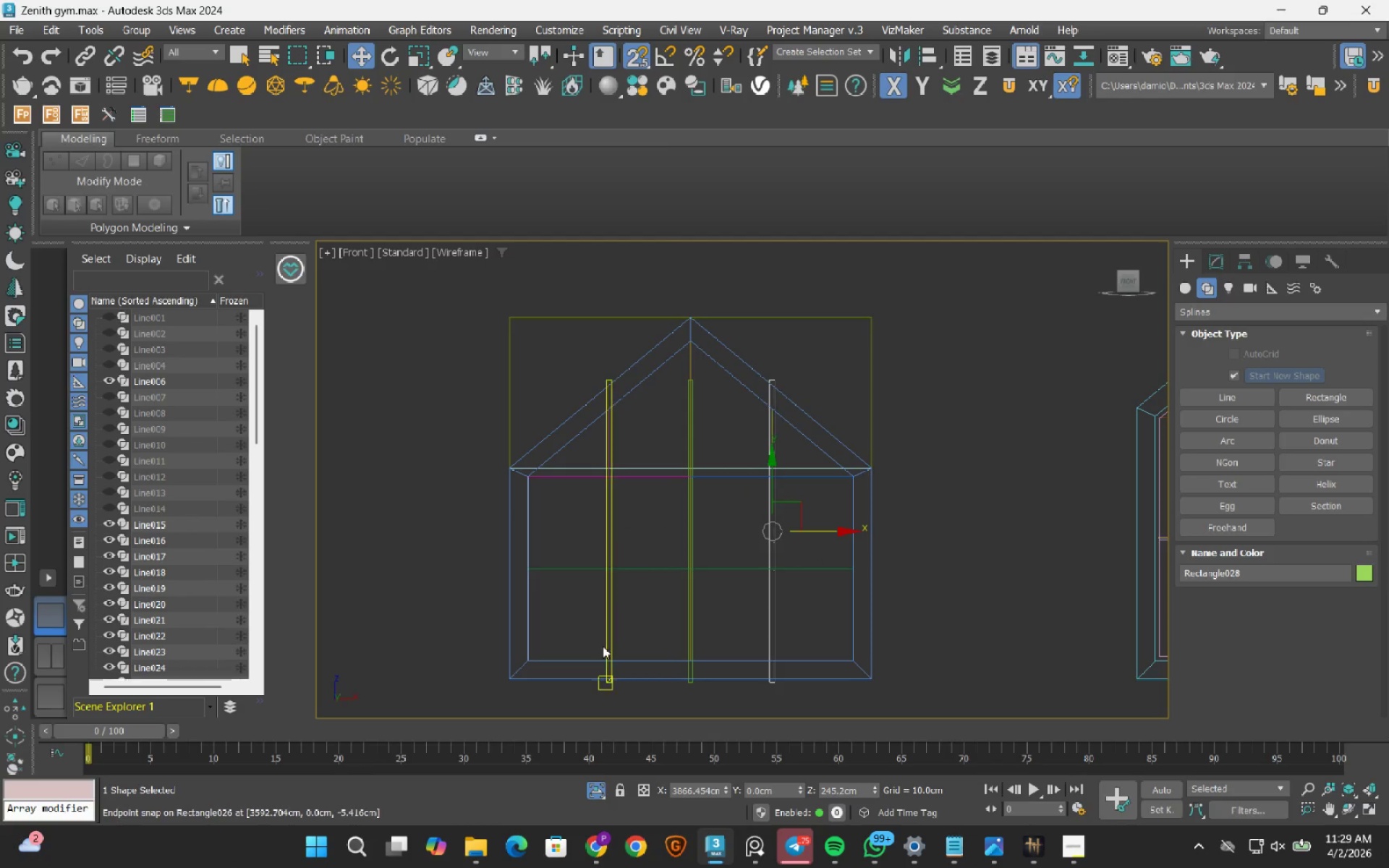 
scroll: coordinate [613, 644], scroll_direction: up, amount: 5.0
 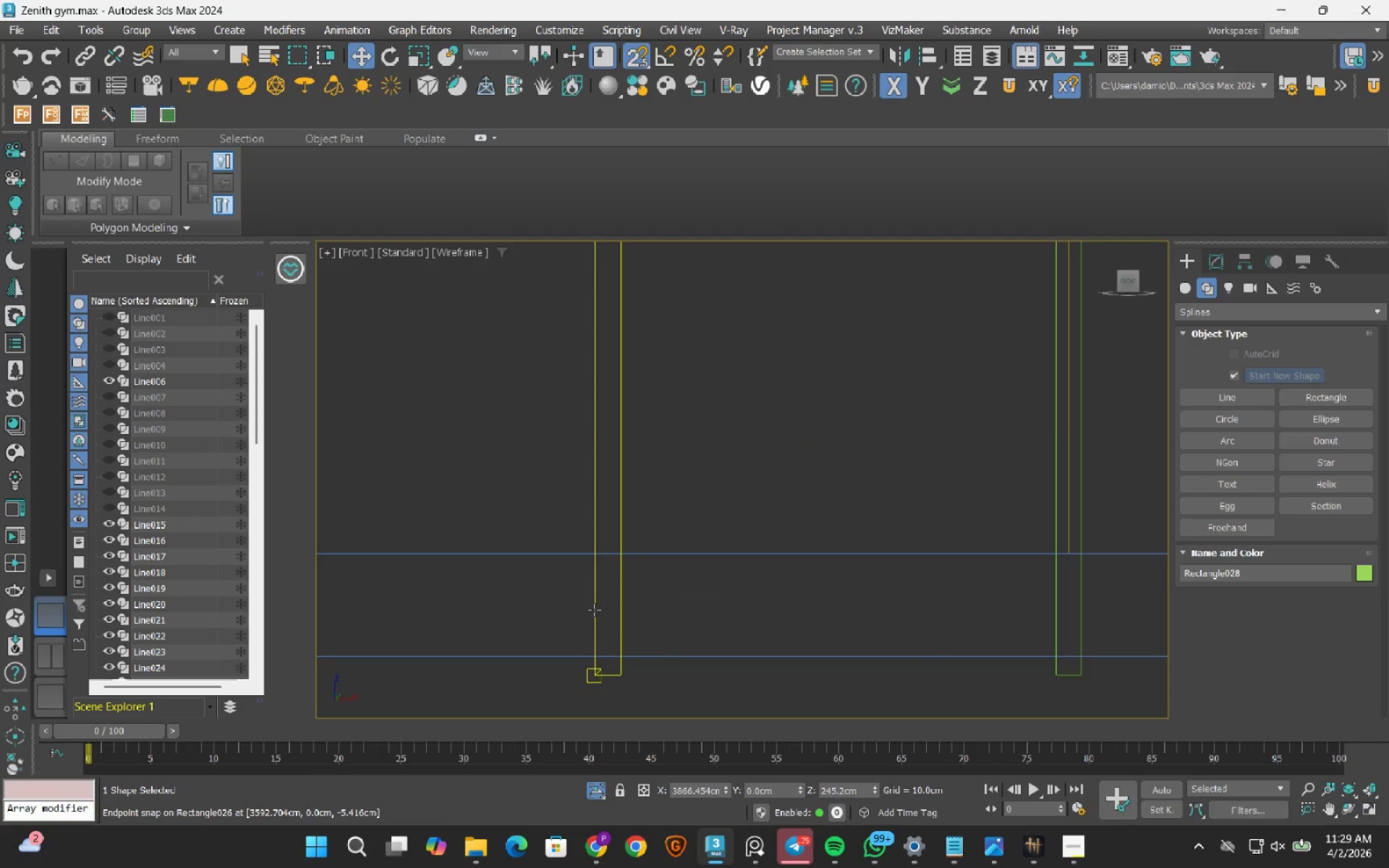 
left_click([594, 610])
 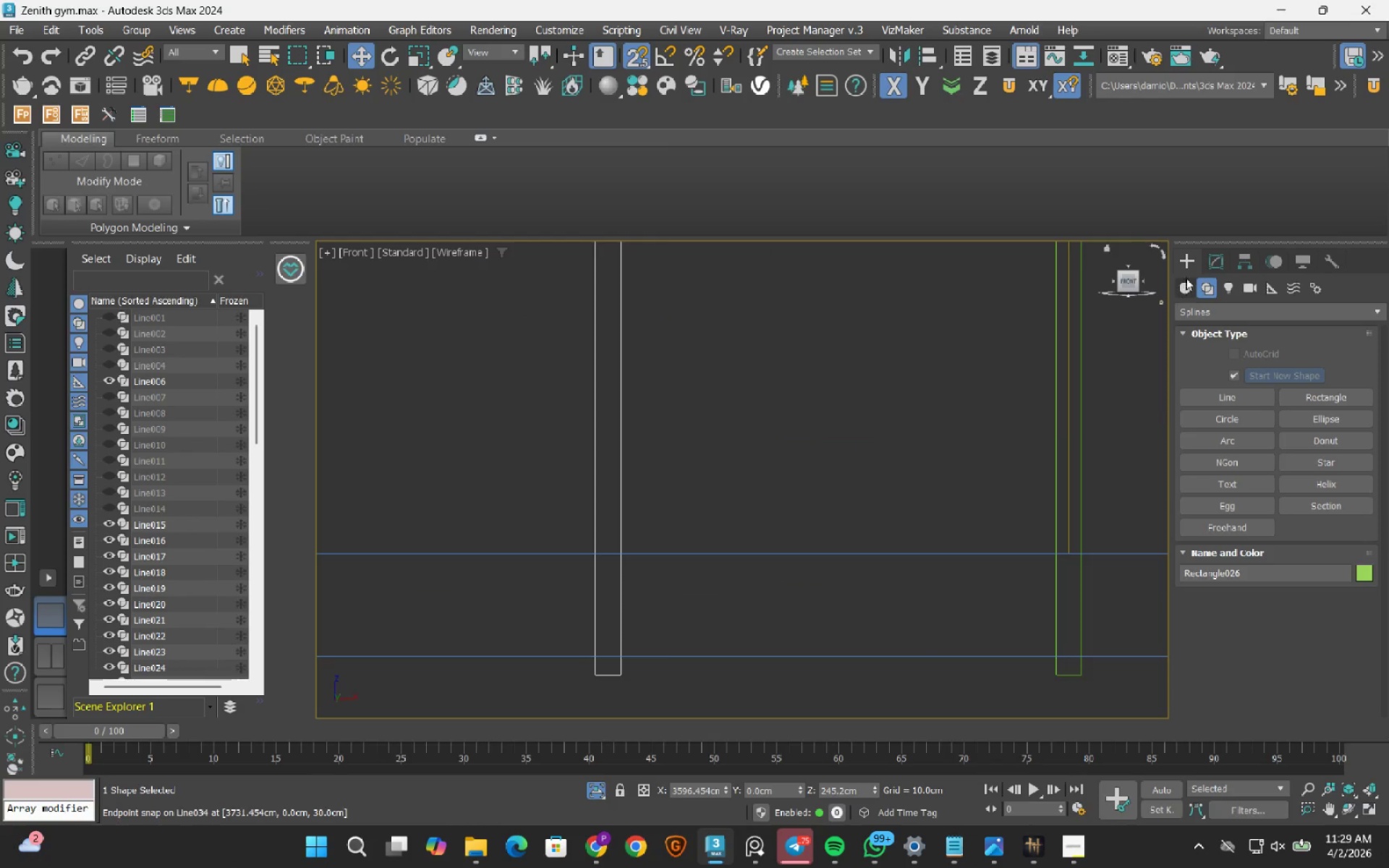 
left_click([1202, 261])
 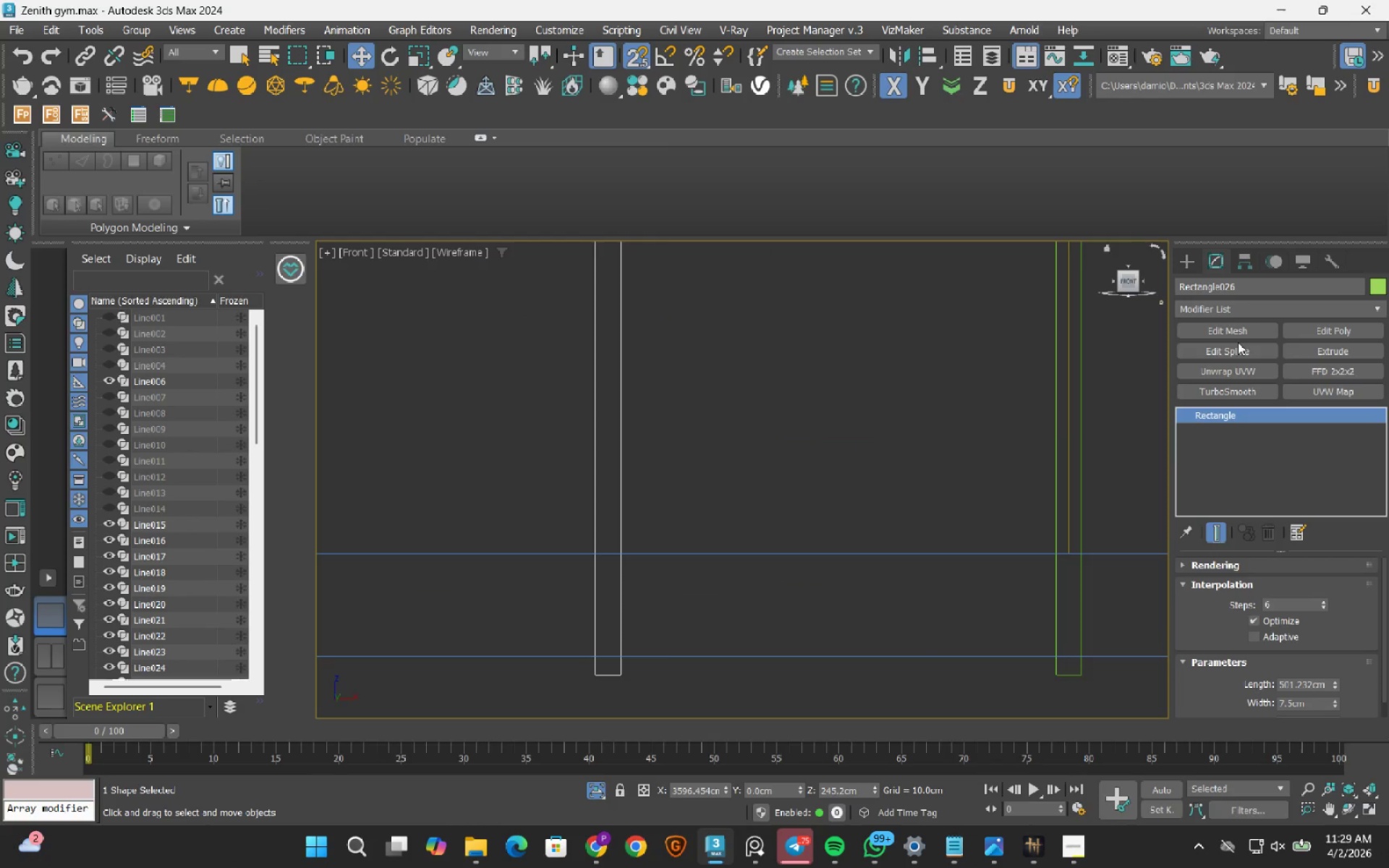 
left_click([1237, 349])
 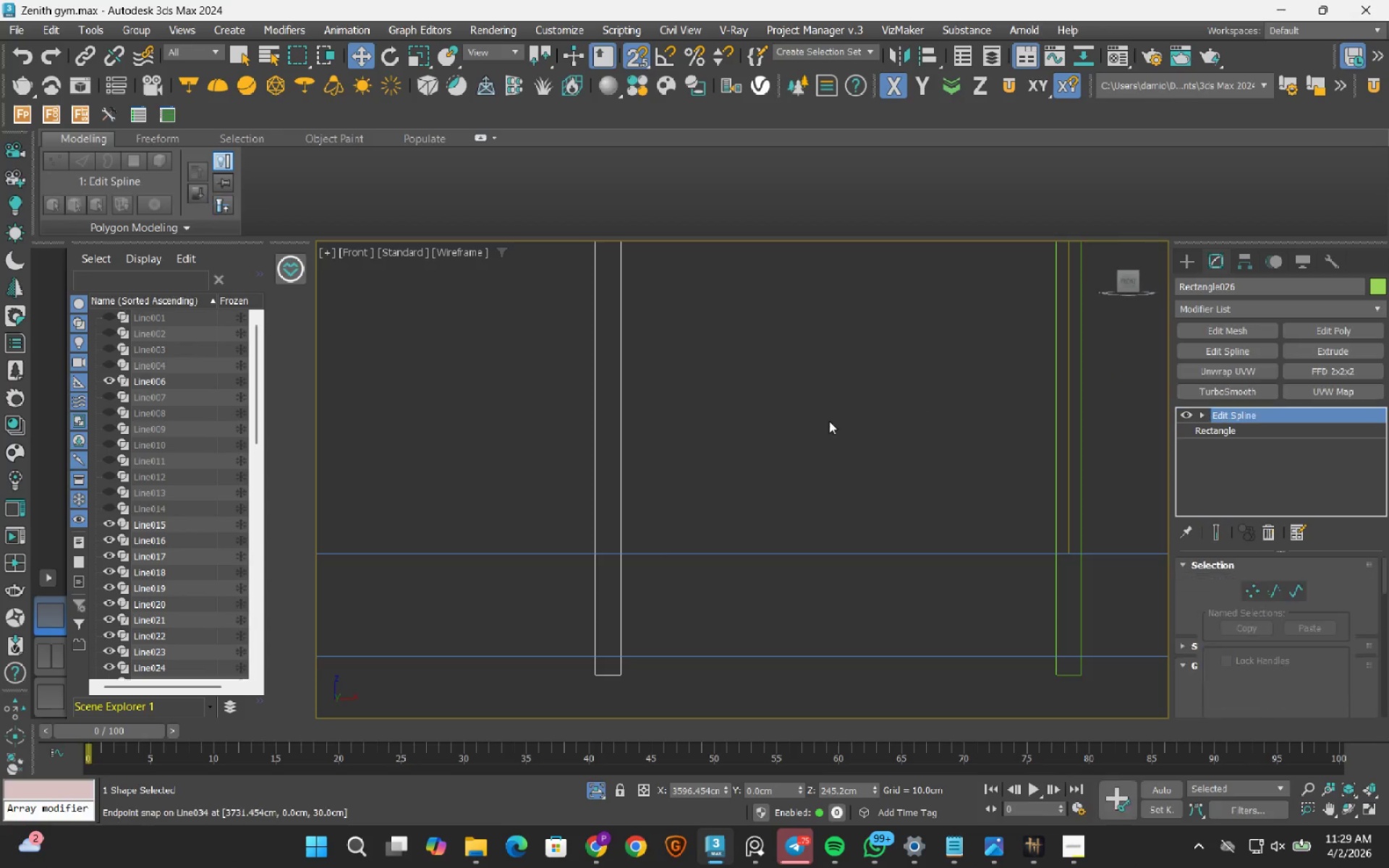 
key(1)
 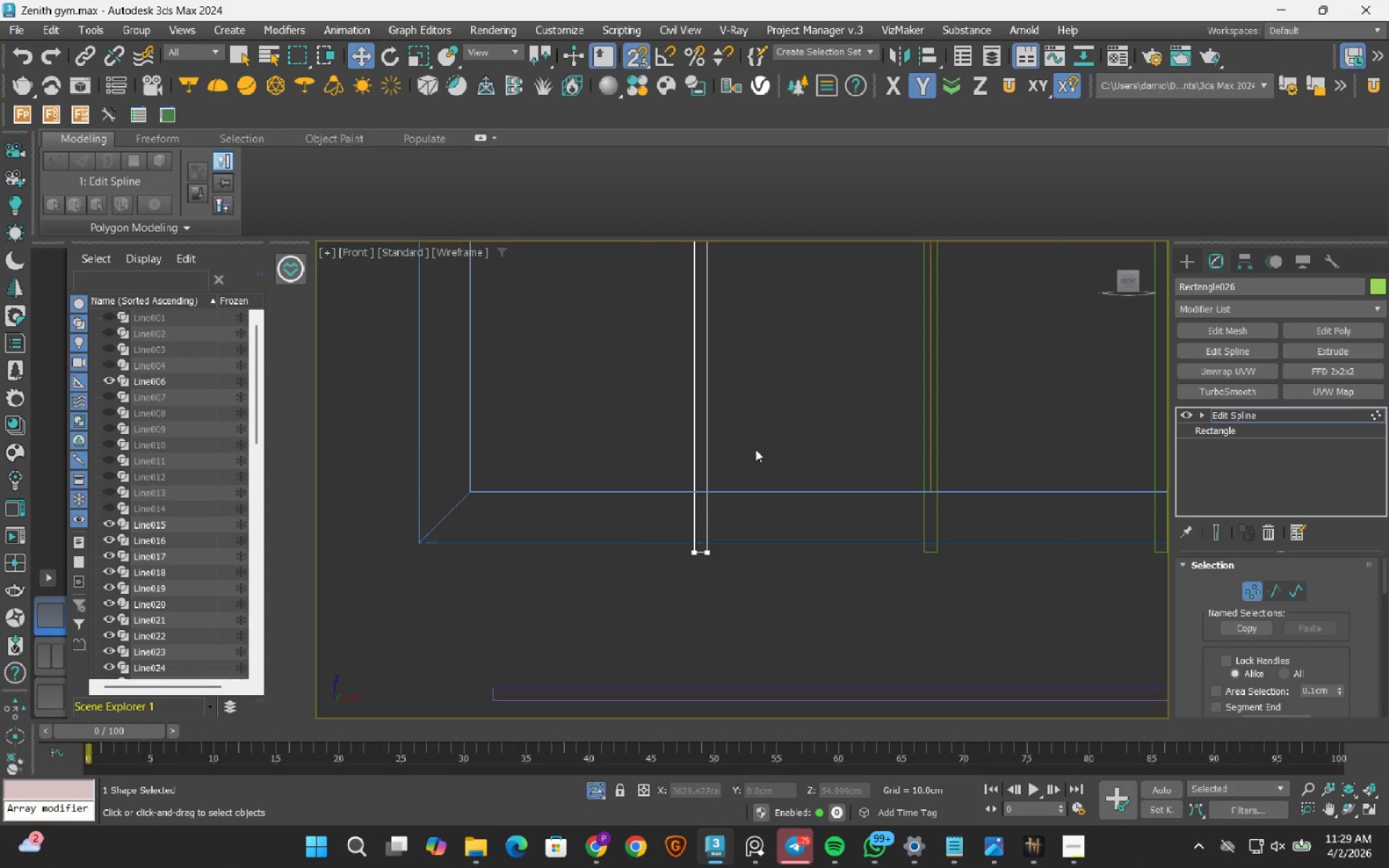 
scroll: coordinate [793, 430], scroll_direction: down, amount: 2.0
 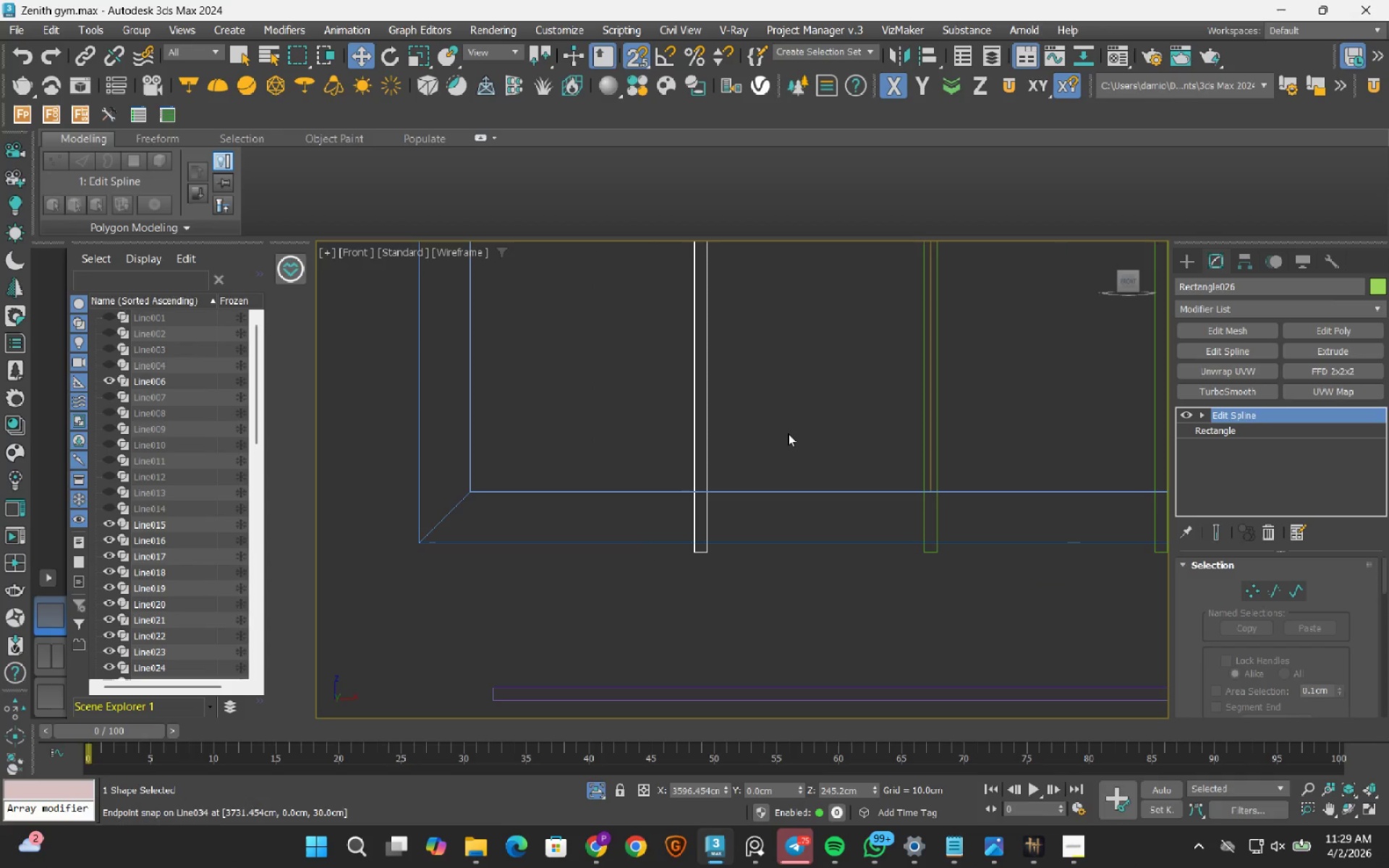 
left_click_drag(start_coordinate=[697, 423], to_coordinate=[770, 558])
 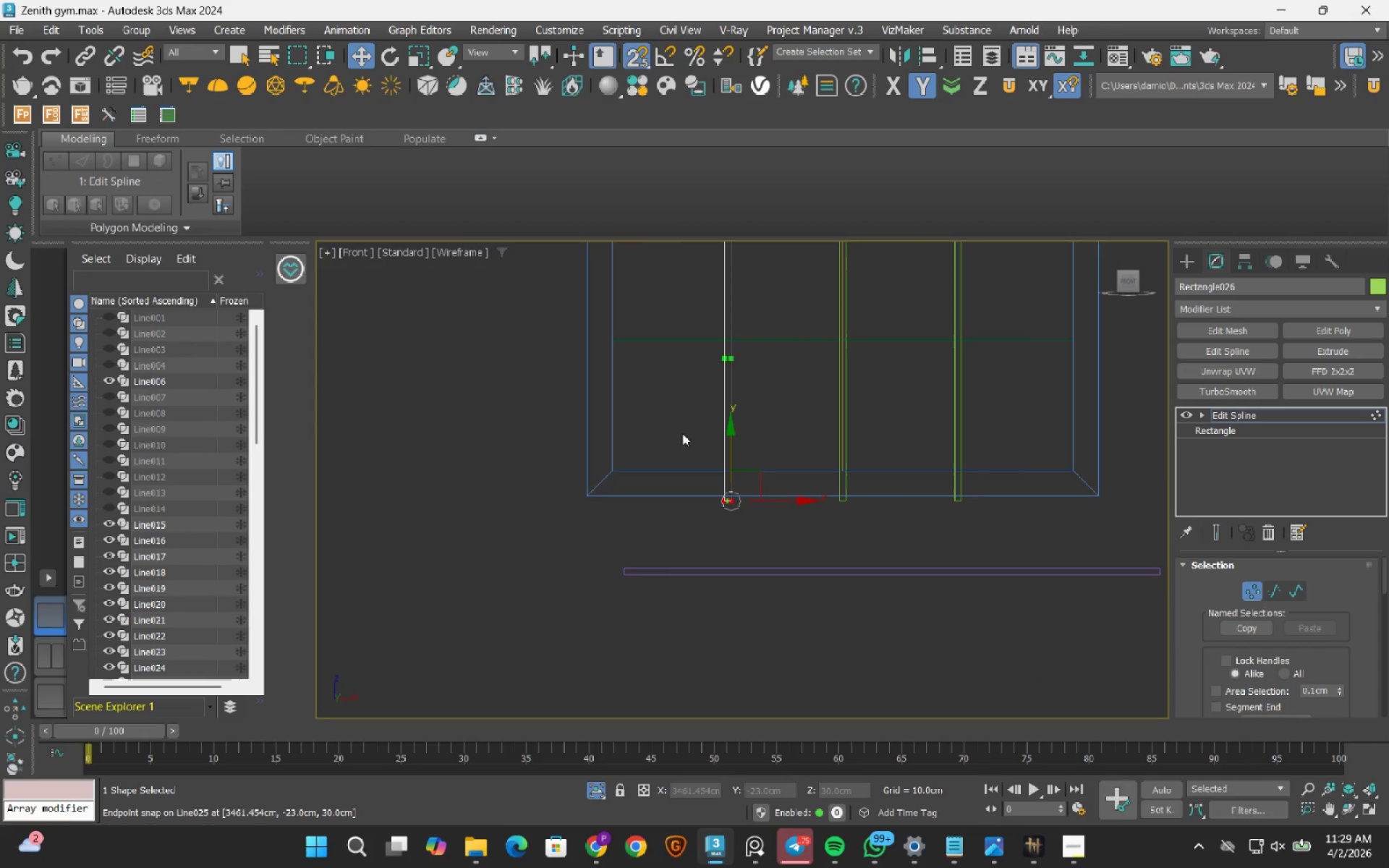 
scroll: coordinate [755, 449], scroll_direction: down, amount: 2.0
 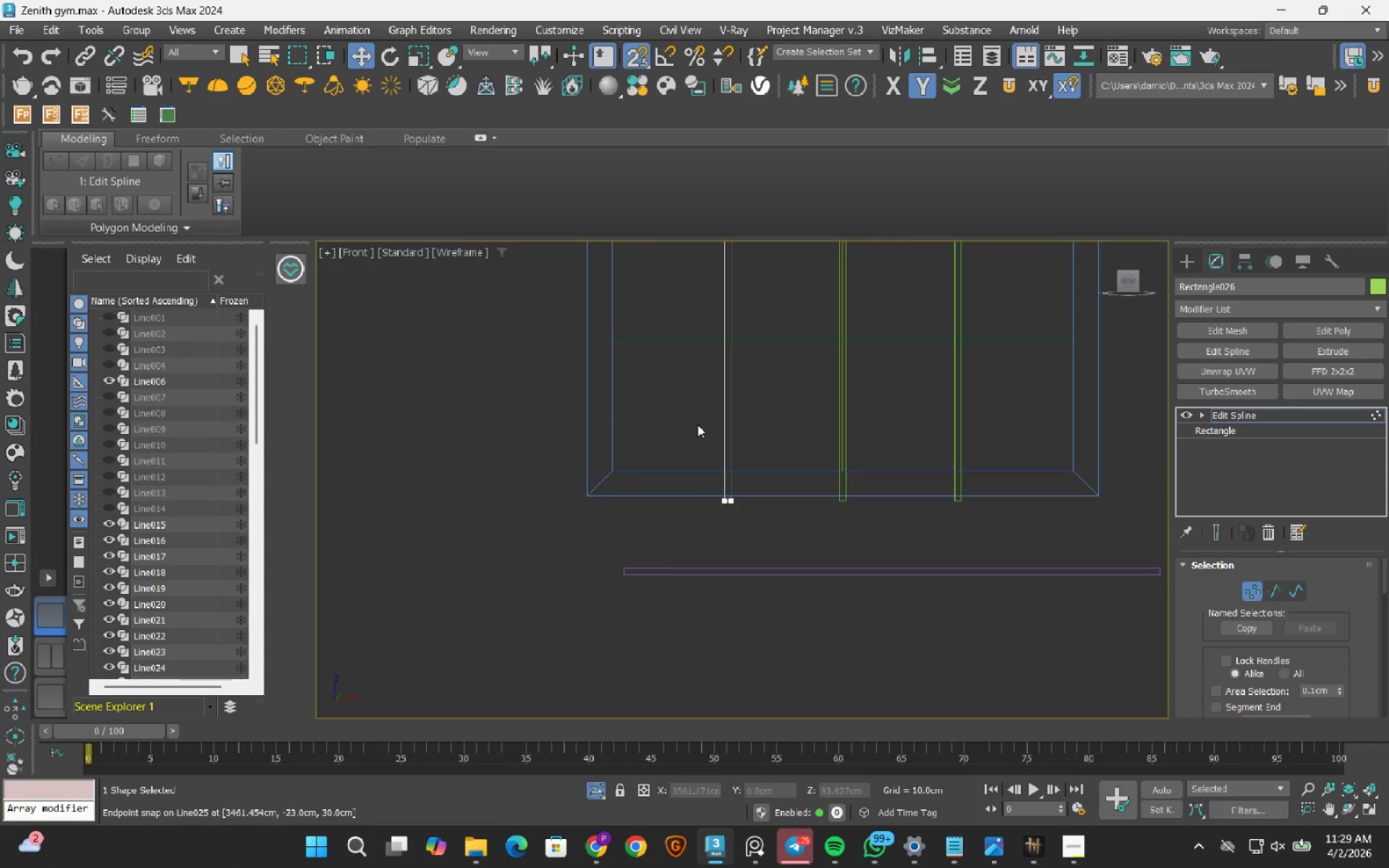 
right_click([679, 425])
 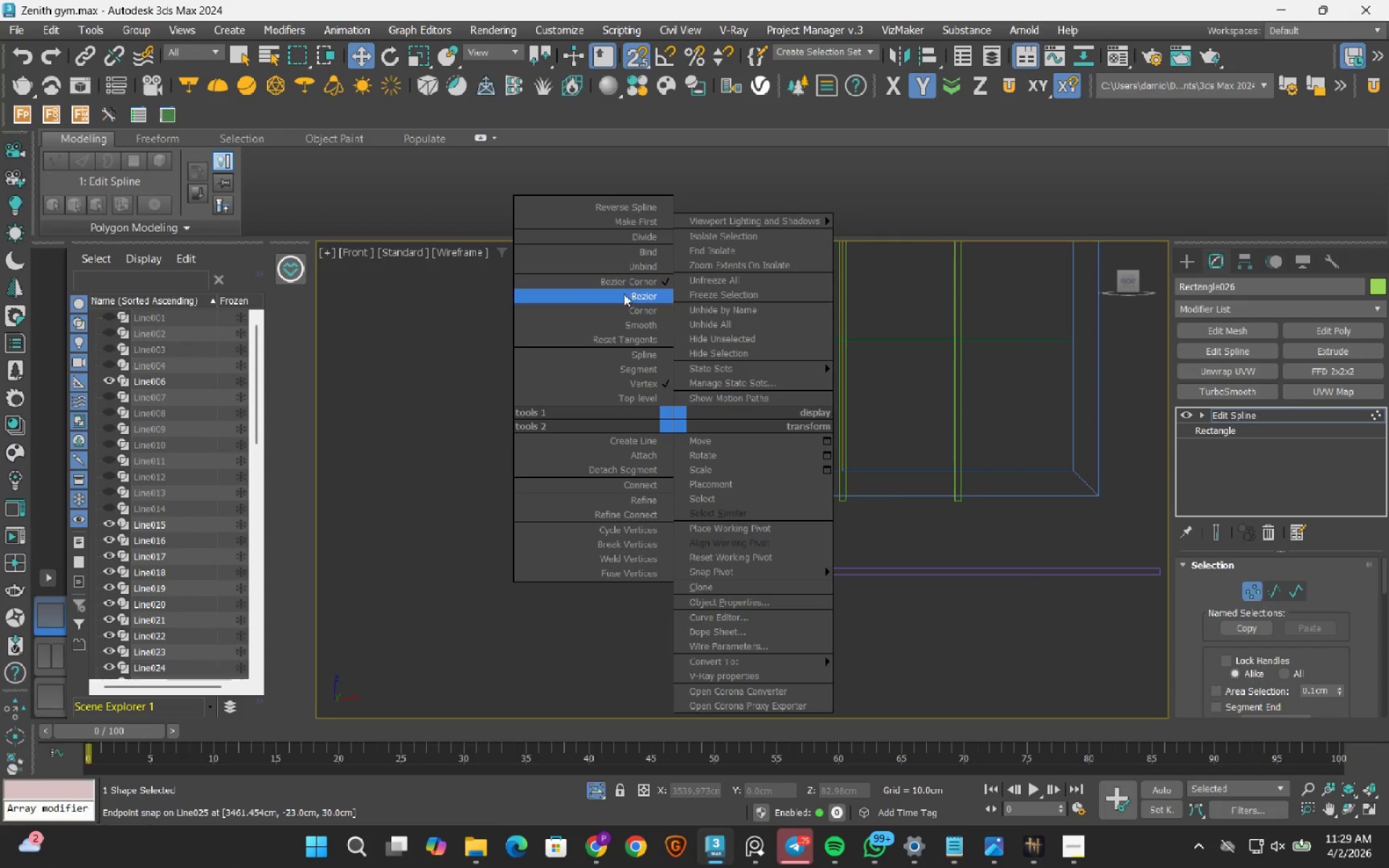 
left_click([621, 306])
 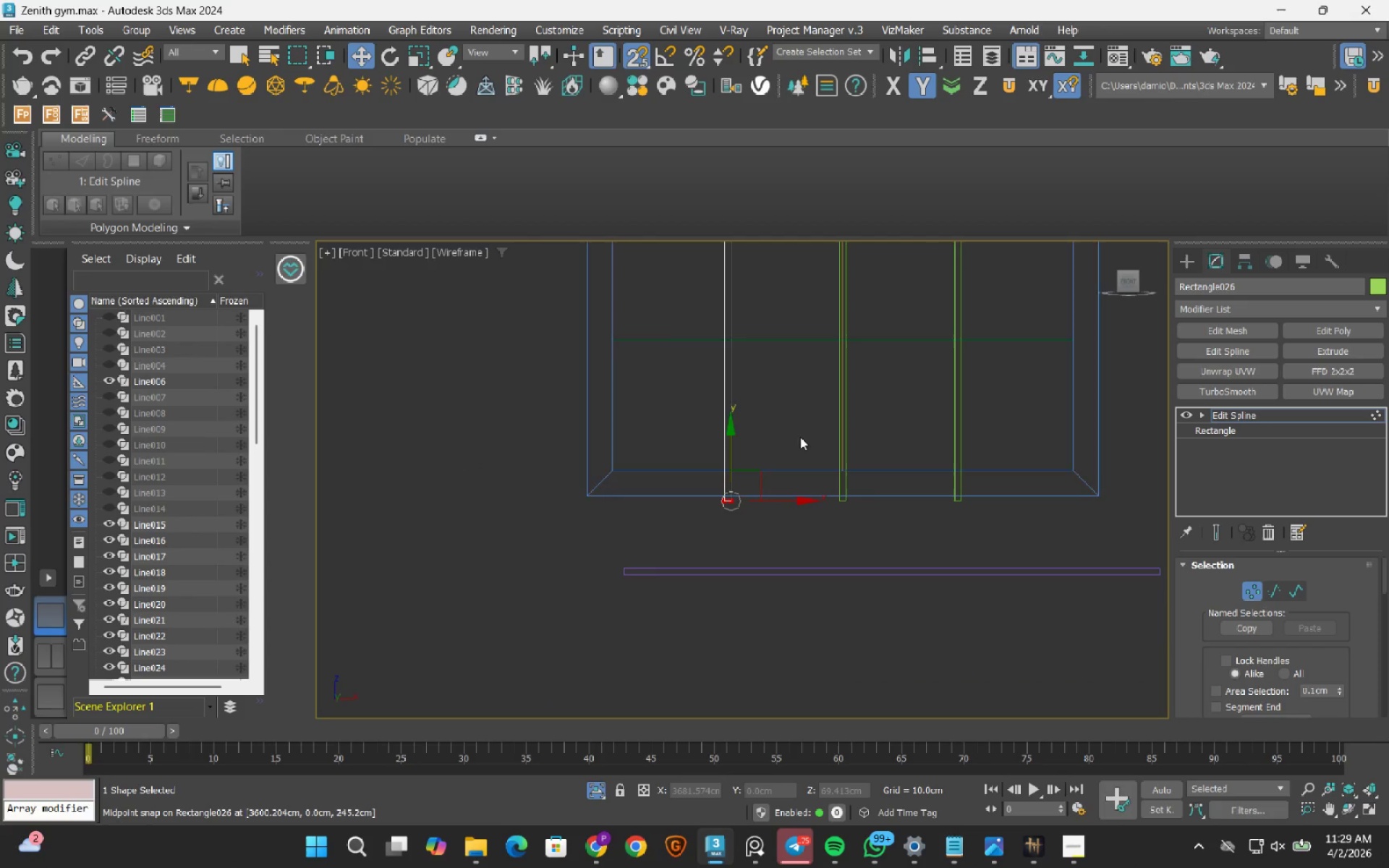 
scroll: coordinate [656, 510], scroll_direction: up, amount: 4.0
 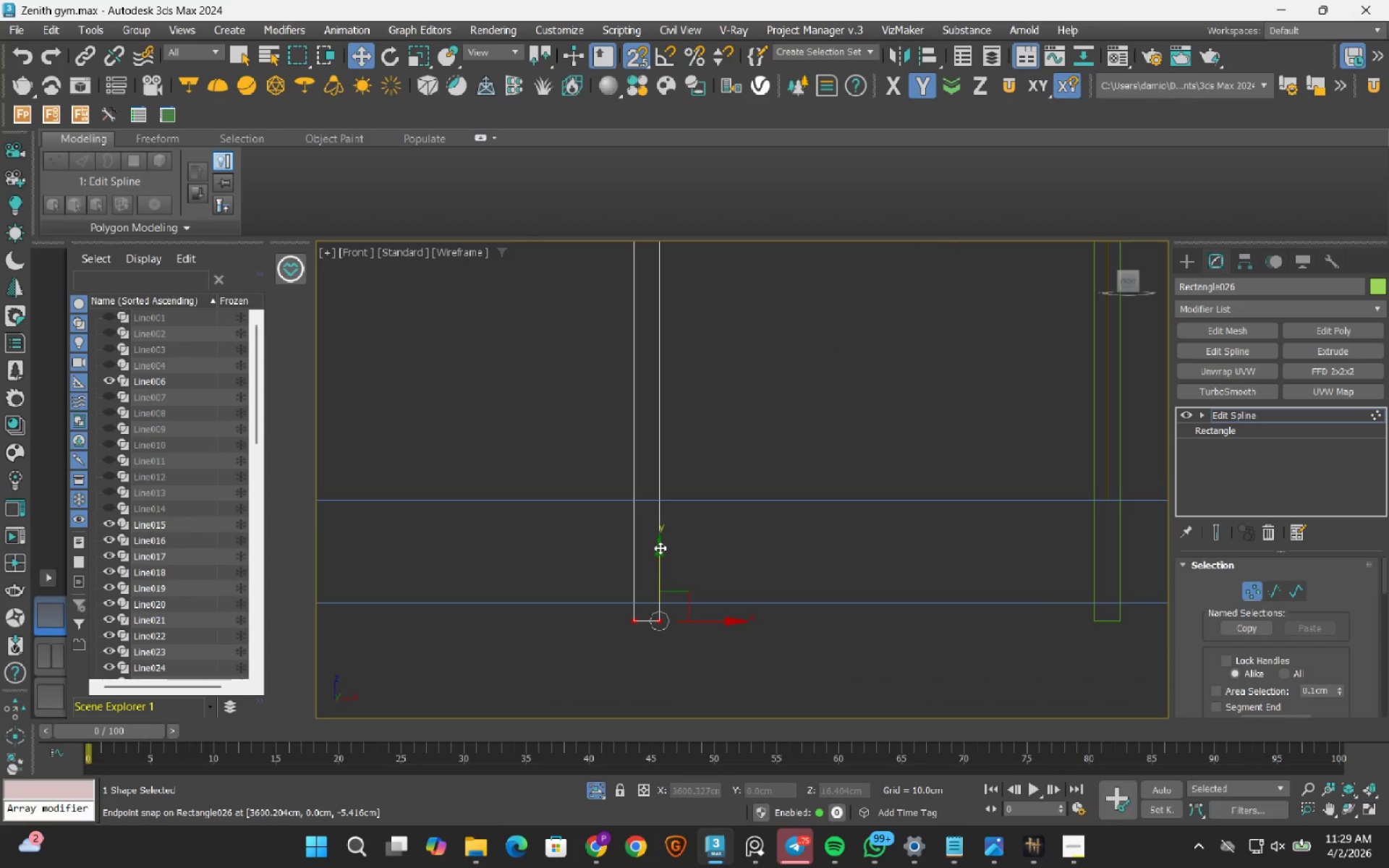 
left_click_drag(start_coordinate=[660, 553], to_coordinate=[584, 498])
 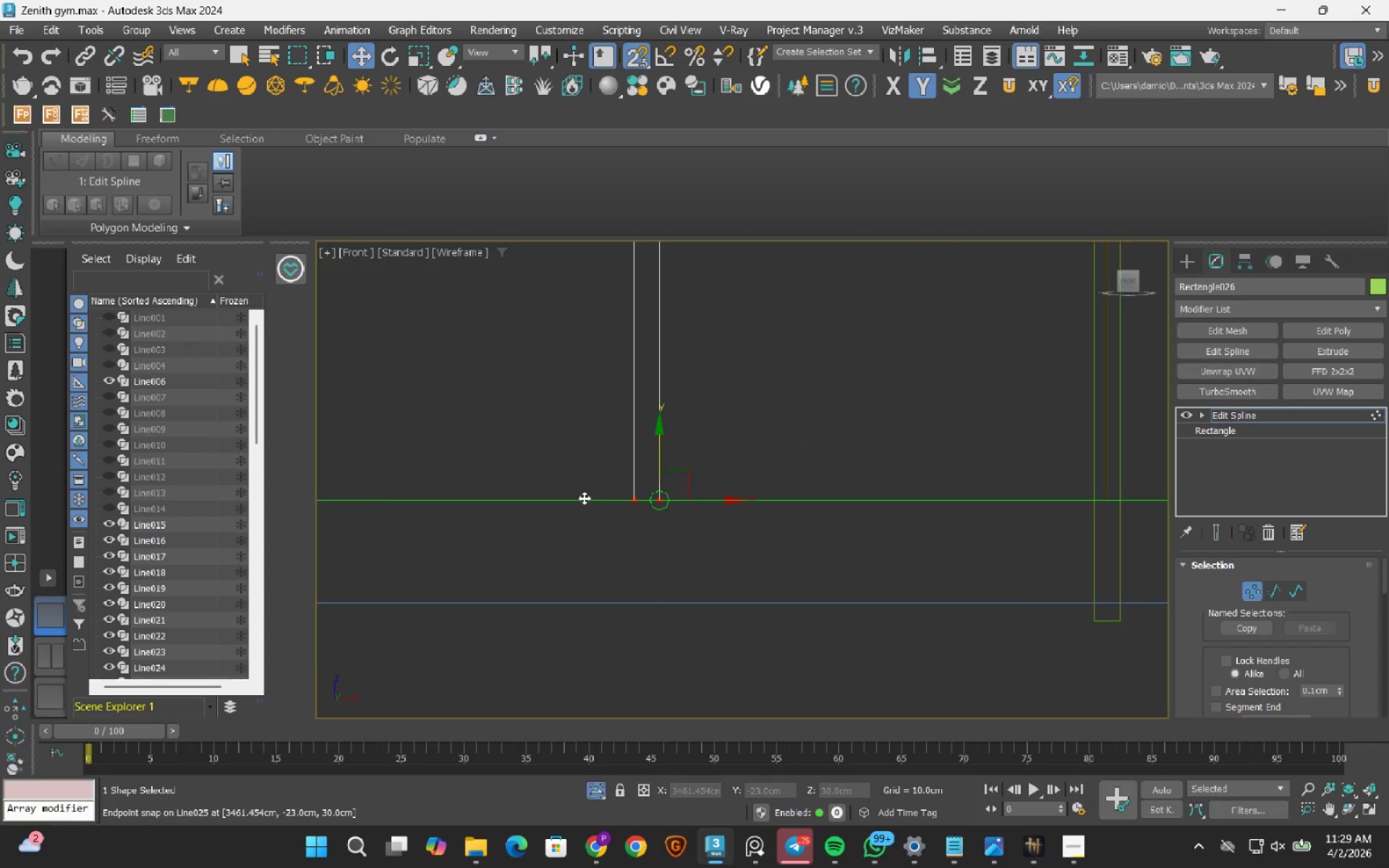 
scroll: coordinate [584, 498], scroll_direction: down, amount: 3.0
 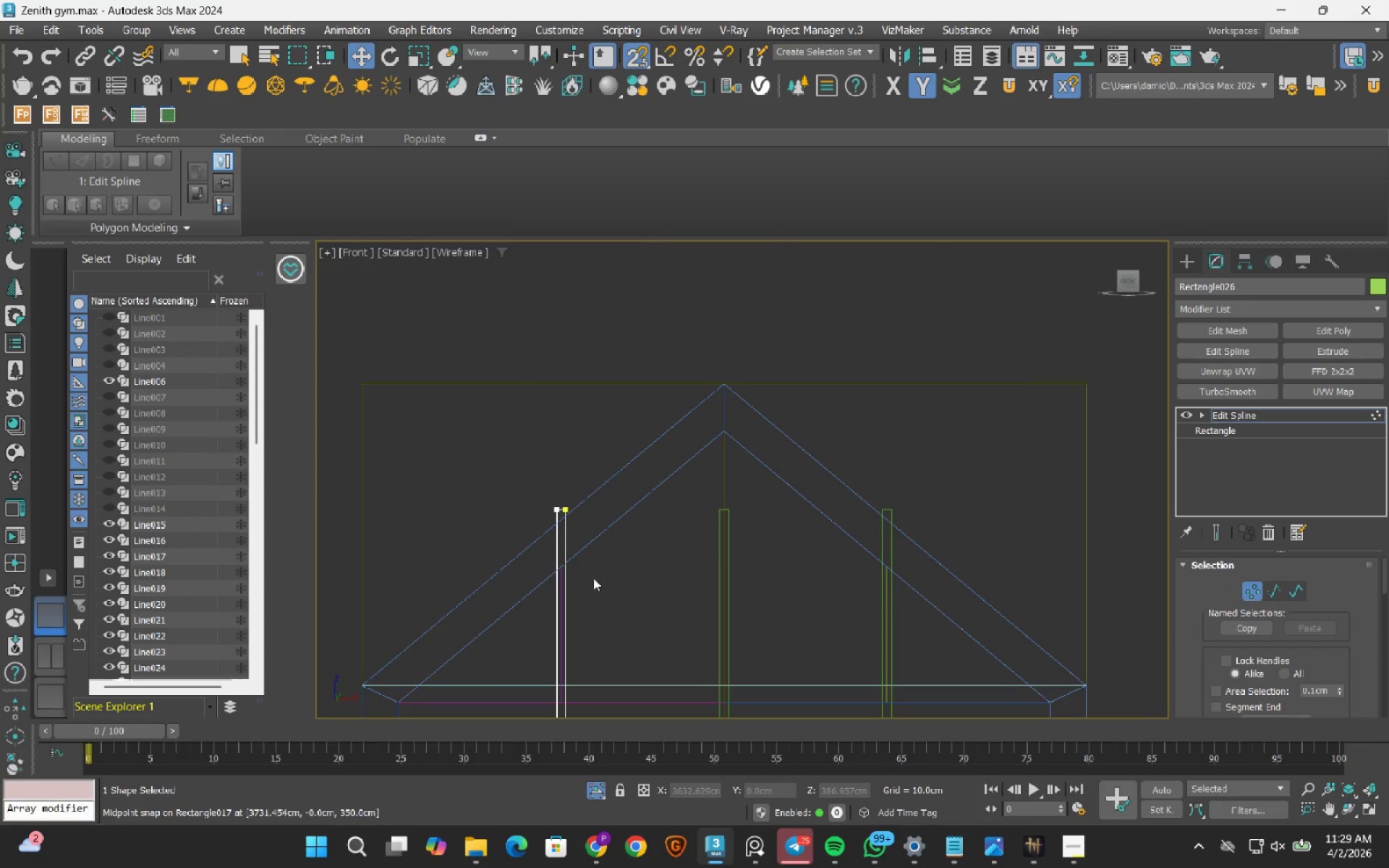 
left_click_drag(start_coordinate=[517, 465], to_coordinate=[612, 563])
 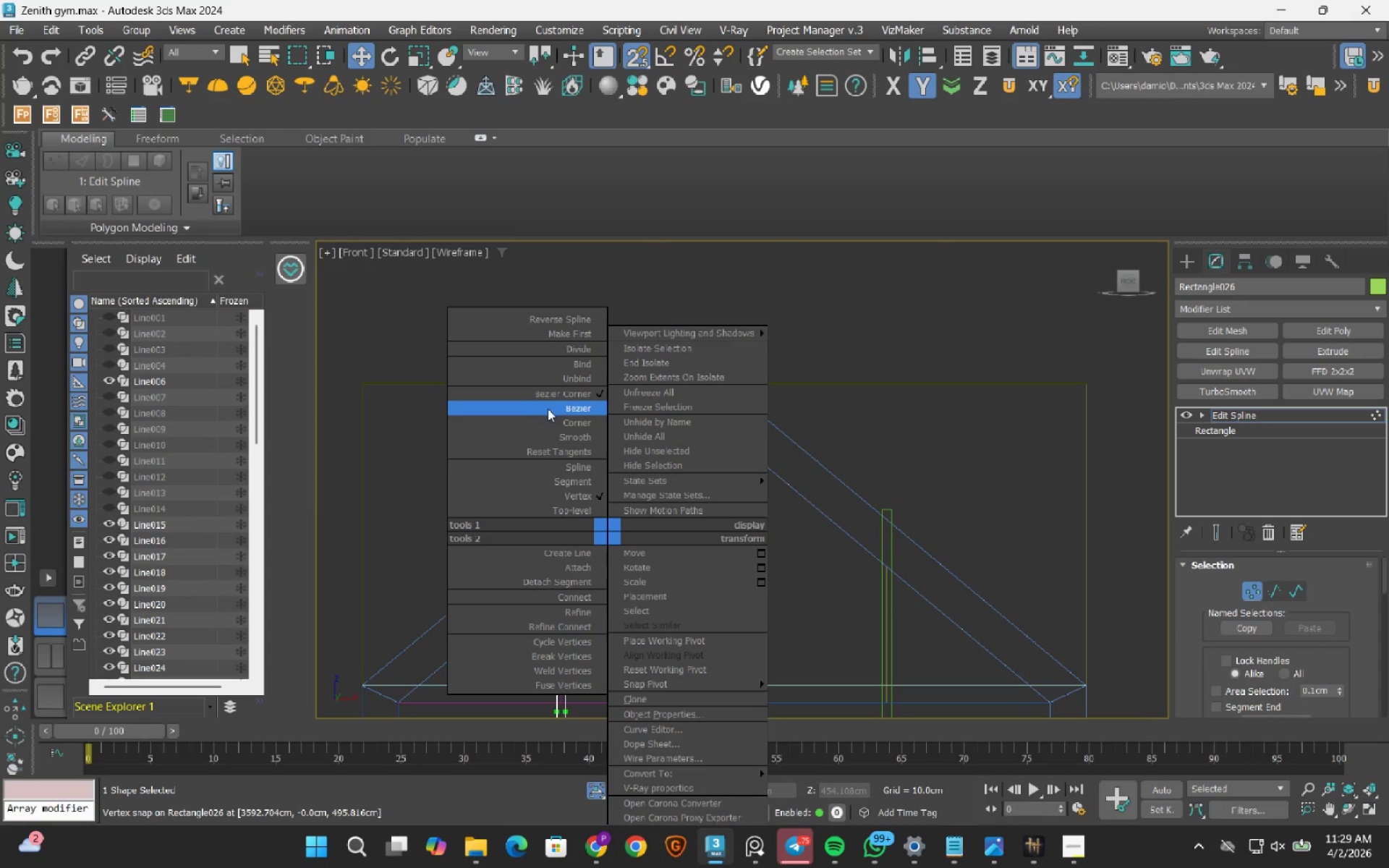 
left_click_drag(start_coordinate=[548, 425], to_coordinate=[548, 447])
 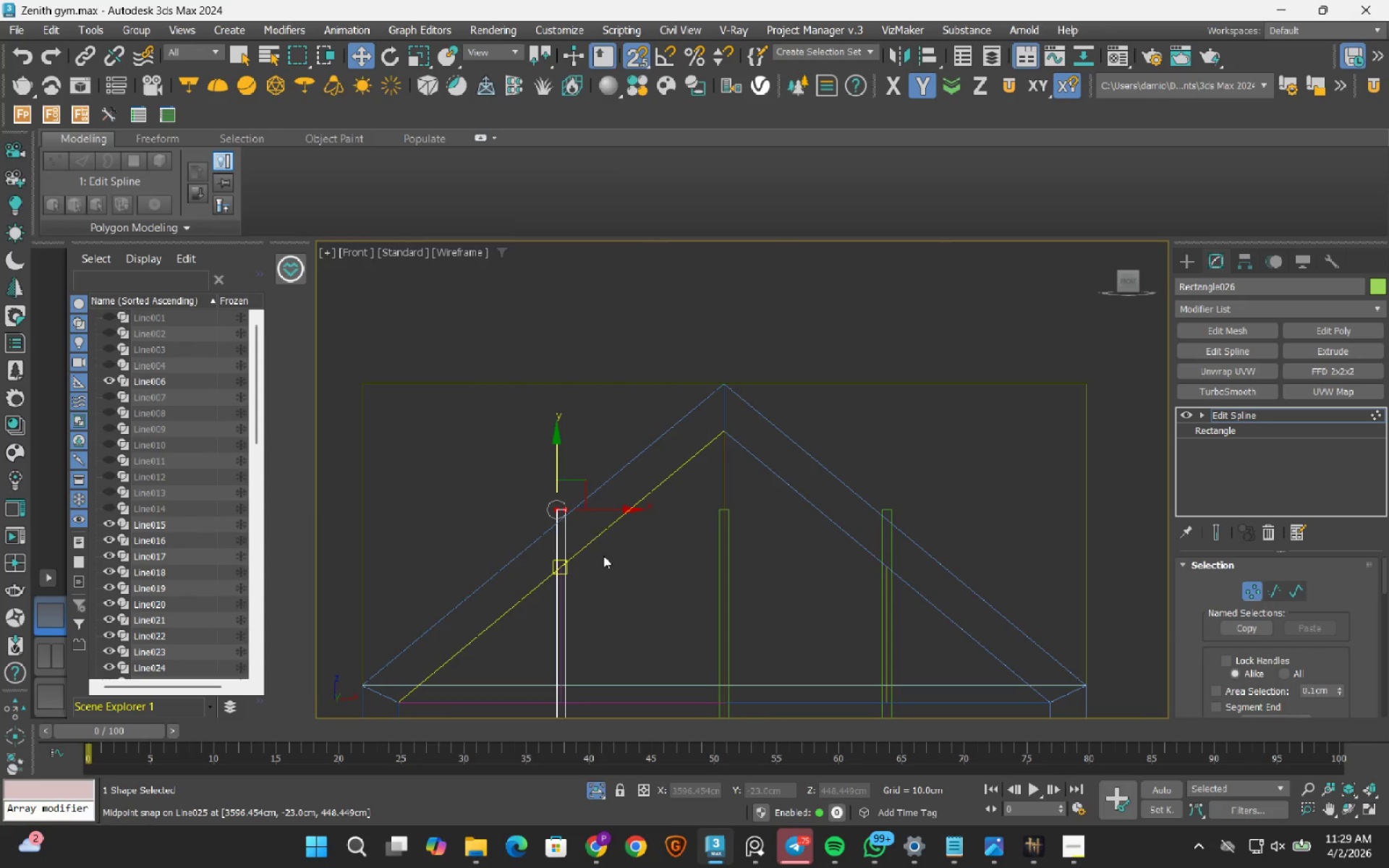 
scroll: coordinate [601, 558], scroll_direction: up, amount: 1.0
 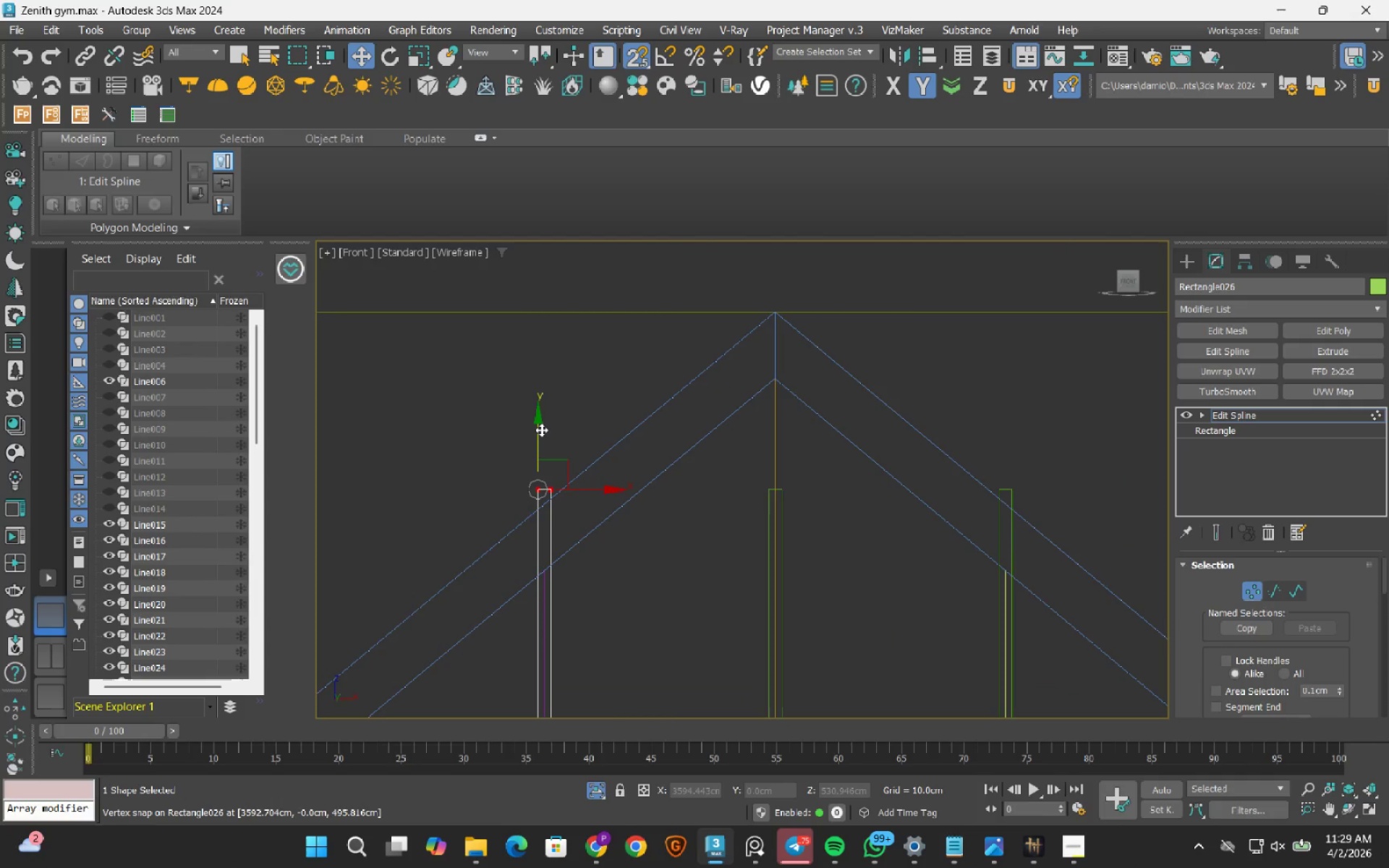 
left_click_drag(start_coordinate=[541, 430], to_coordinate=[548, 574])
 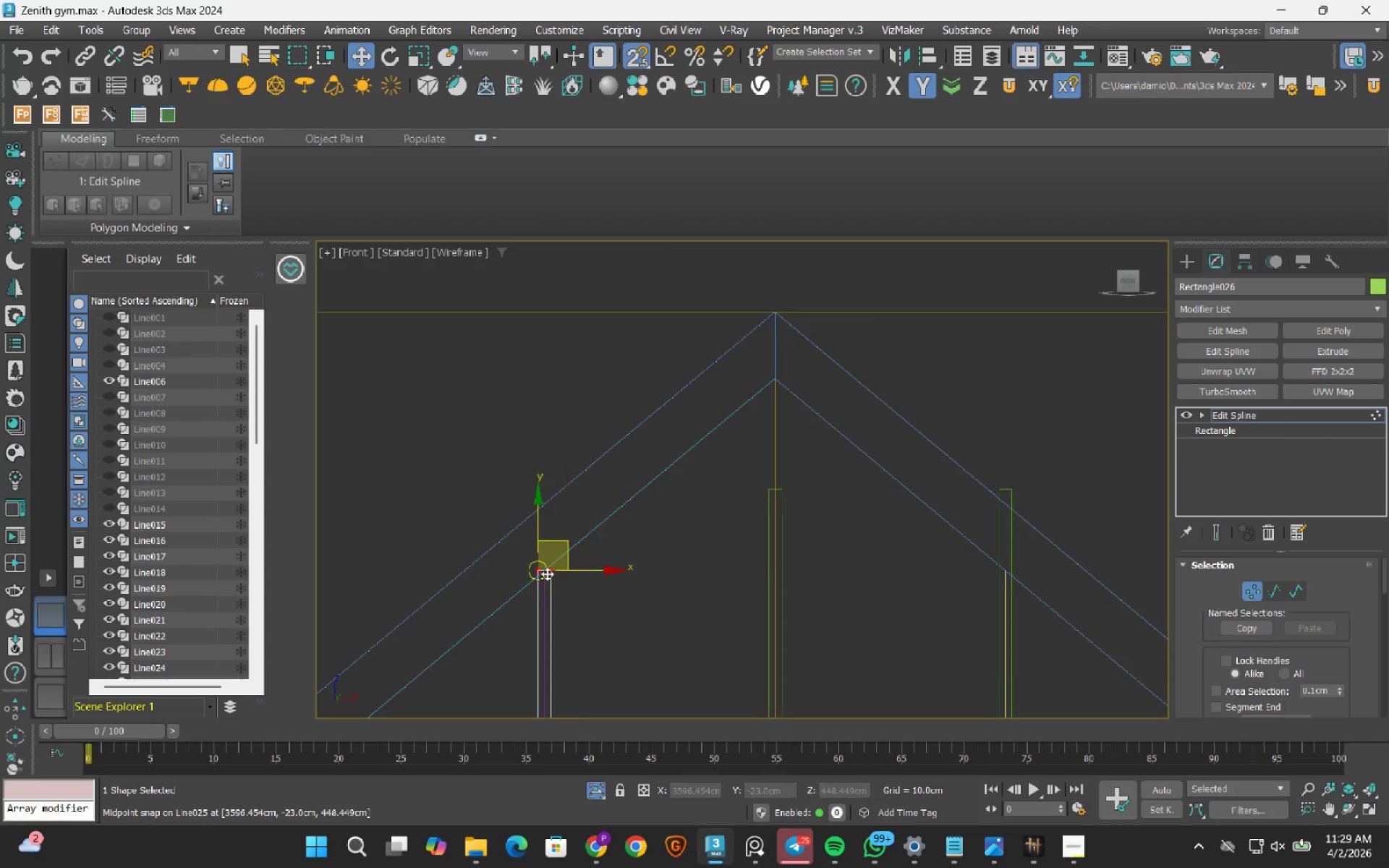 
scroll: coordinate [540, 576], scroll_direction: up, amount: 7.0
 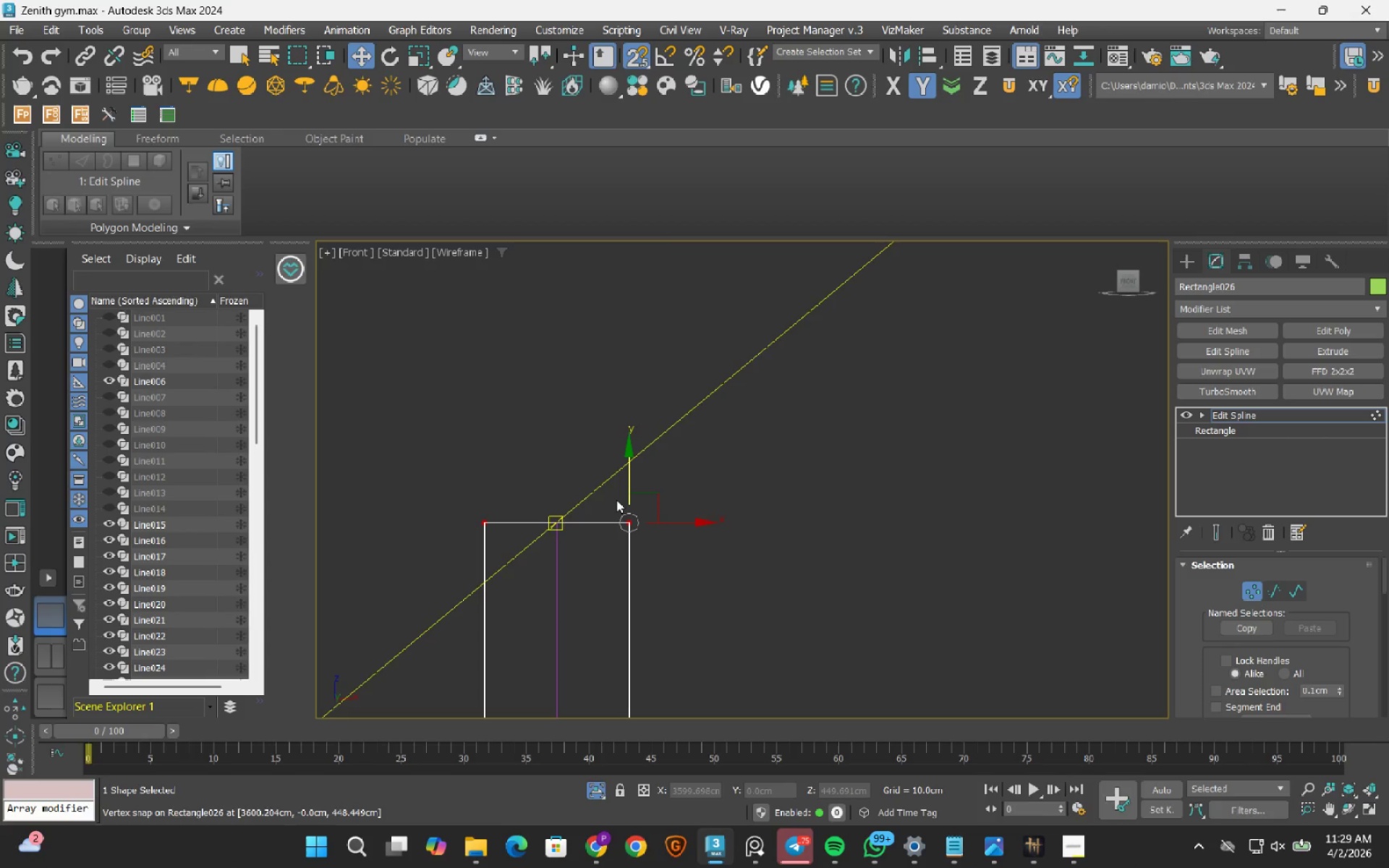 
left_click_drag(start_coordinate=[608, 489], to_coordinate=[670, 567])
 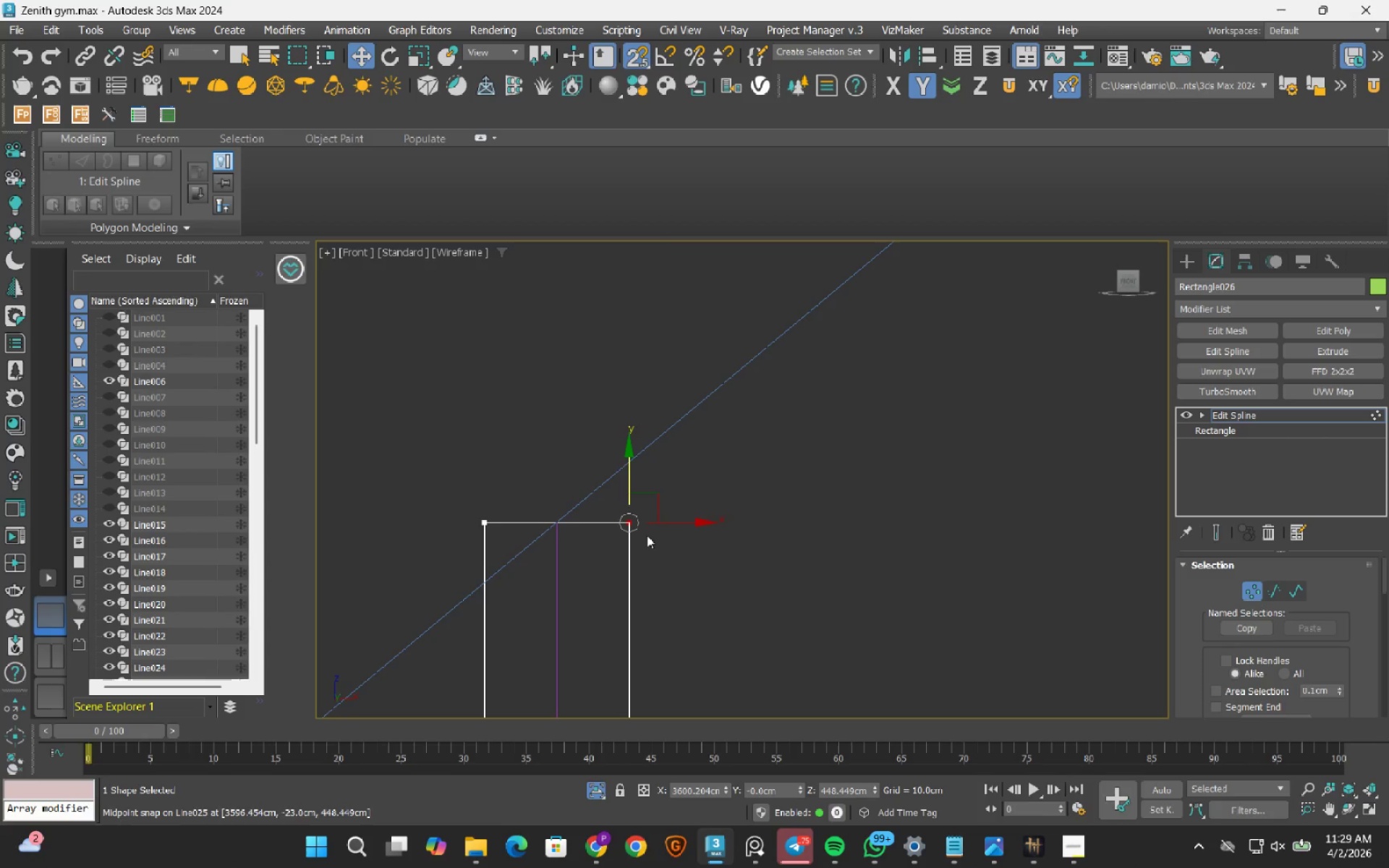 
key(S)
 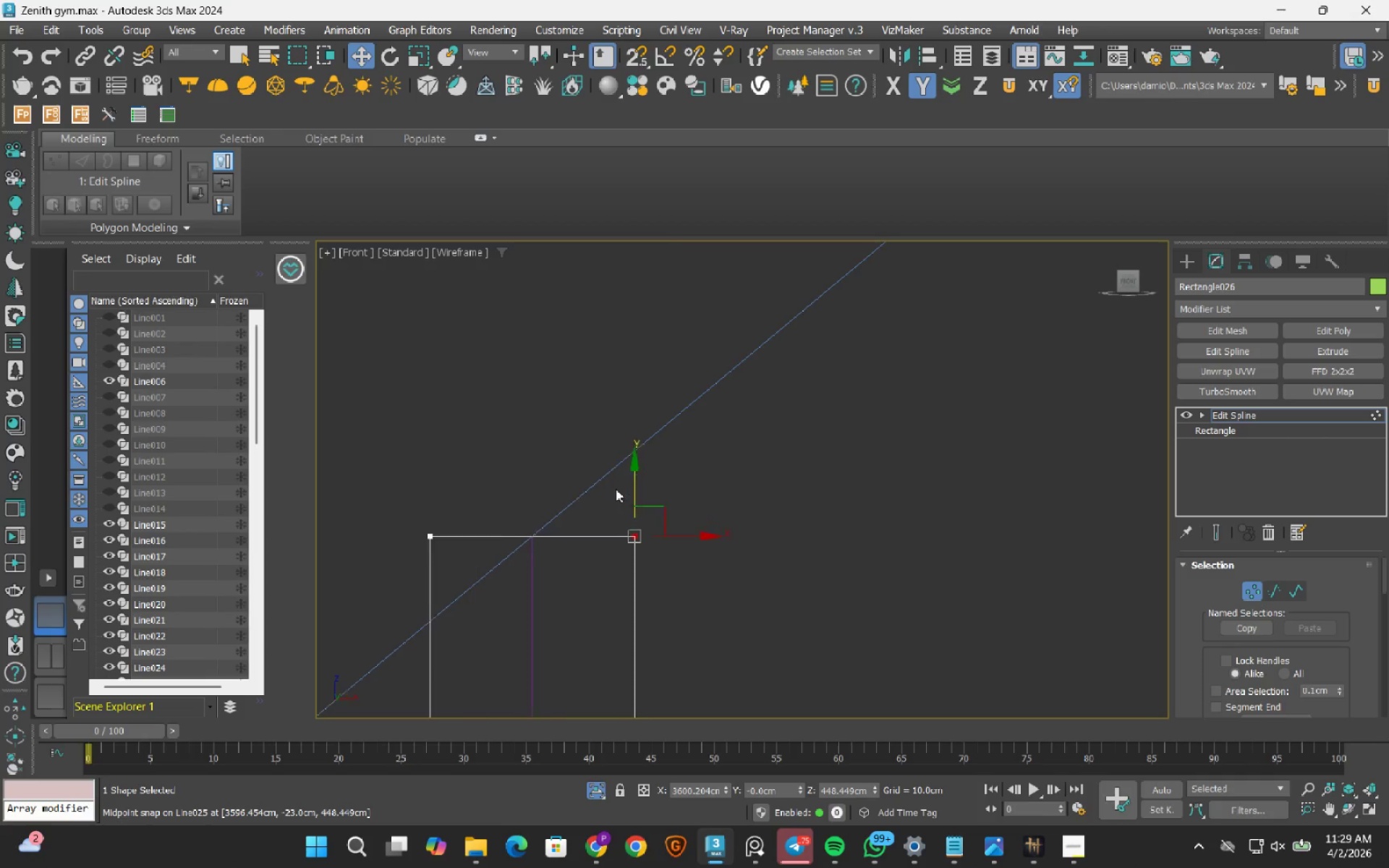 
scroll: coordinate [616, 489], scroll_direction: up, amount: 2.0
 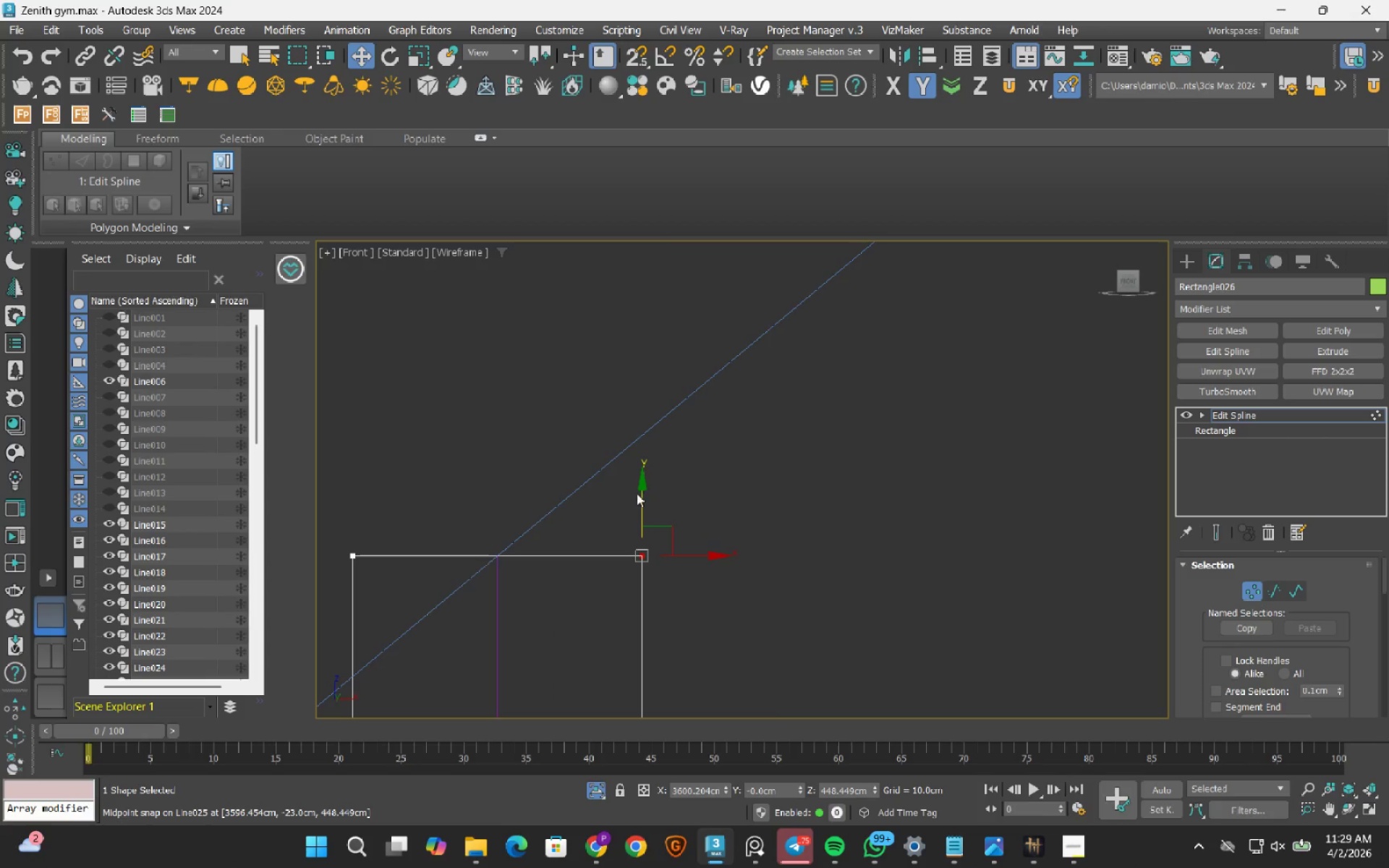 
left_click_drag(start_coordinate=[637, 493], to_coordinate=[675, 601])
 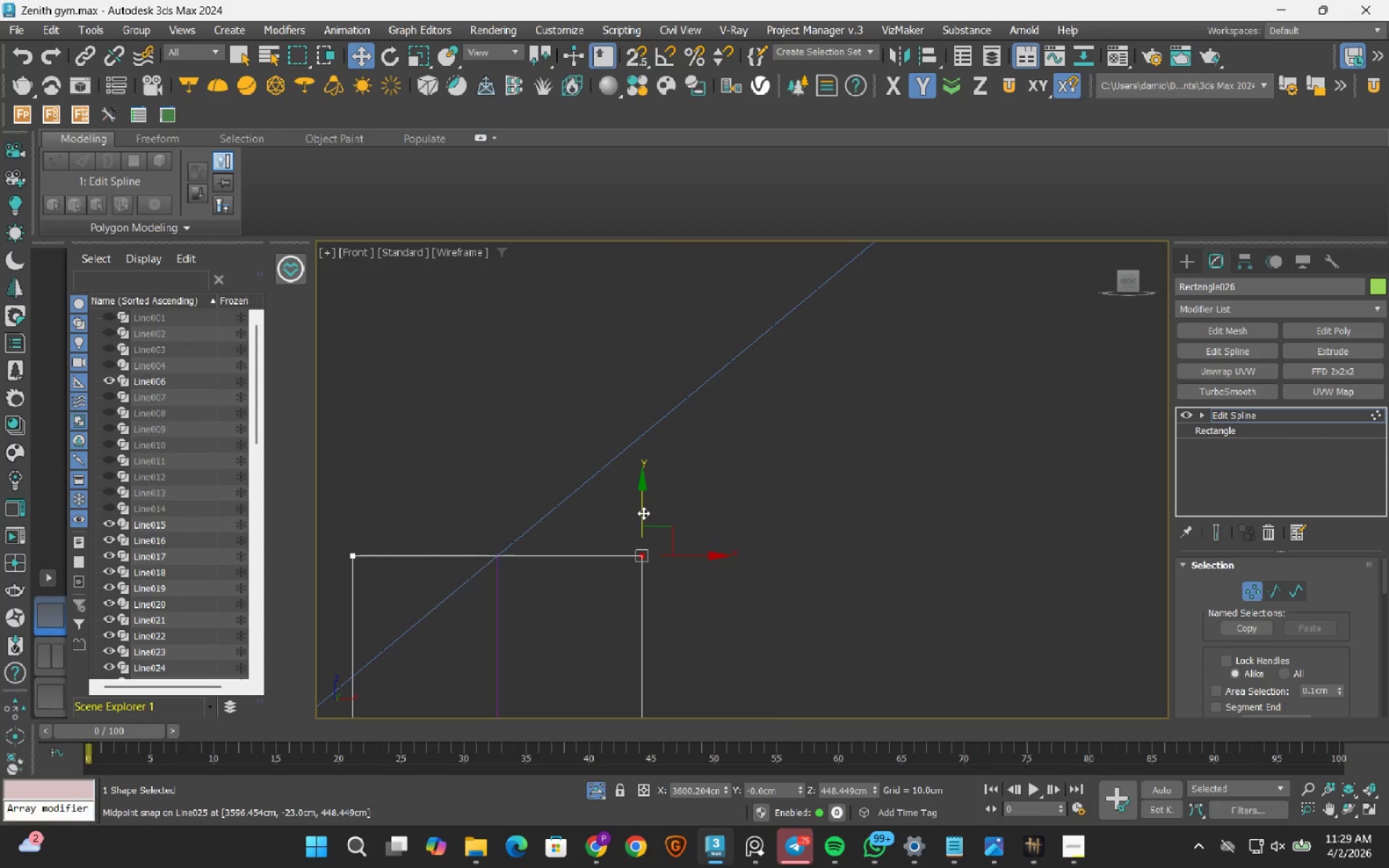 
left_click_drag(start_coordinate=[643, 512], to_coordinate=[653, 388])
 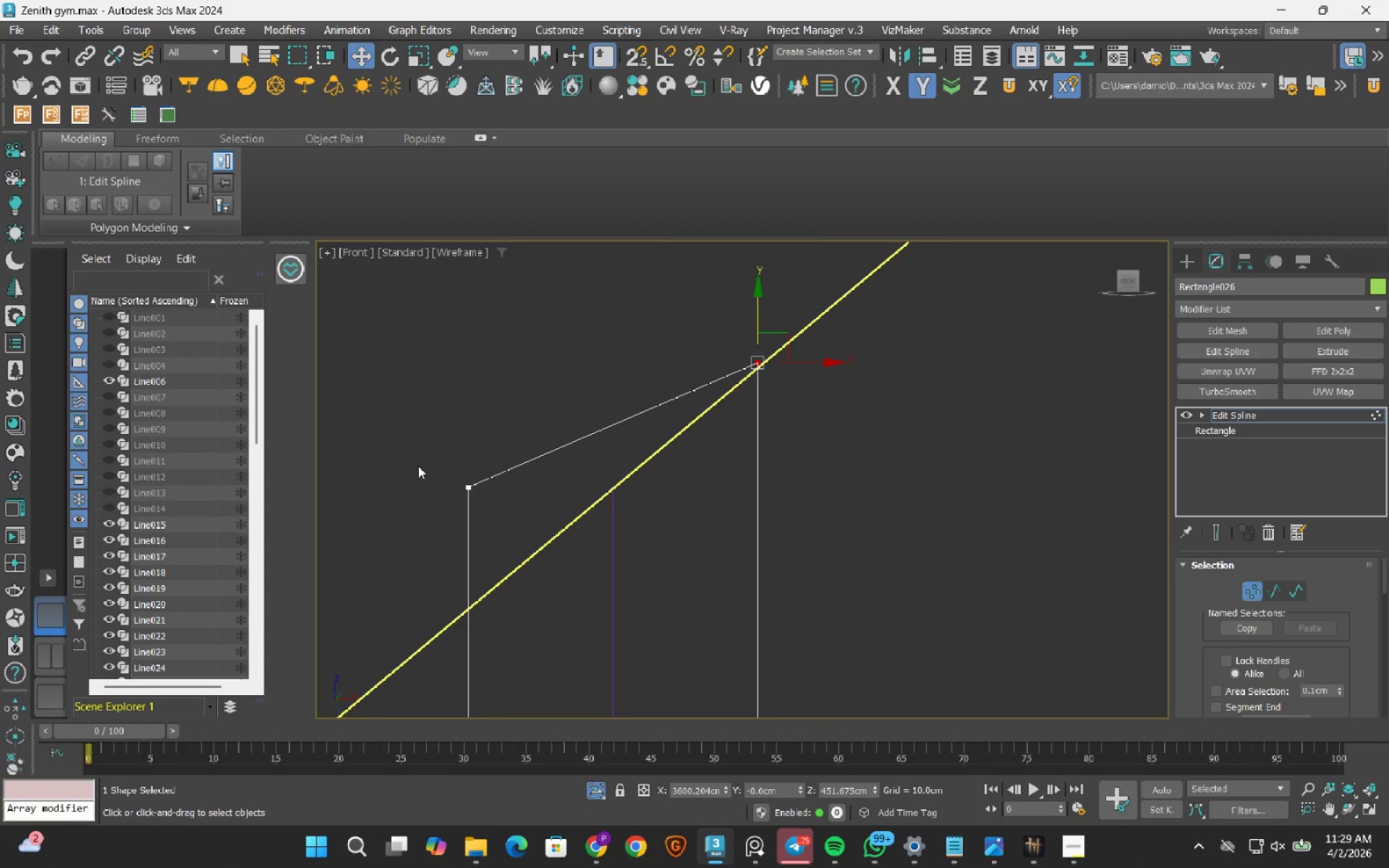 
left_click_drag(start_coordinate=[439, 446], to_coordinate=[530, 590])
 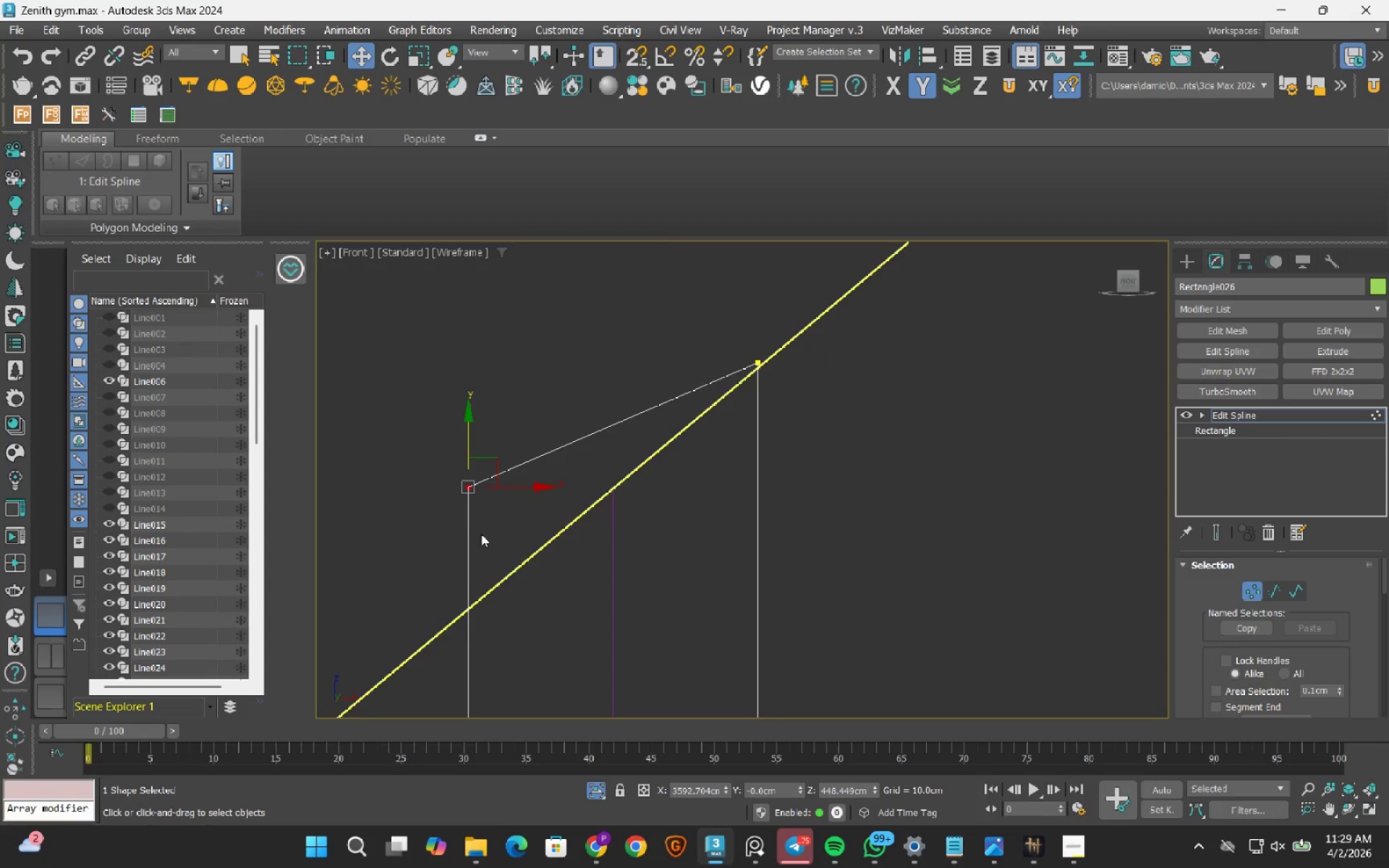 
scroll: coordinate [477, 528], scroll_direction: up, amount: 1.0
 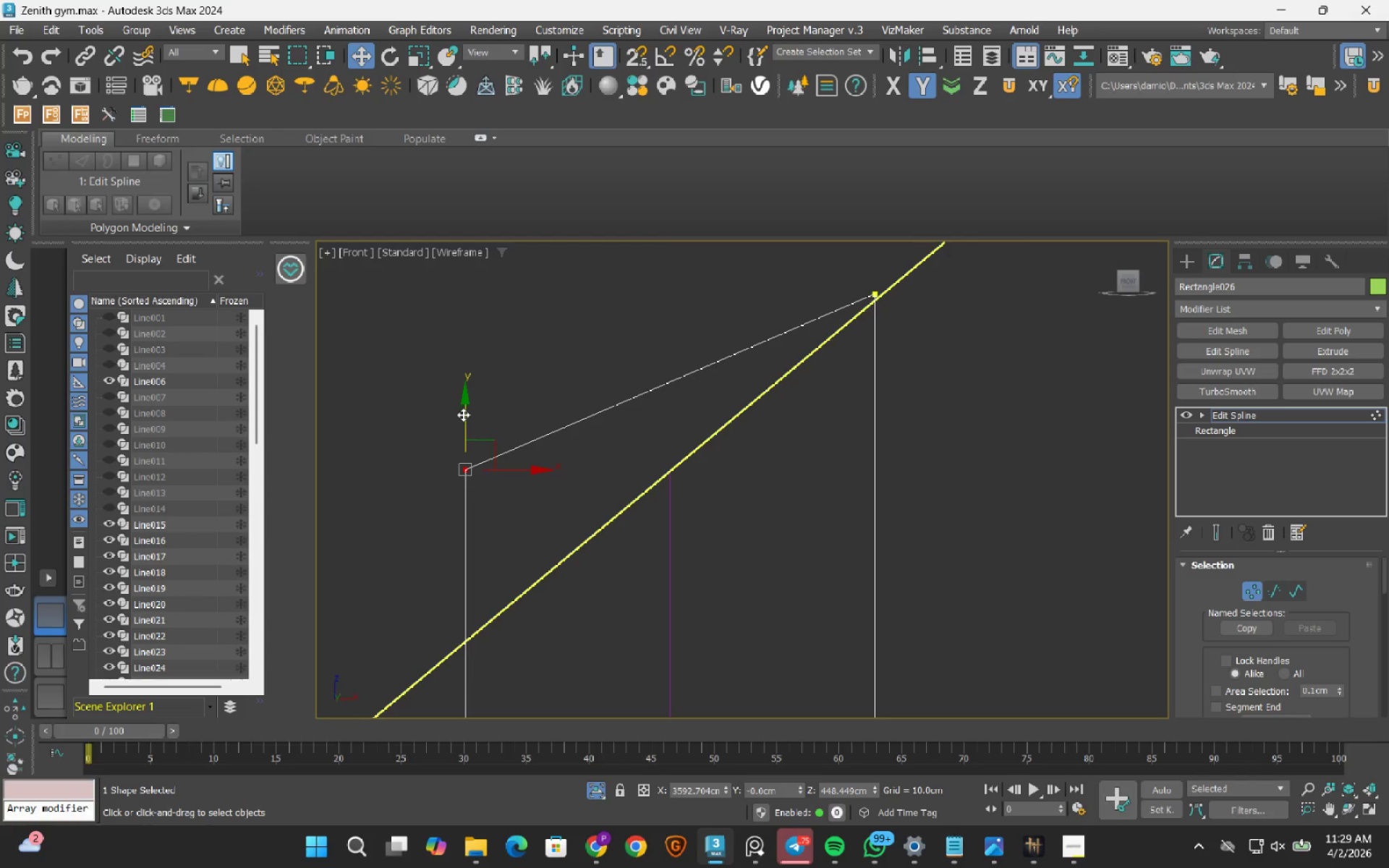 
left_click_drag(start_coordinate=[462, 410], to_coordinate=[461, 577])
 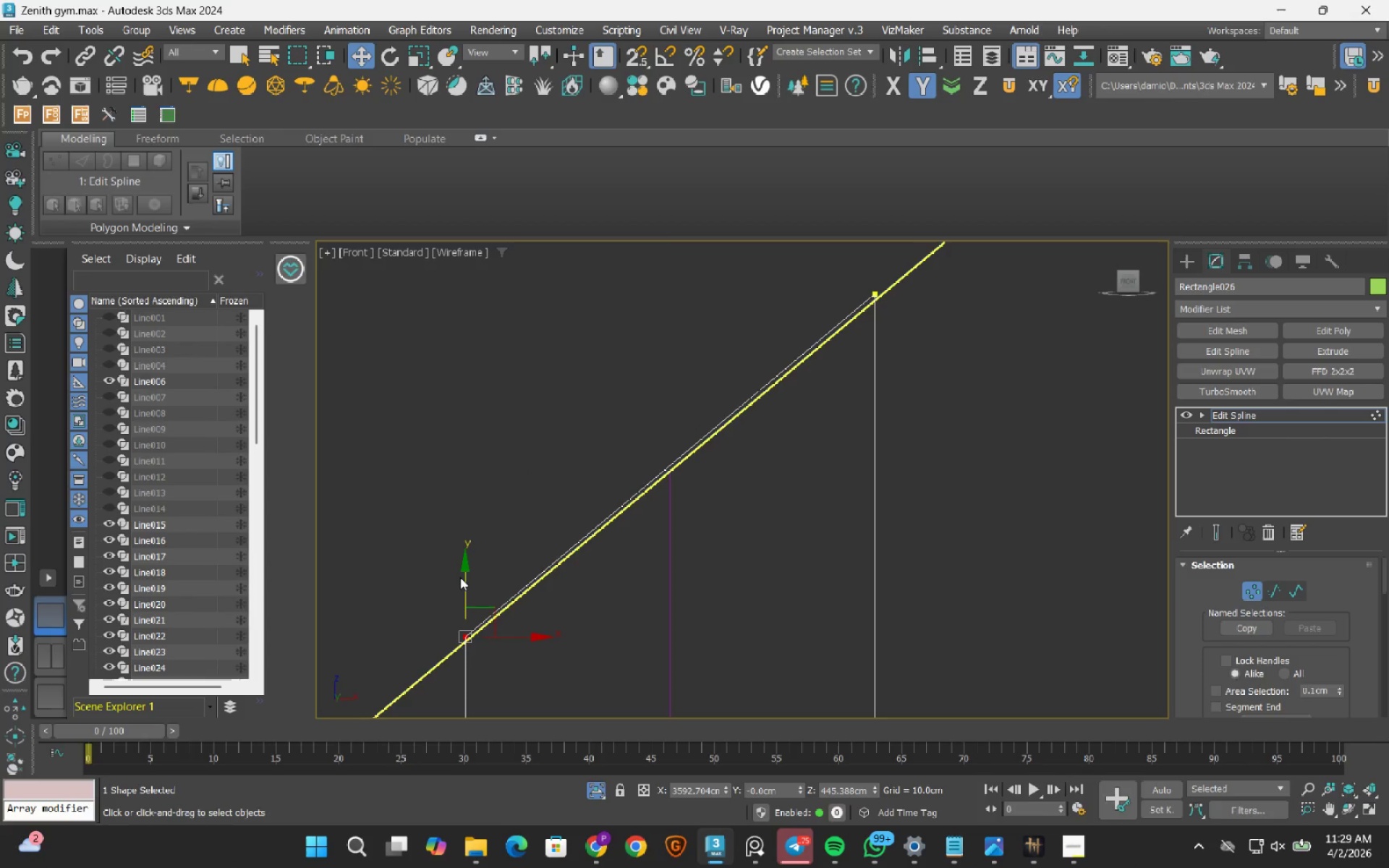 
key(1)
 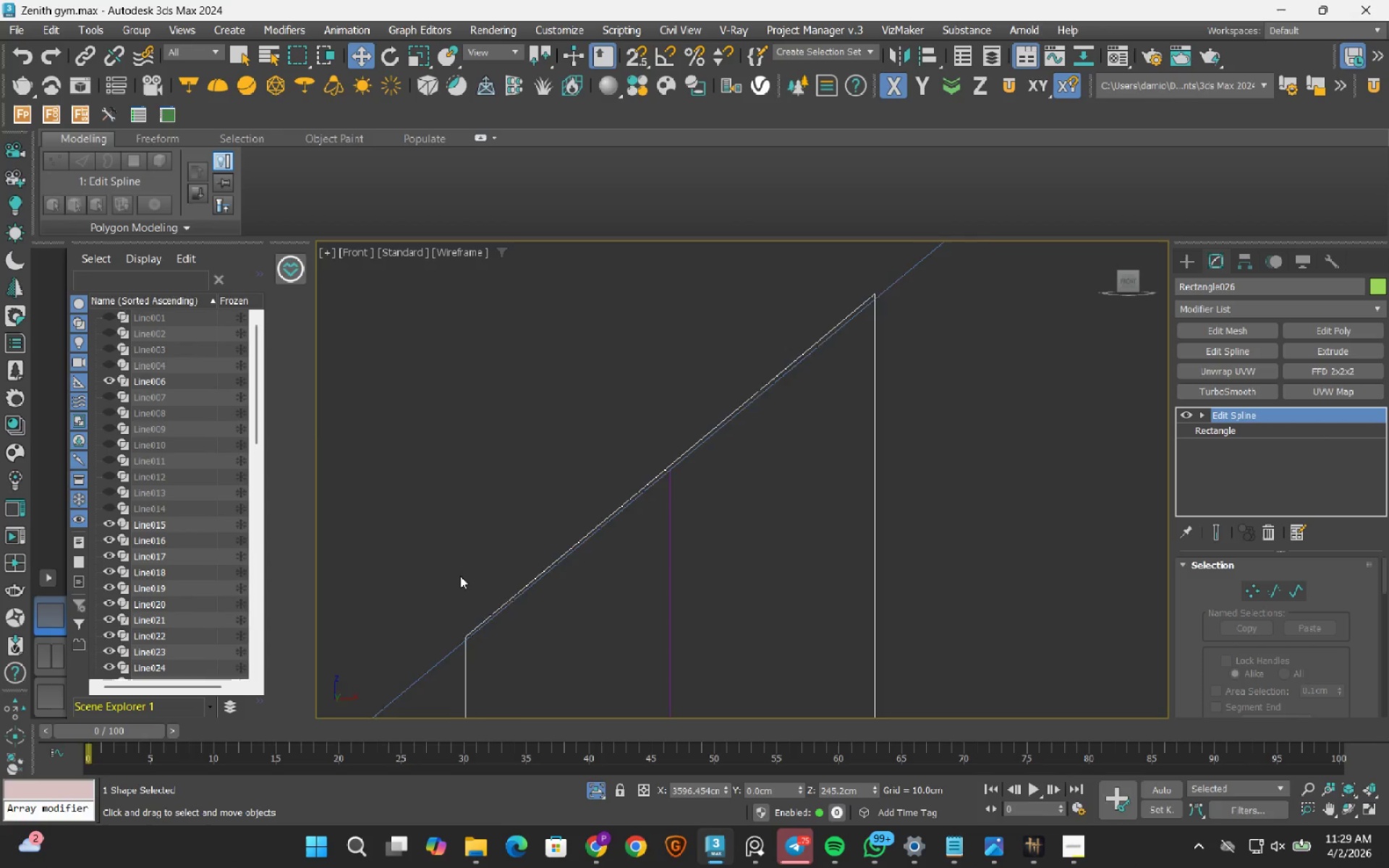 
scroll: coordinate [460, 576], scroll_direction: down, amount: 9.0
 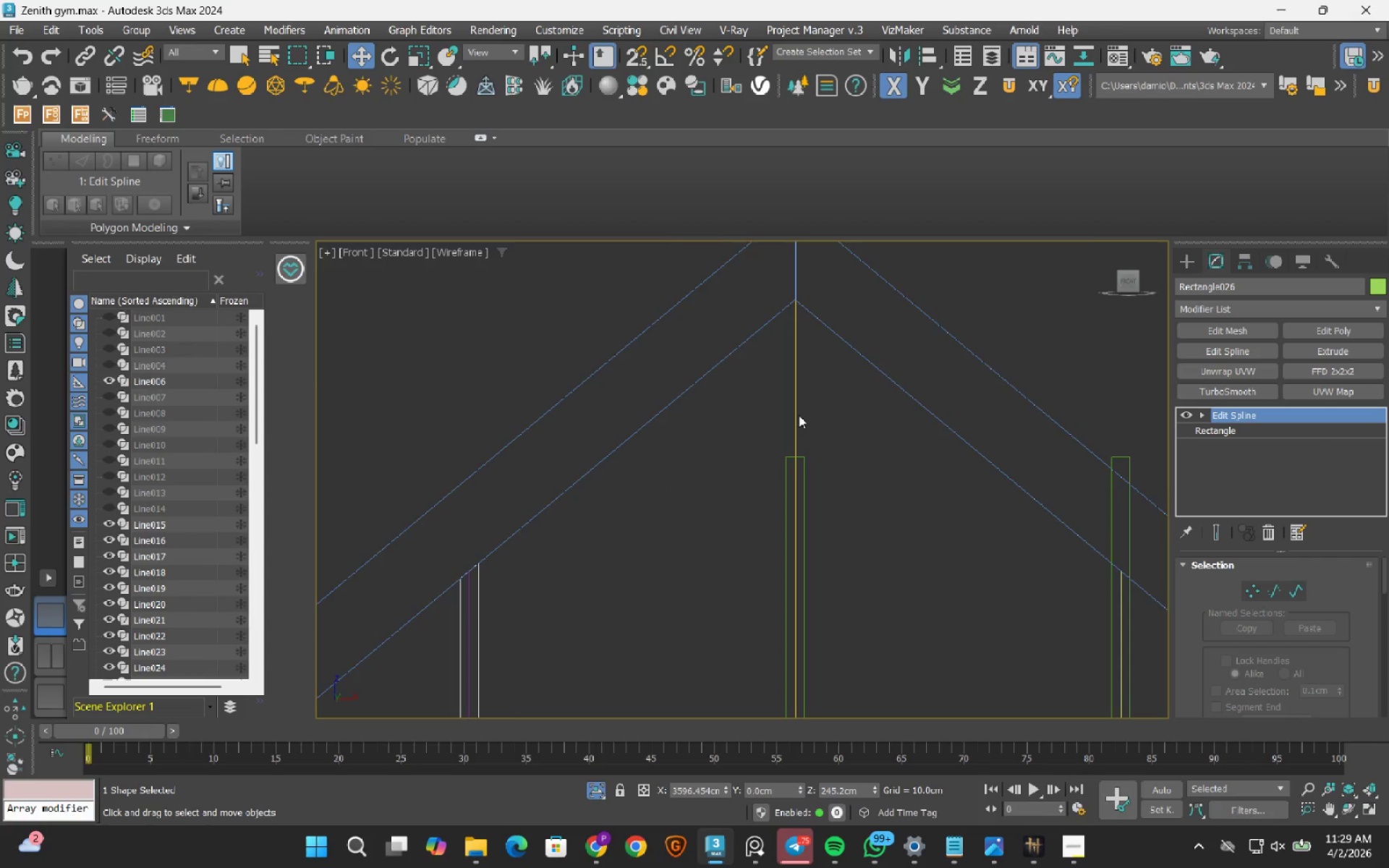 
scroll: coordinate [799, 419], scroll_direction: up, amount: 2.0
 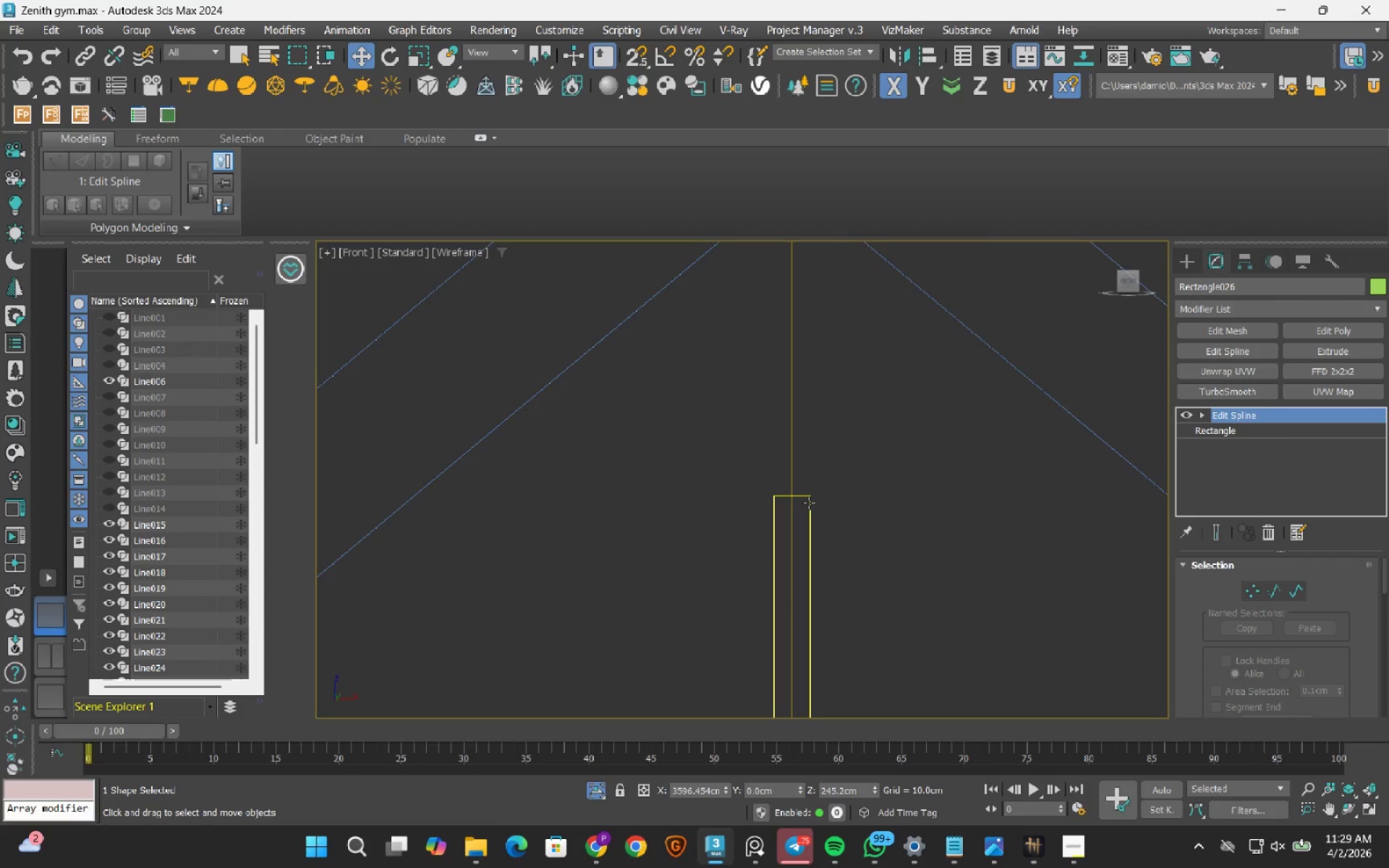 
left_click([809, 503])
 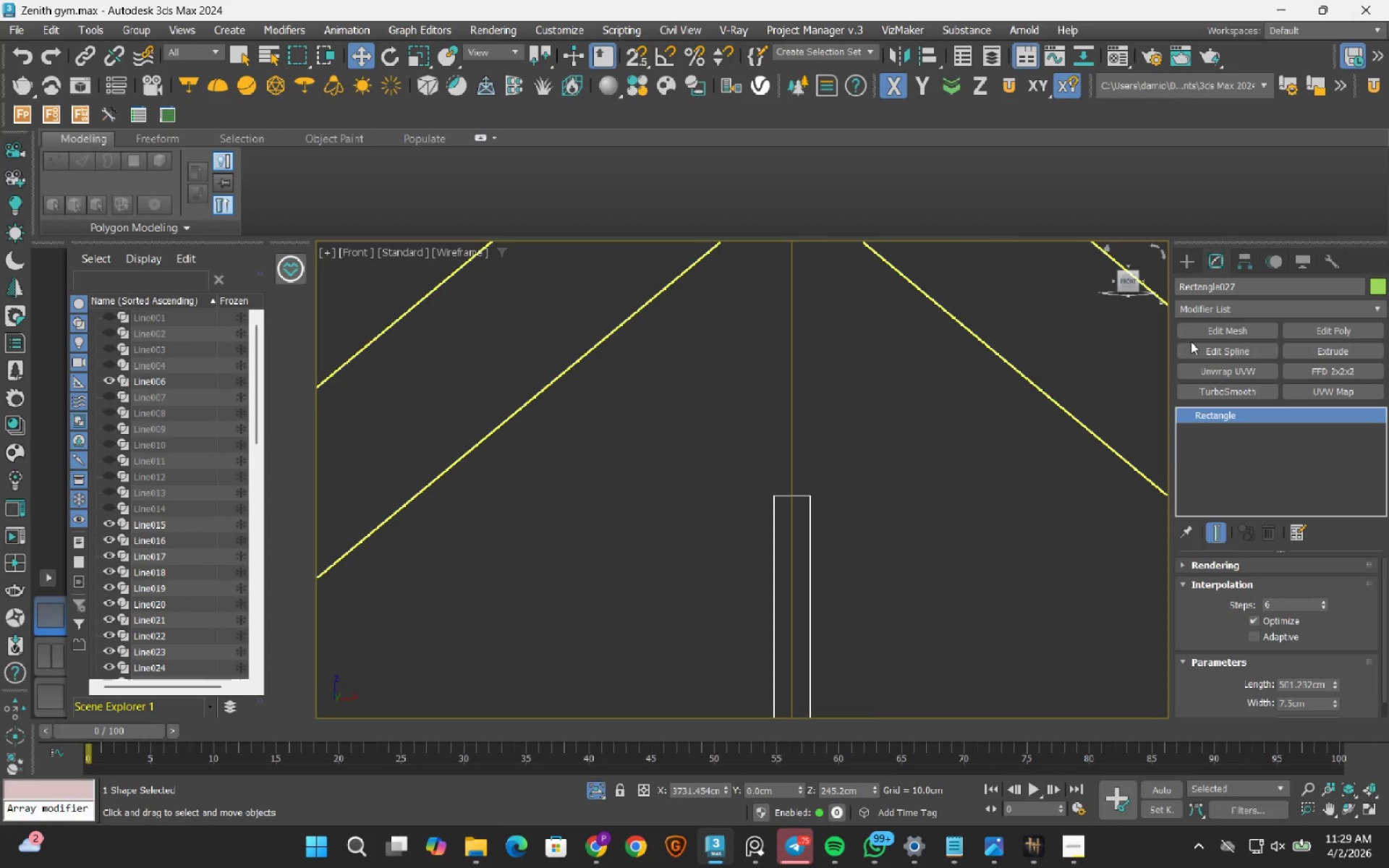 
left_click([1203, 348])
 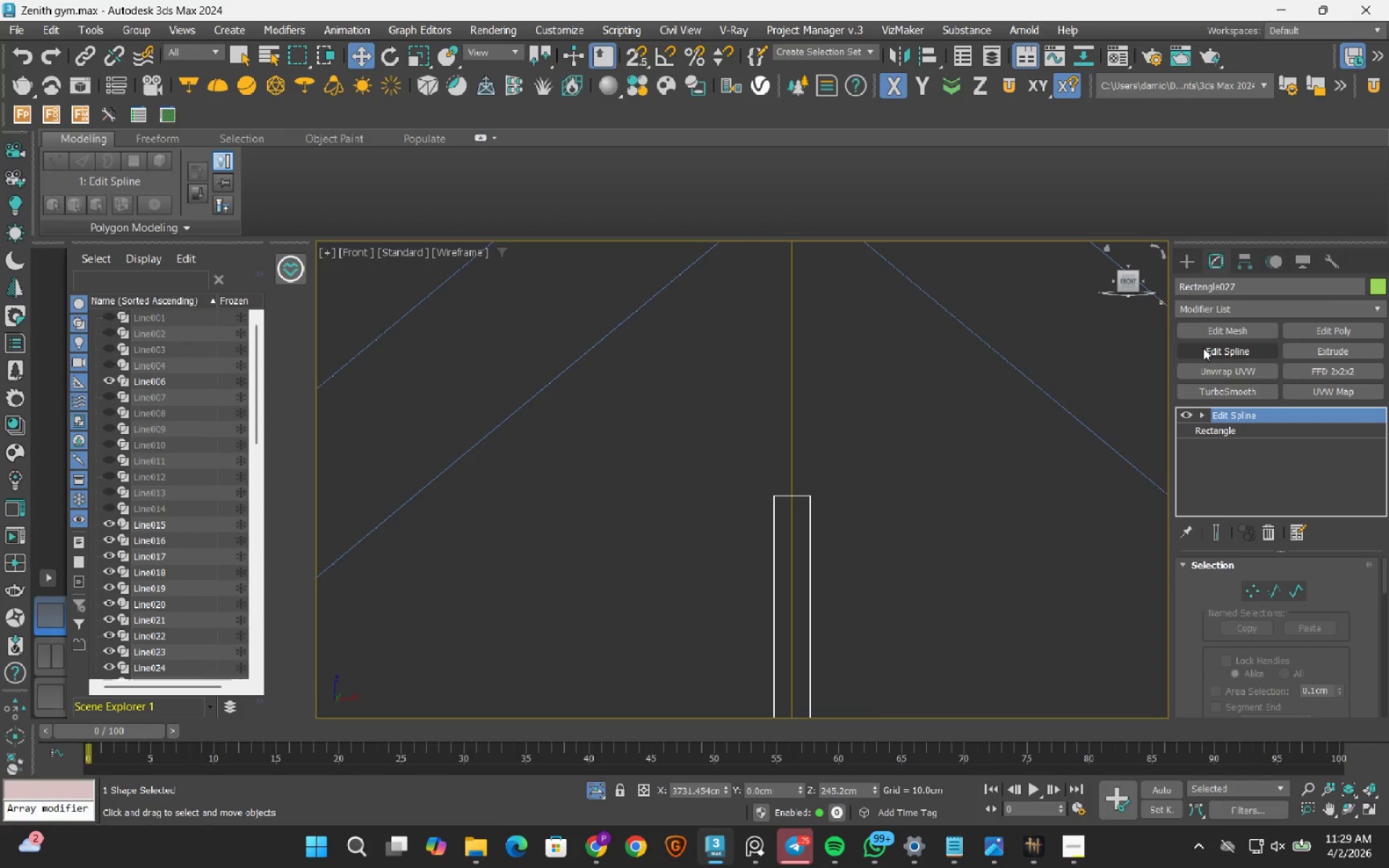 
key(1)
 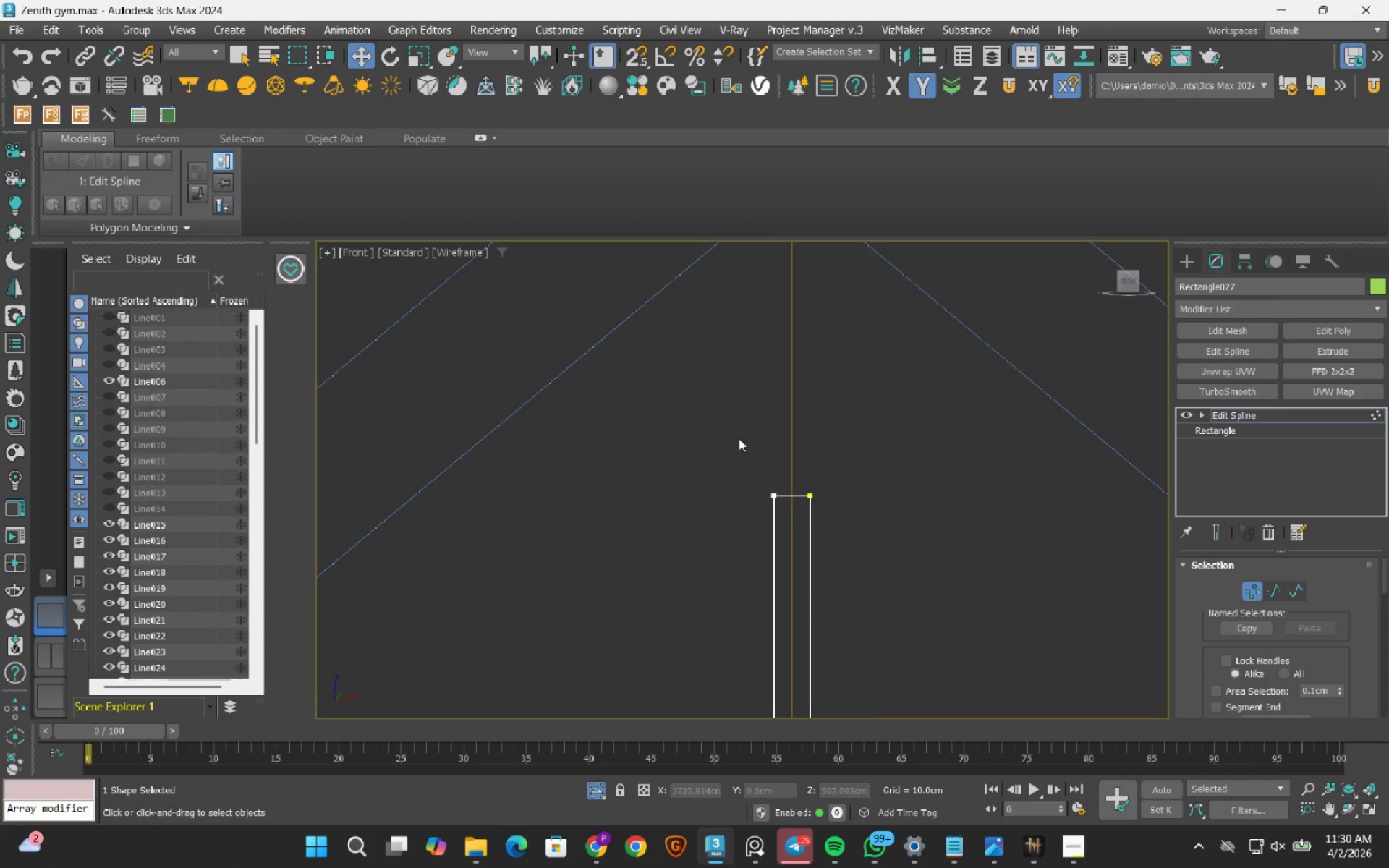 
left_click_drag(start_coordinate=[732, 437], to_coordinate=[885, 563])
 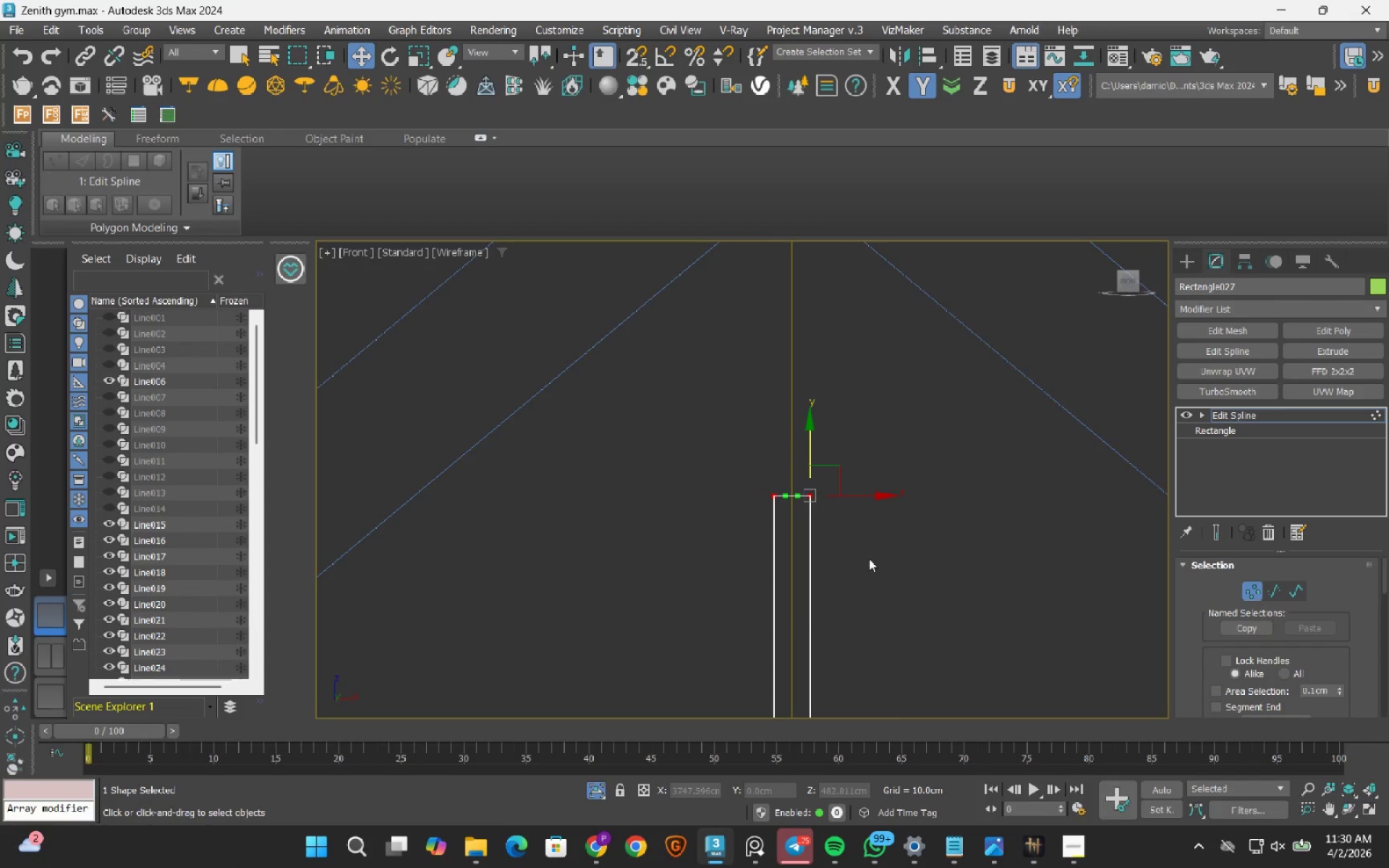 
scroll: coordinate [860, 558], scroll_direction: down, amount: 2.0
 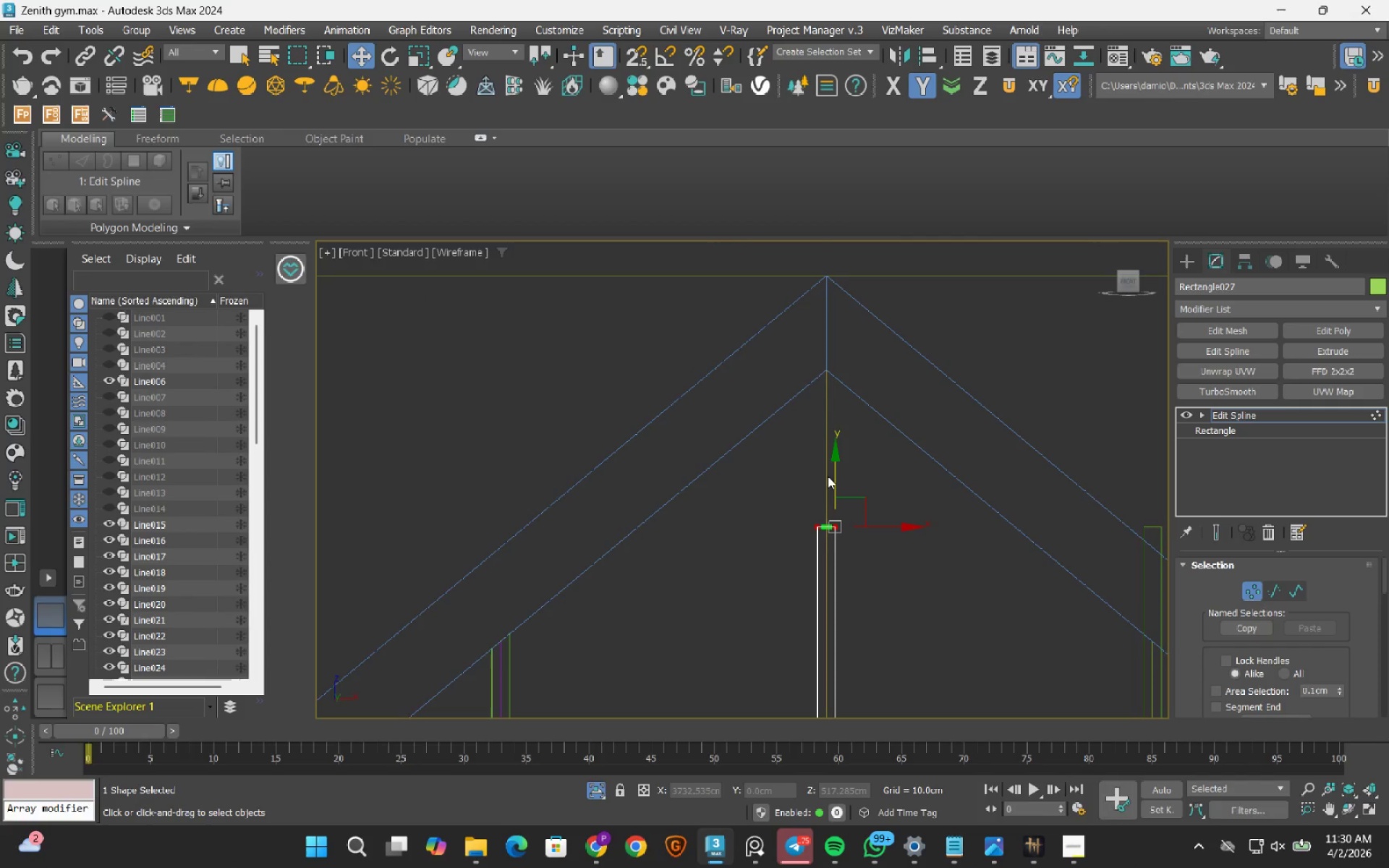 
right_click([795, 482])
 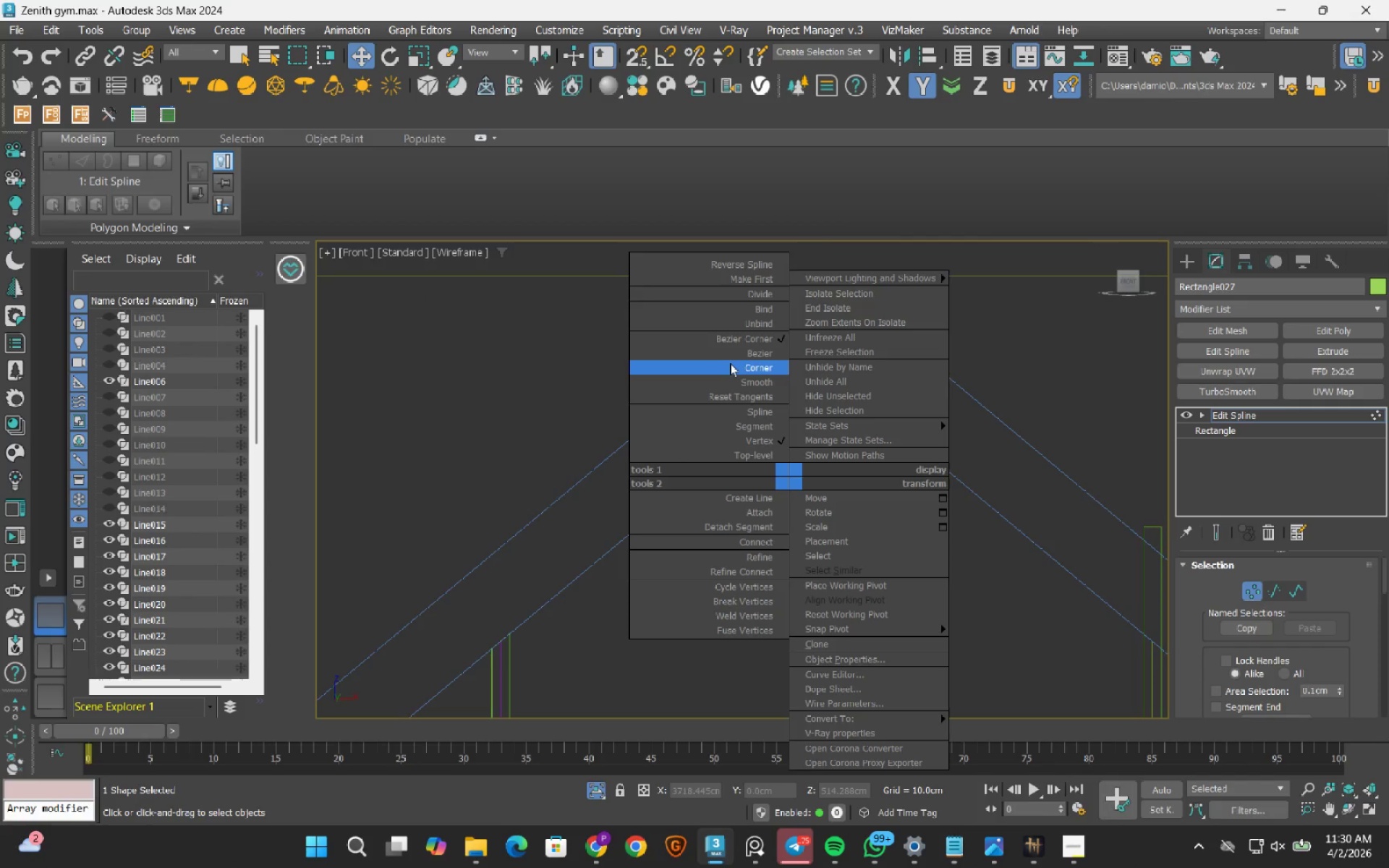 
left_click([730, 363])
 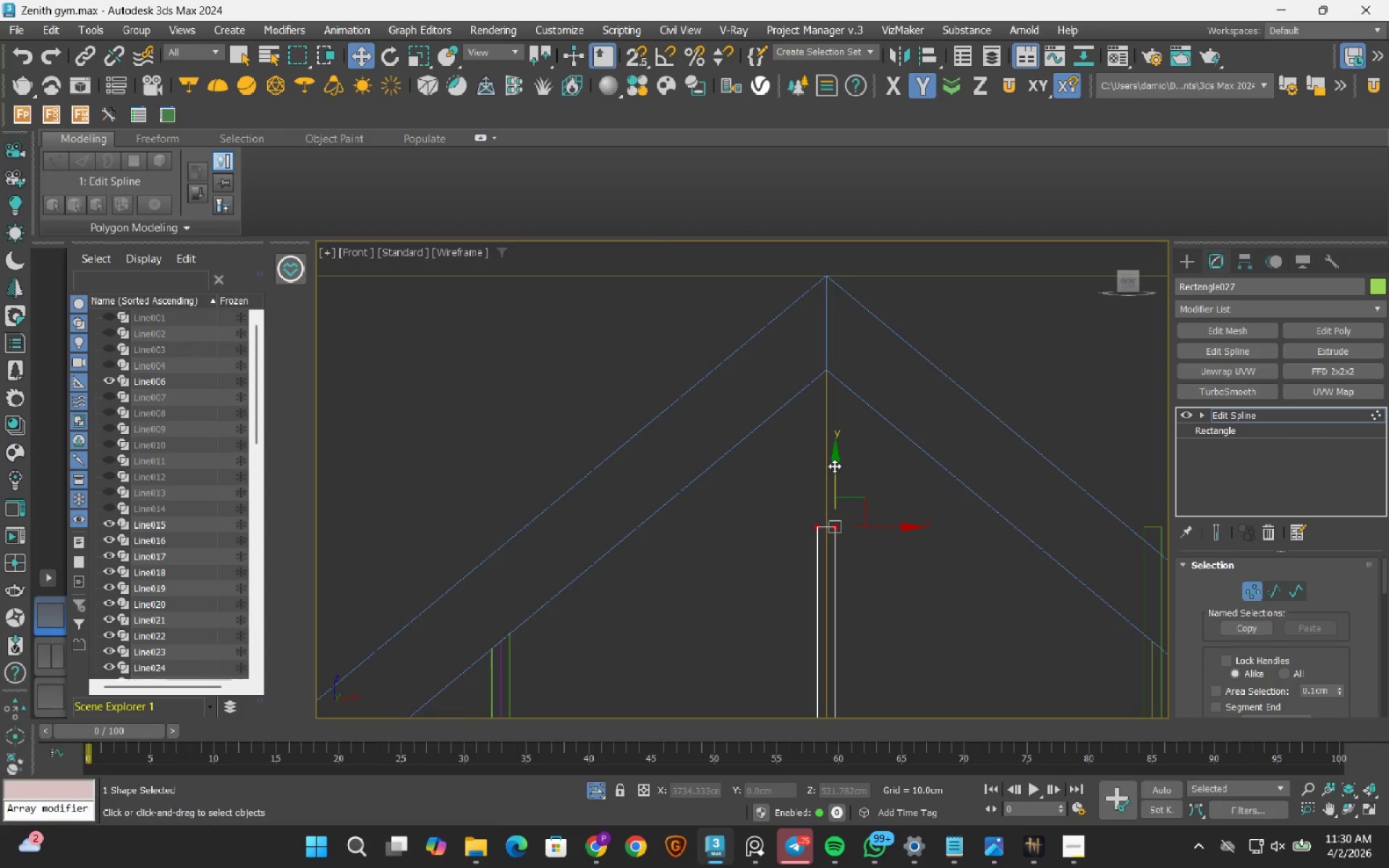 
left_click_drag(start_coordinate=[835, 467], to_coordinate=[833, 362])
 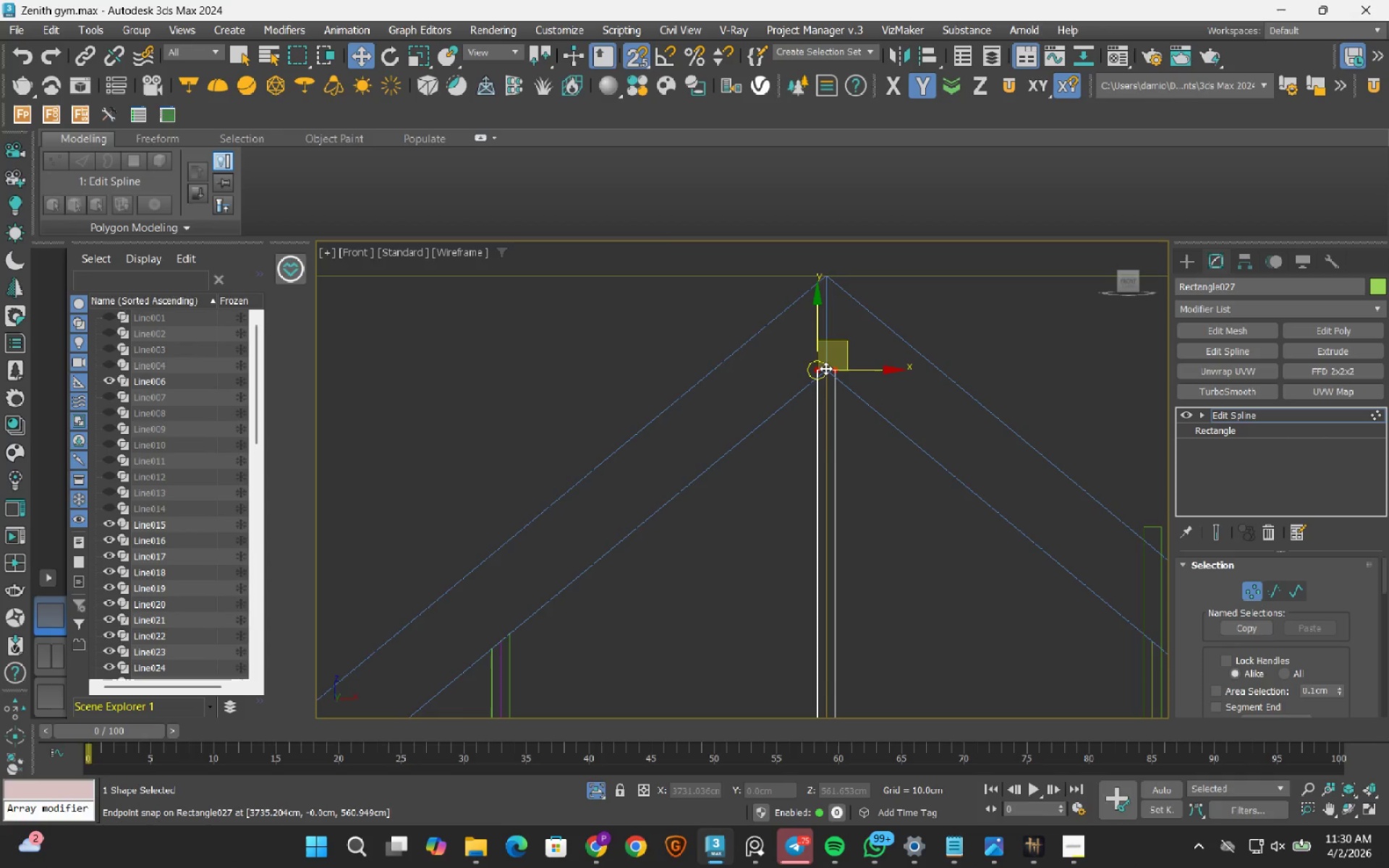 
key(S)
 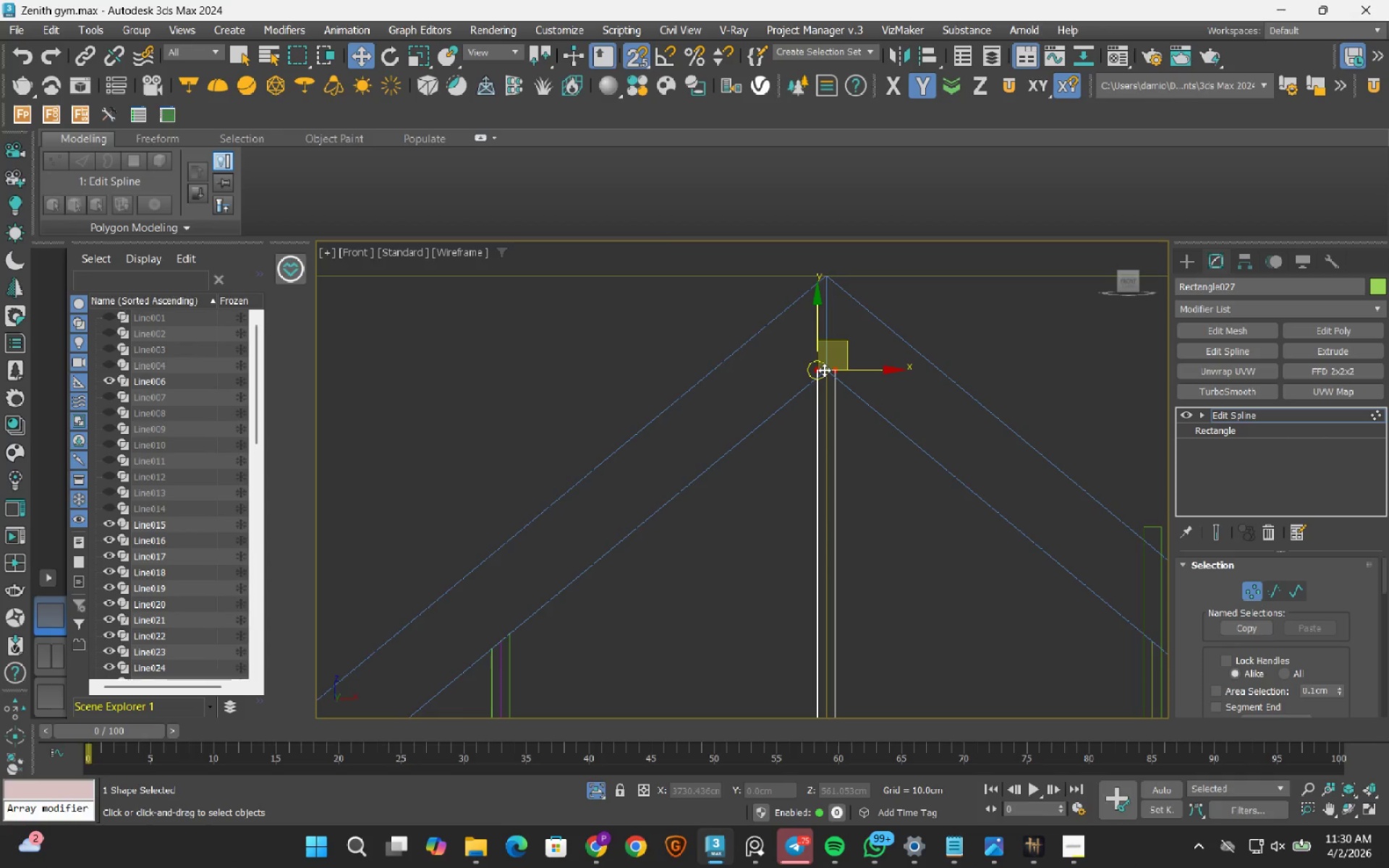 
wait(15.62)
 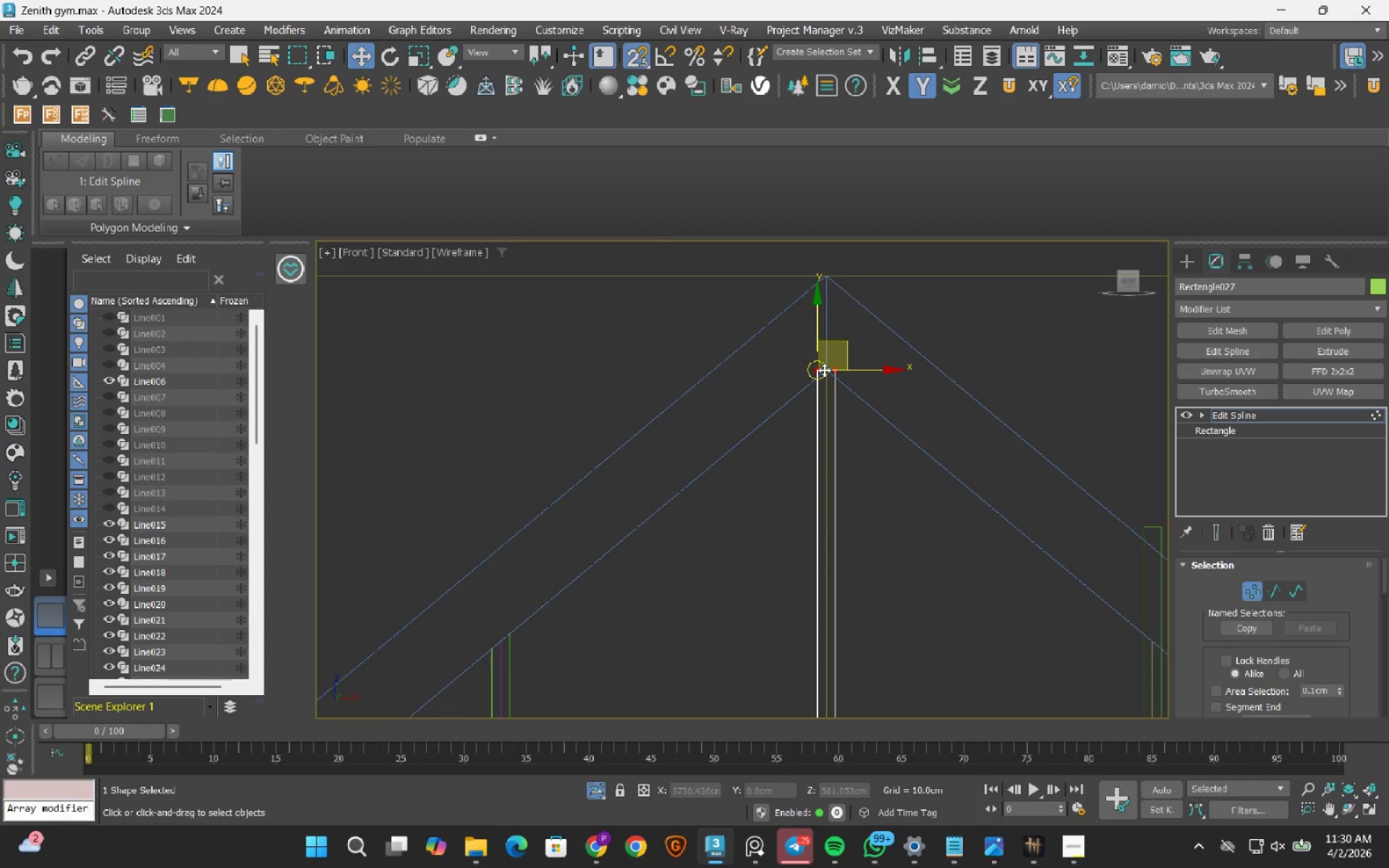 
mouse_move([-17, 696])
 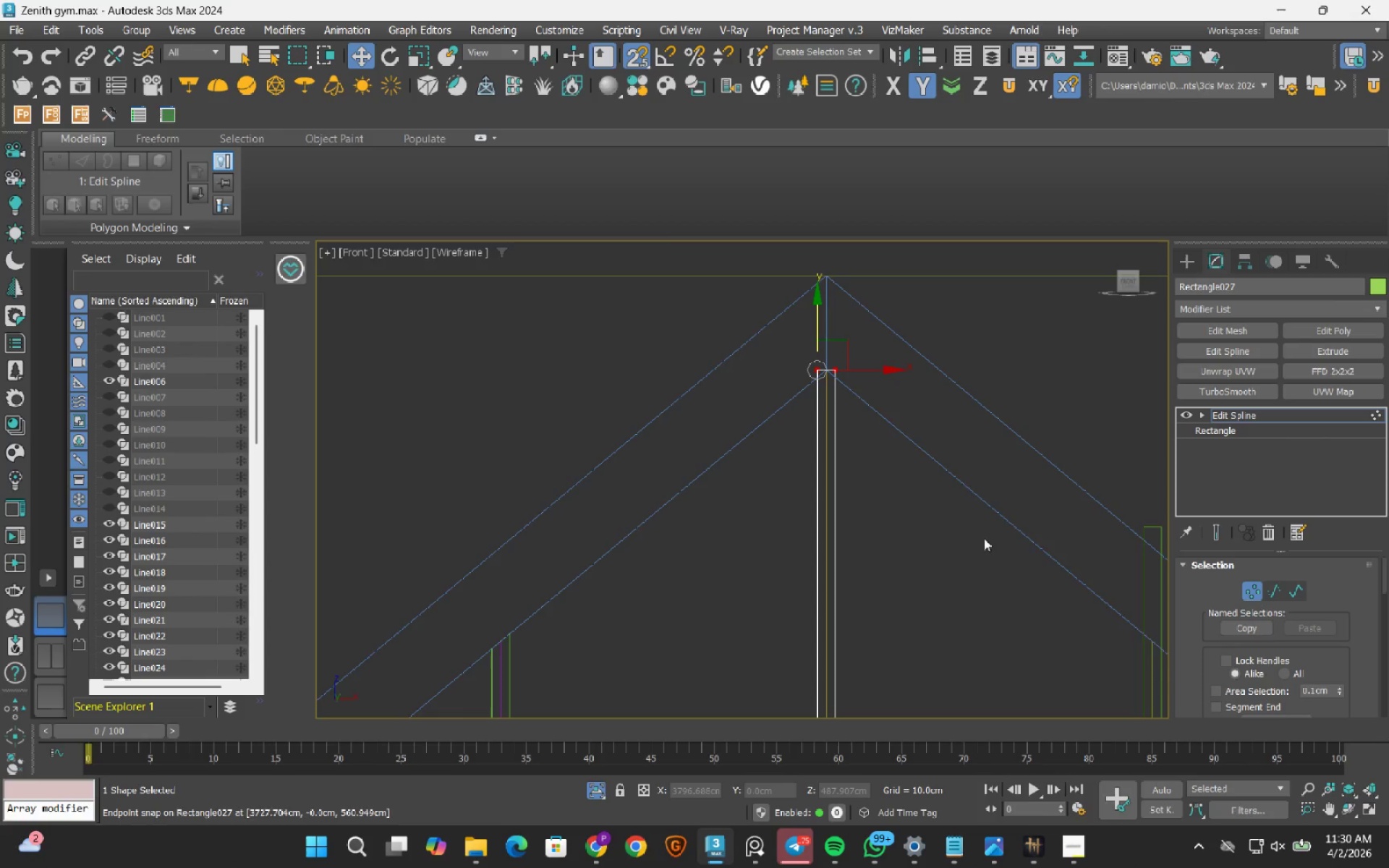 
scroll: coordinate [818, 485], scroll_direction: down, amount: 6.0
 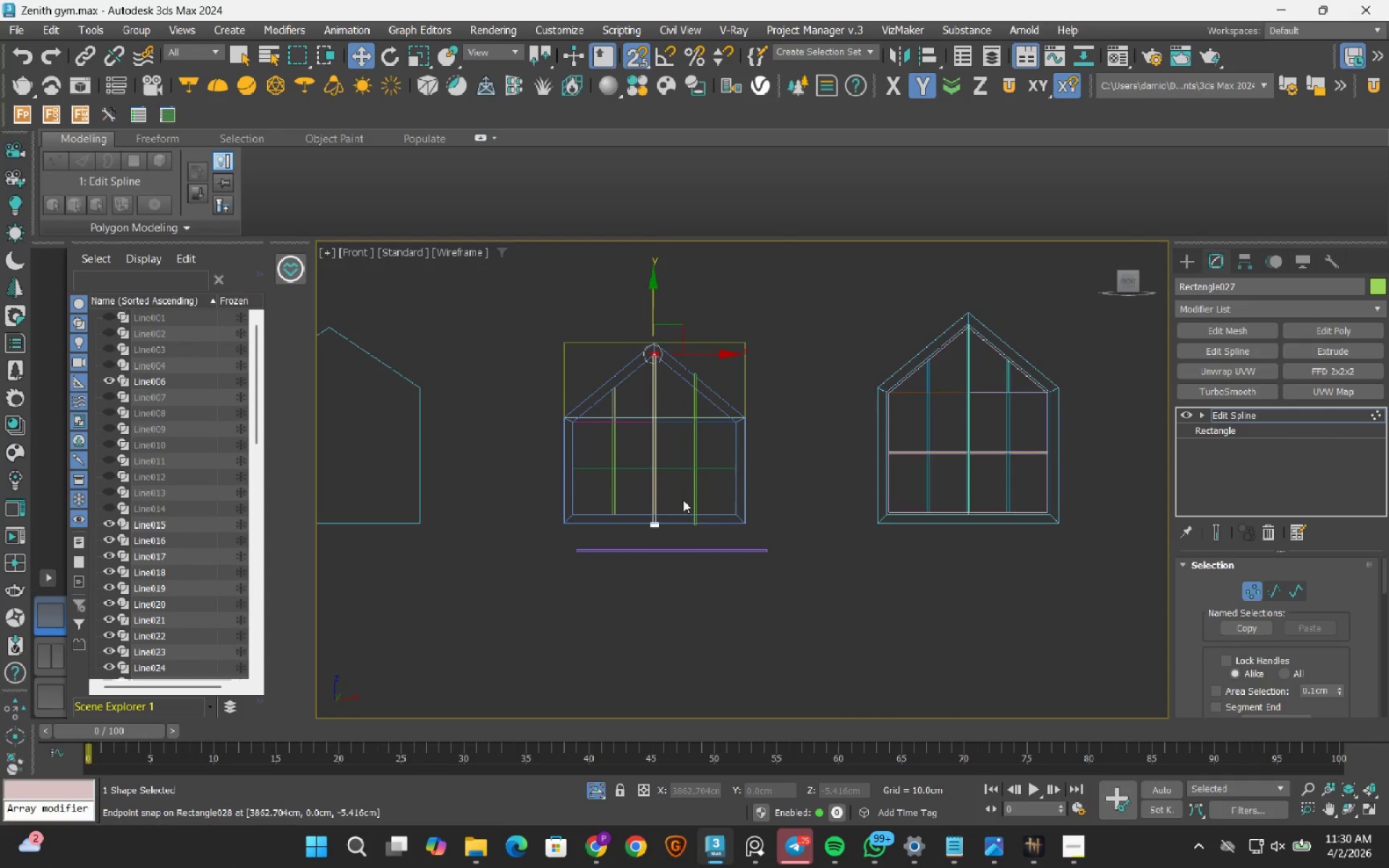 
left_click_drag(start_coordinate=[551, 476], to_coordinate=[687, 613])
 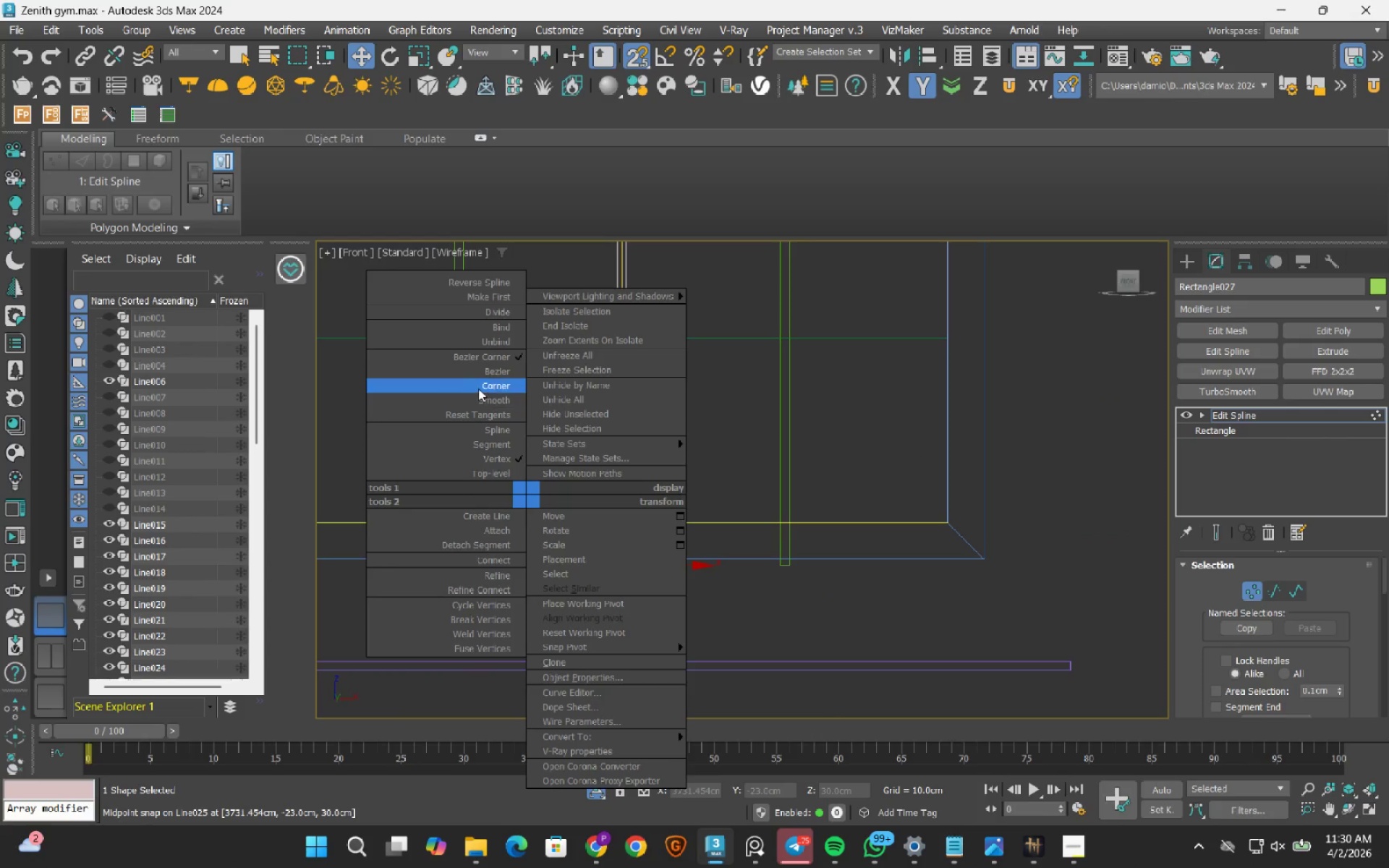 
scroll: coordinate [603, 521], scroll_direction: up, amount: 4.0
 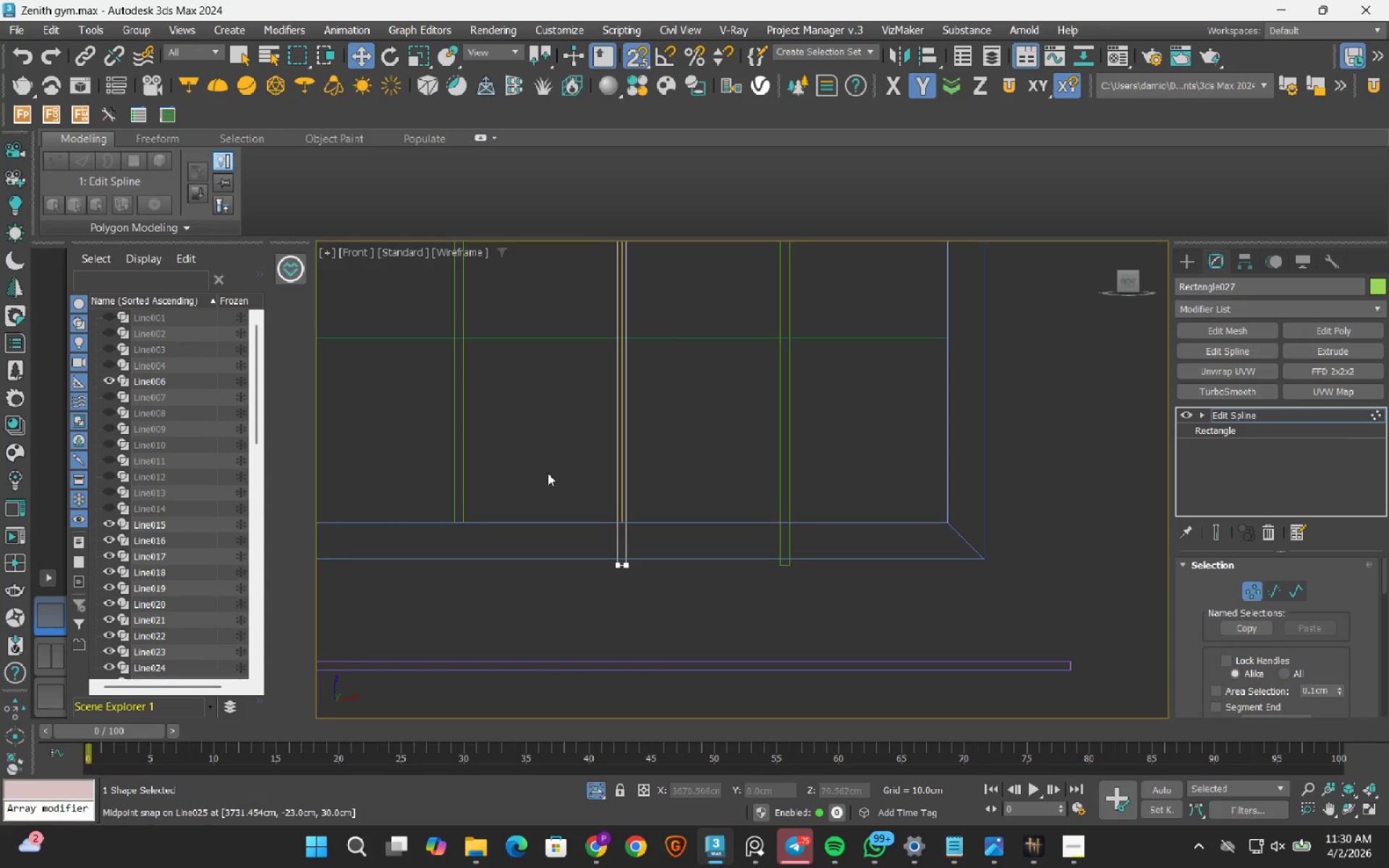 
left_click([478, 388])
 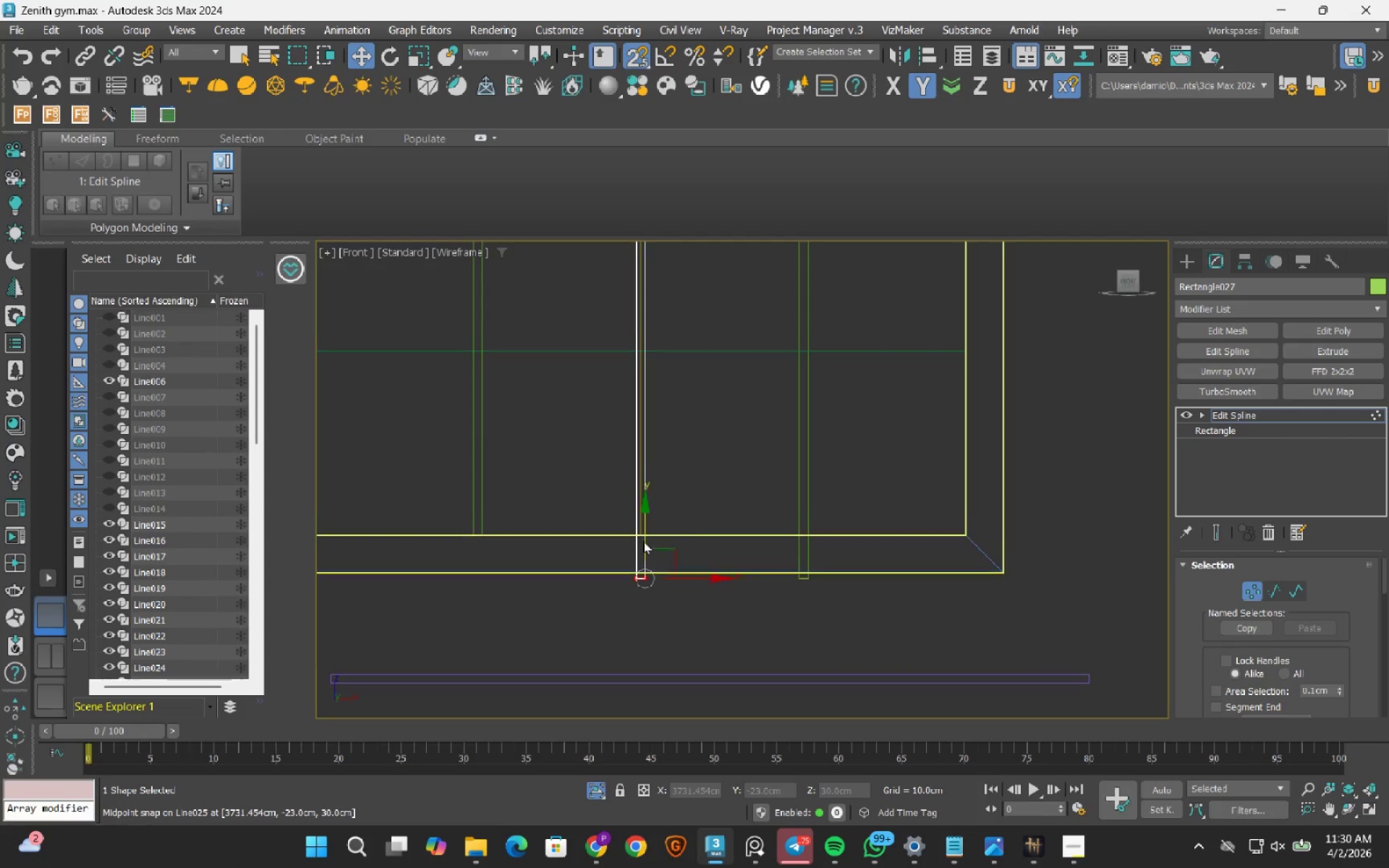 
scroll: coordinate [637, 578], scroll_direction: up, amount: 2.0
 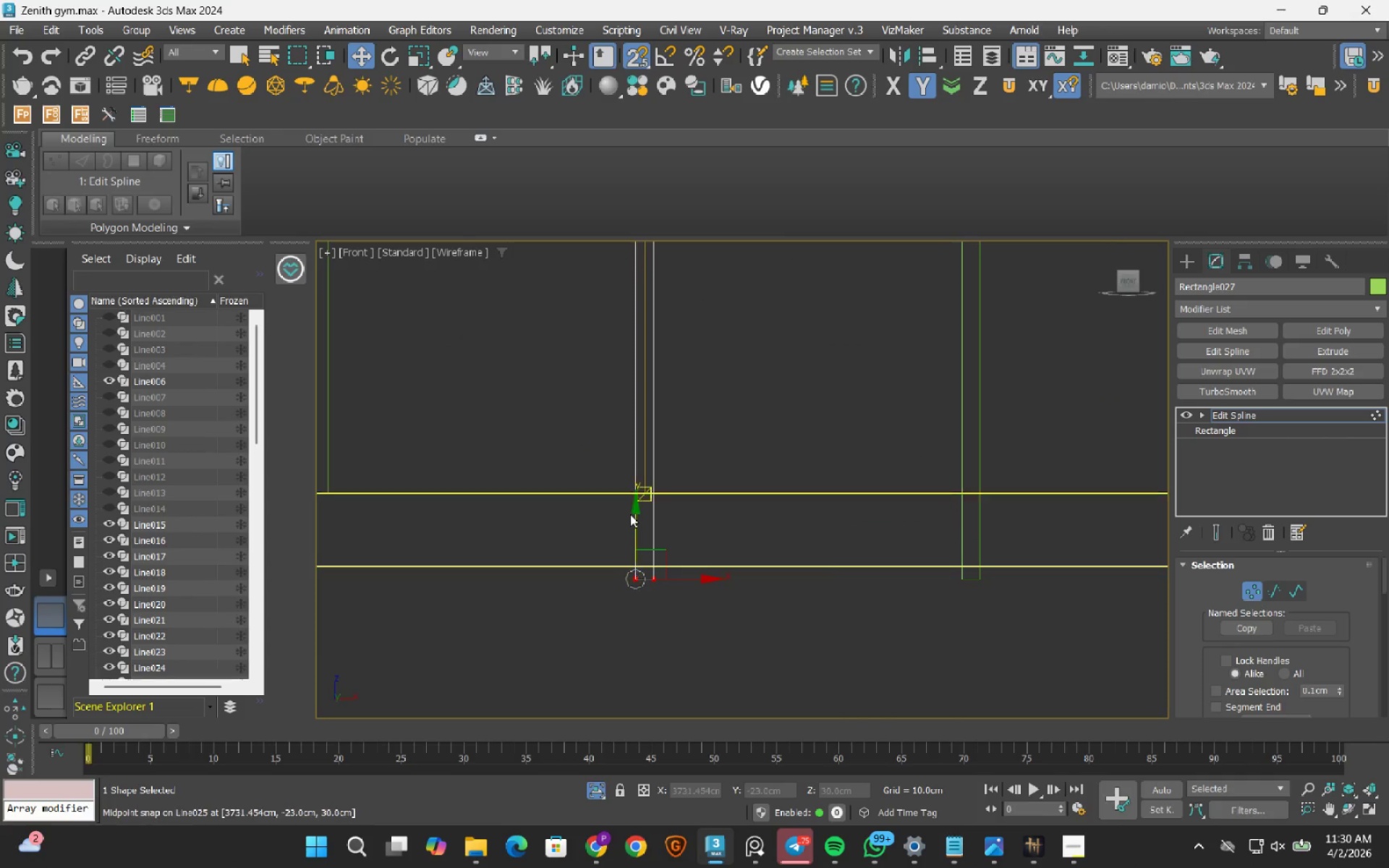 
left_click_drag(start_coordinate=[633, 515], to_coordinate=[647, 489])
 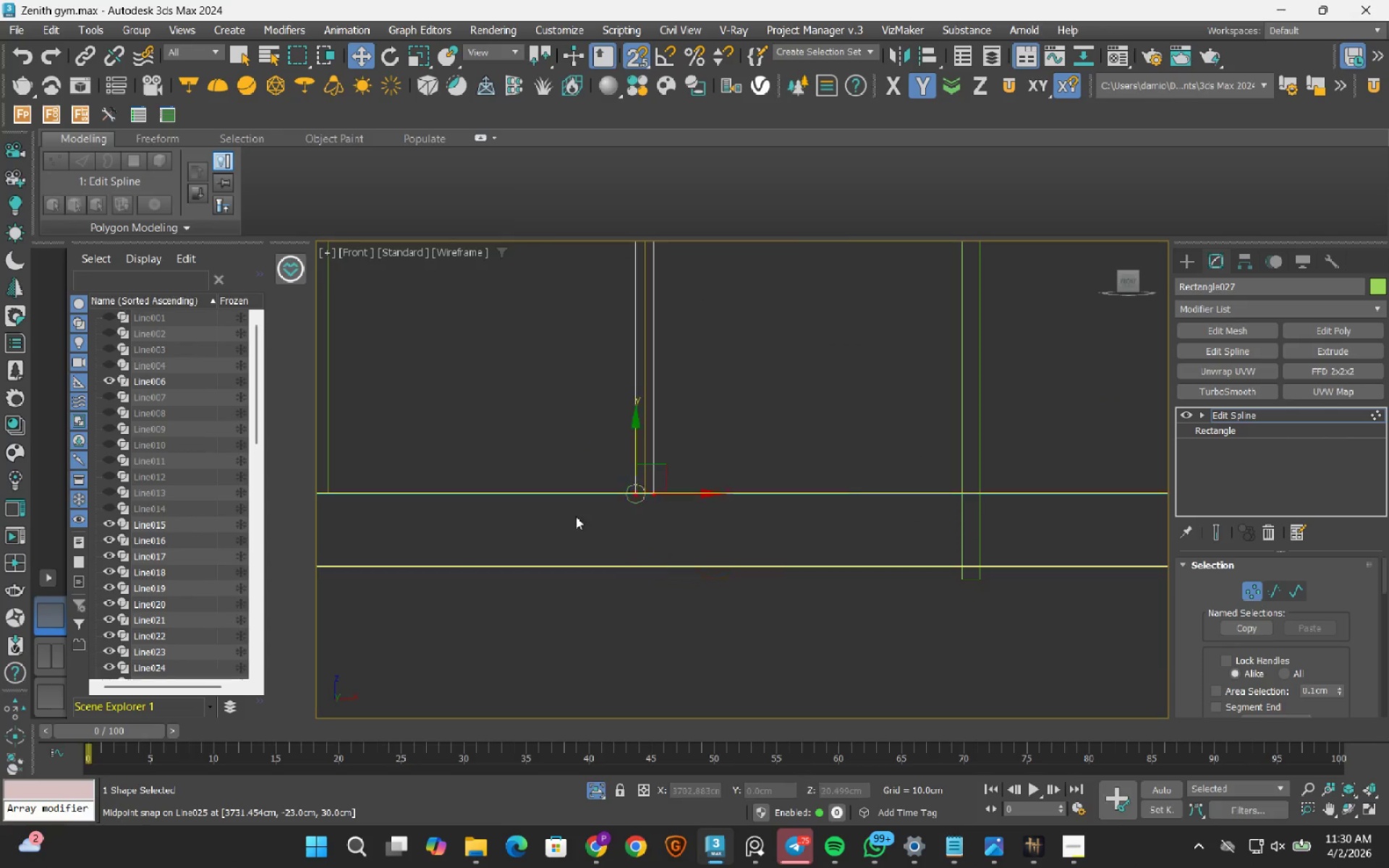 
scroll: coordinate [571, 528], scroll_direction: down, amount: 4.0
 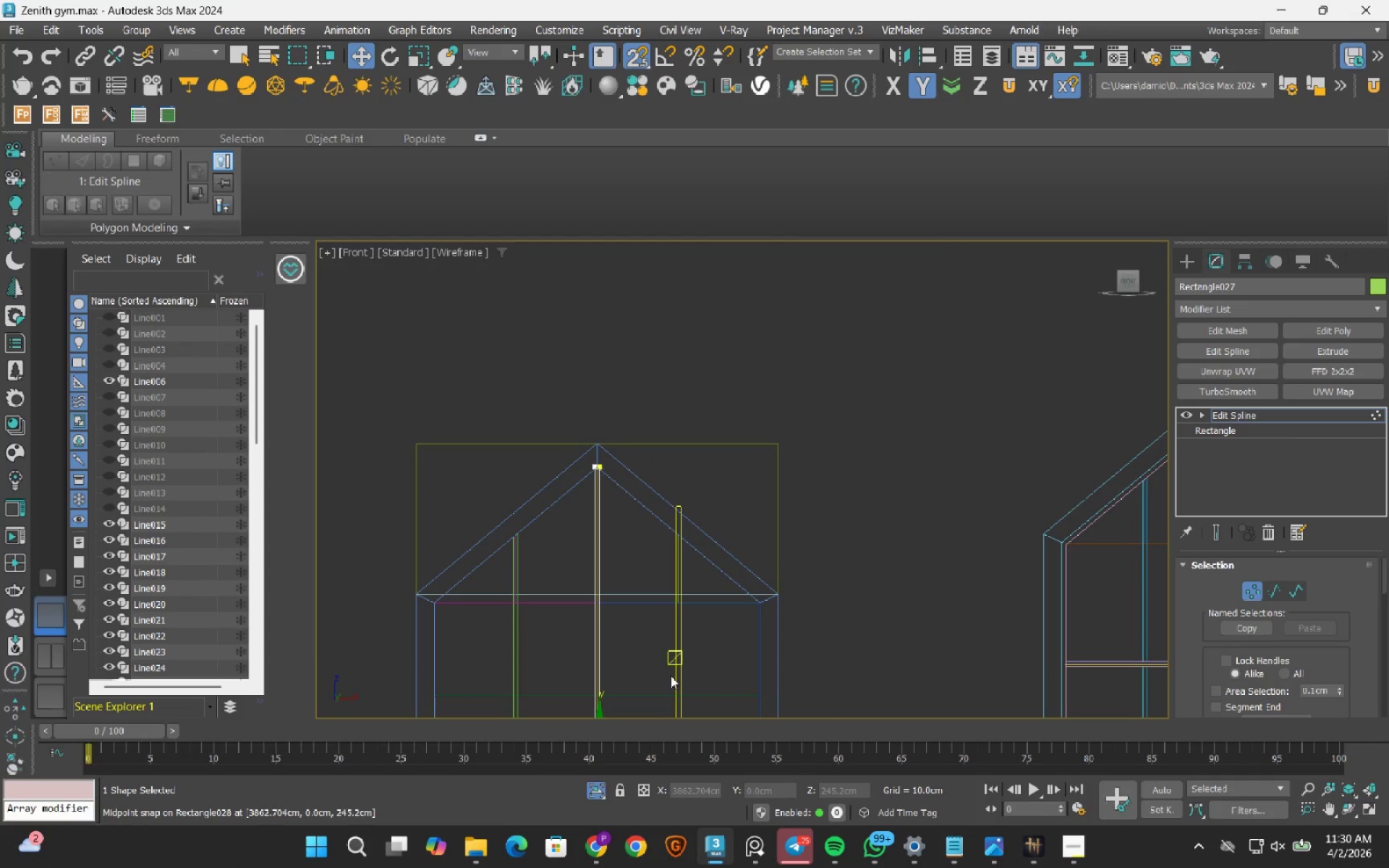 
scroll: coordinate [585, 465], scroll_direction: up, amount: 5.0
 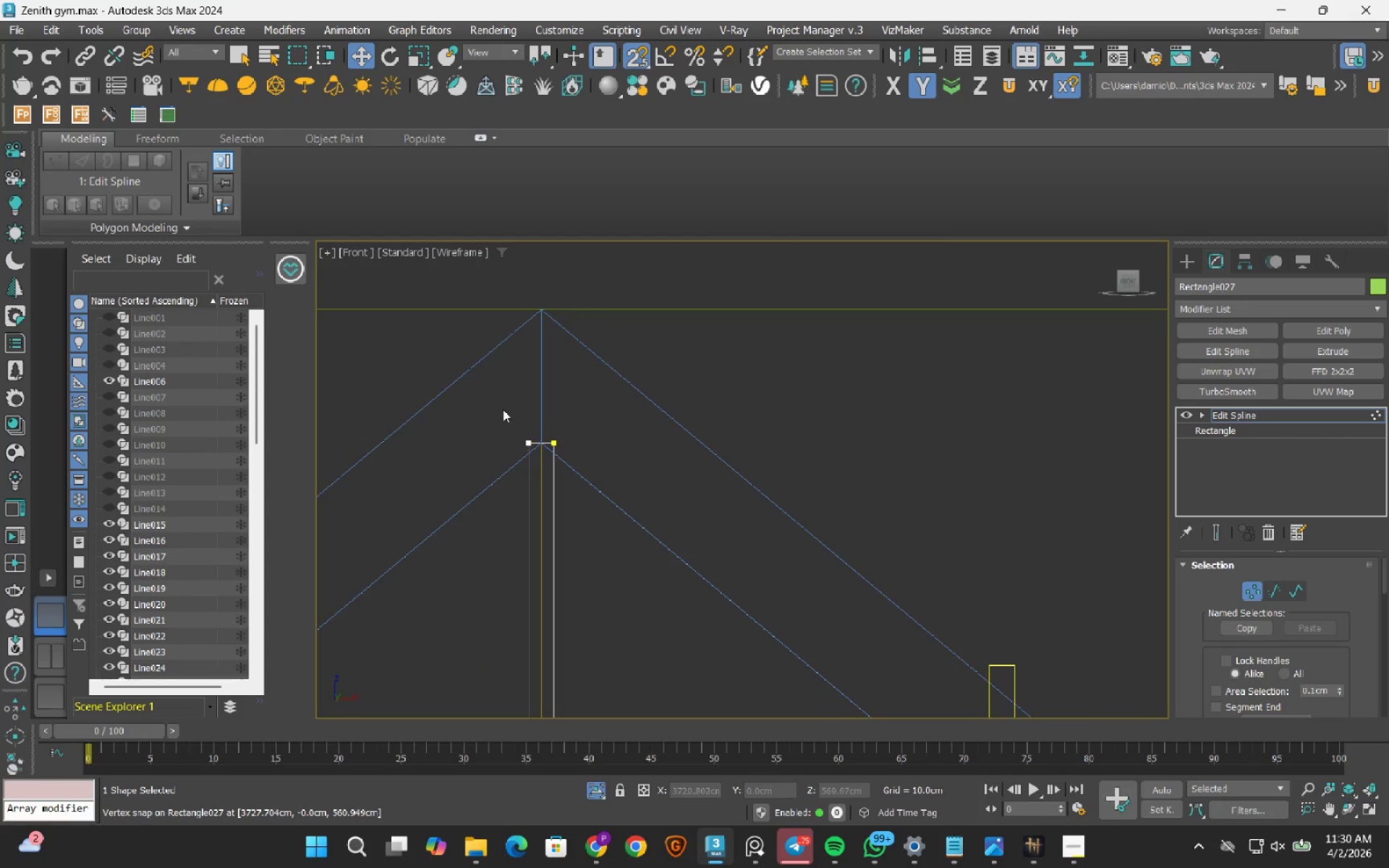 
left_click_drag(start_coordinate=[496, 401], to_coordinate=[618, 486])
 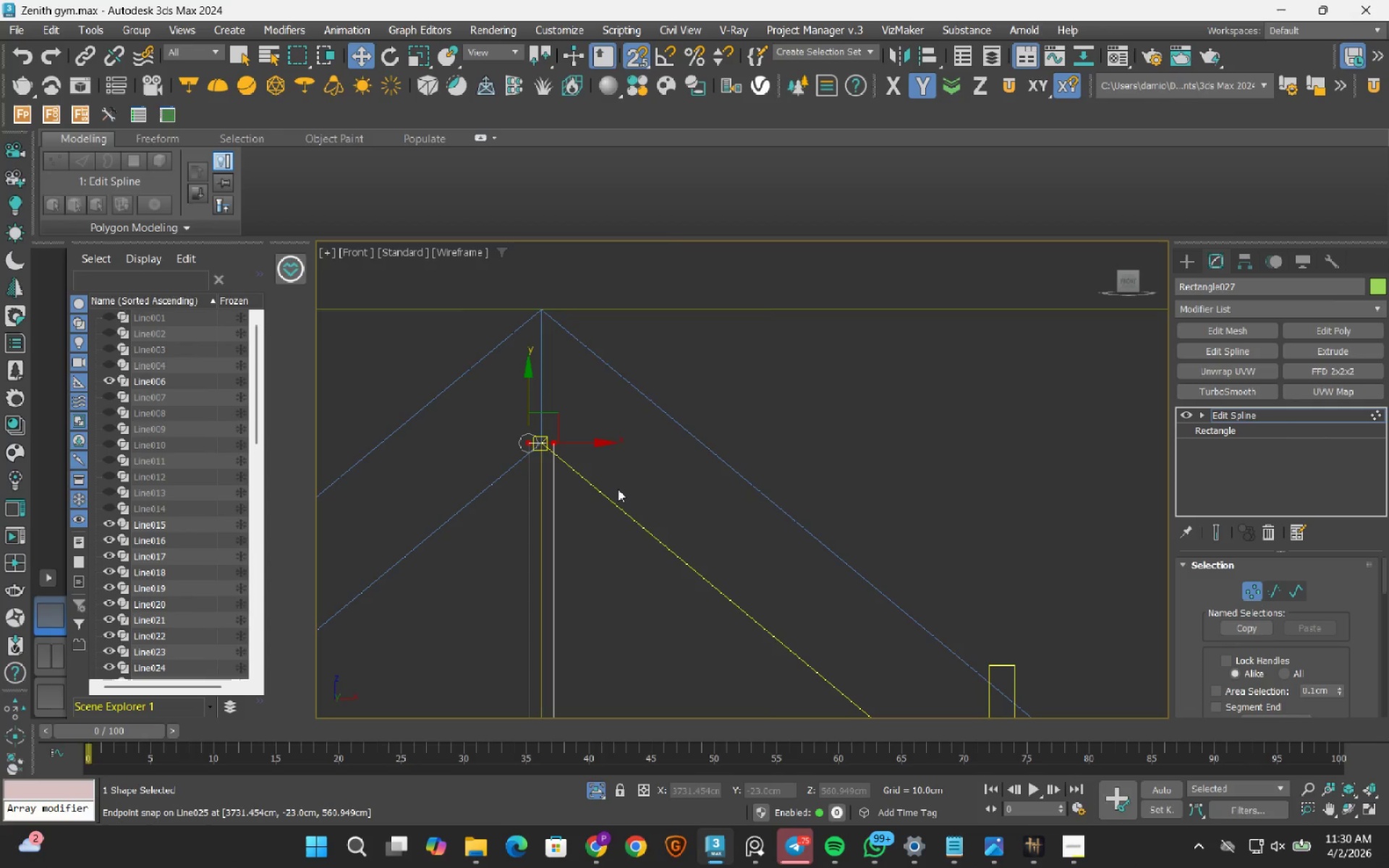 
right_click([618, 489])
 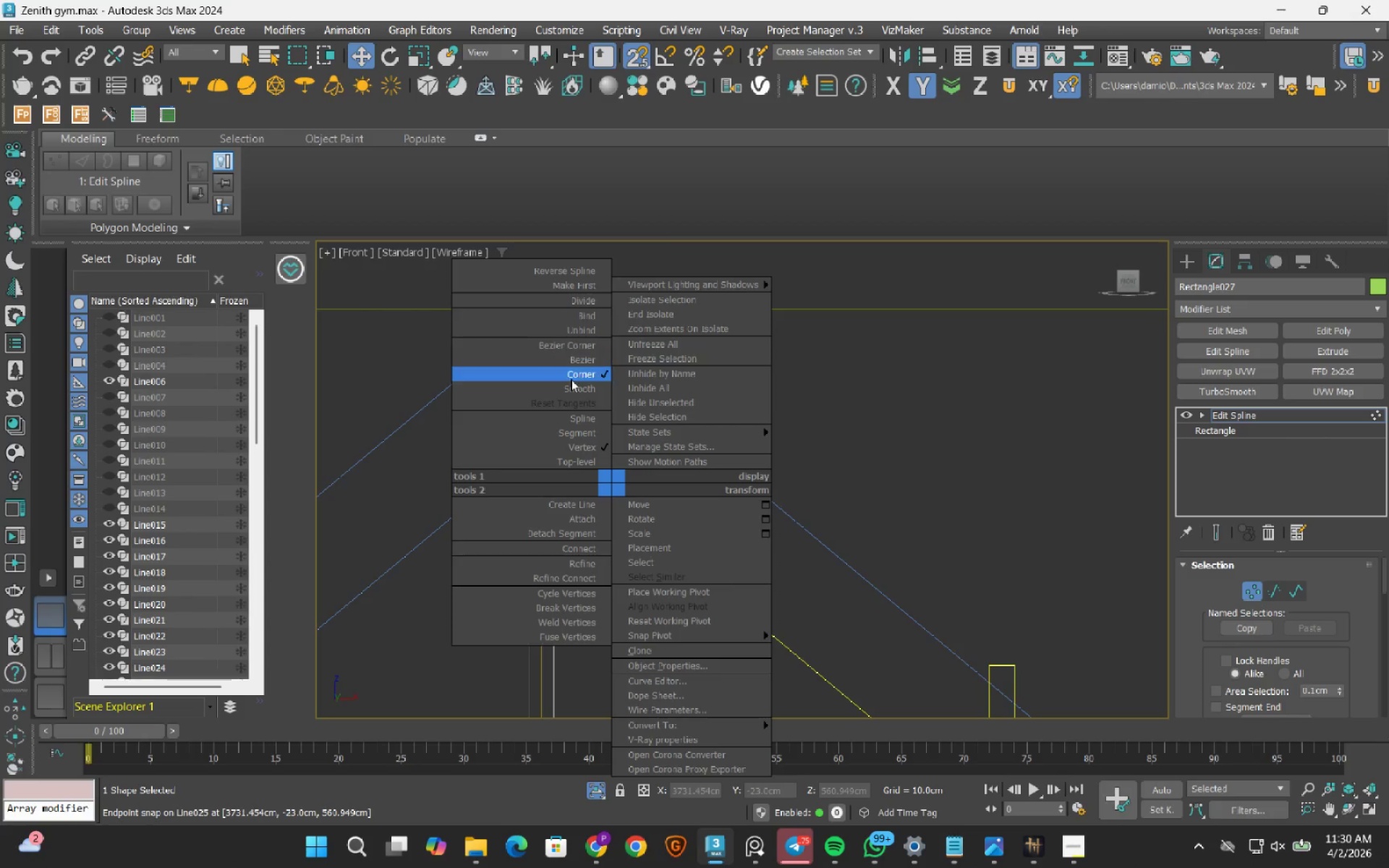 
left_click([571, 380])
 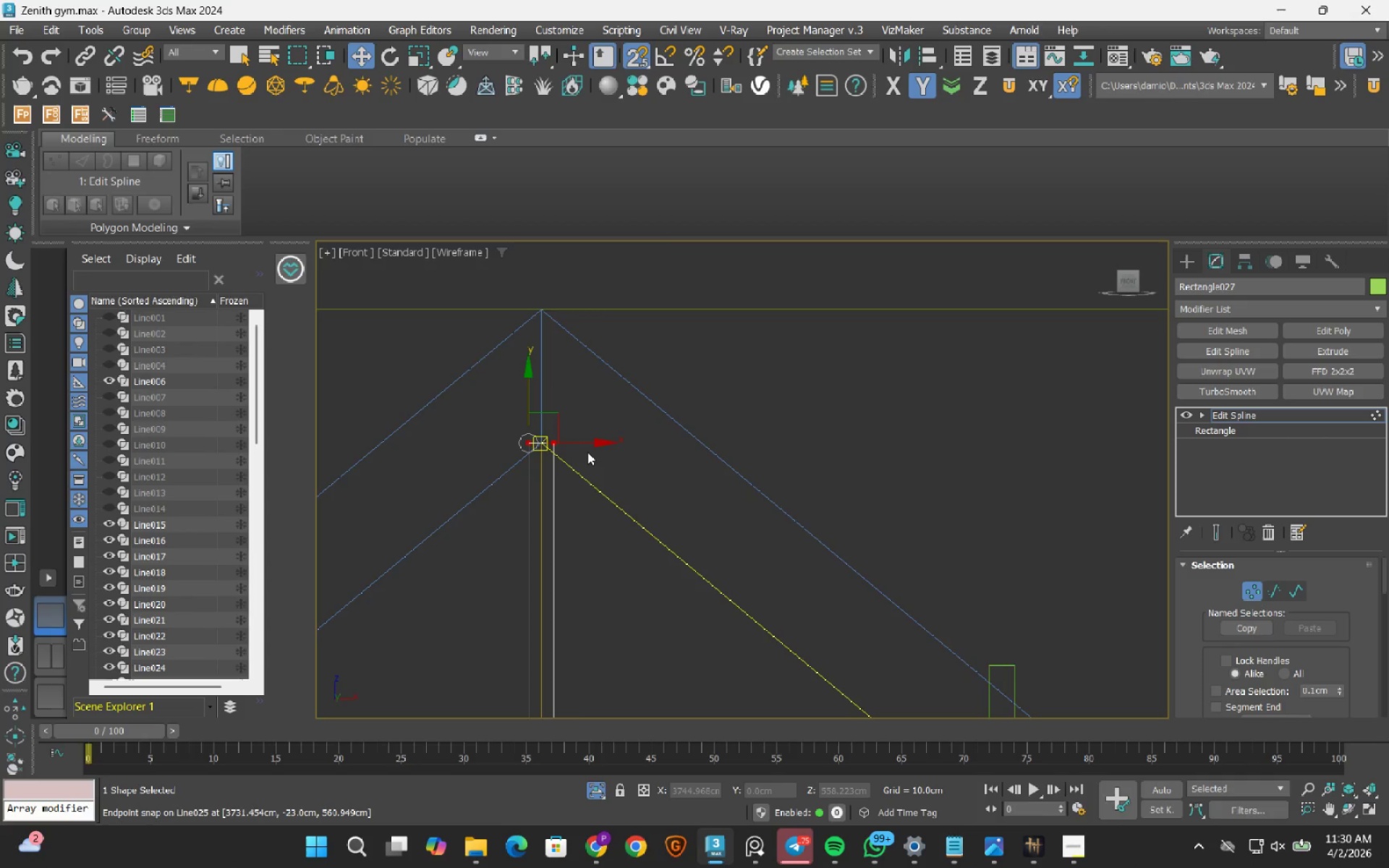 
scroll: coordinate [587, 451], scroll_direction: down, amount: 4.0
 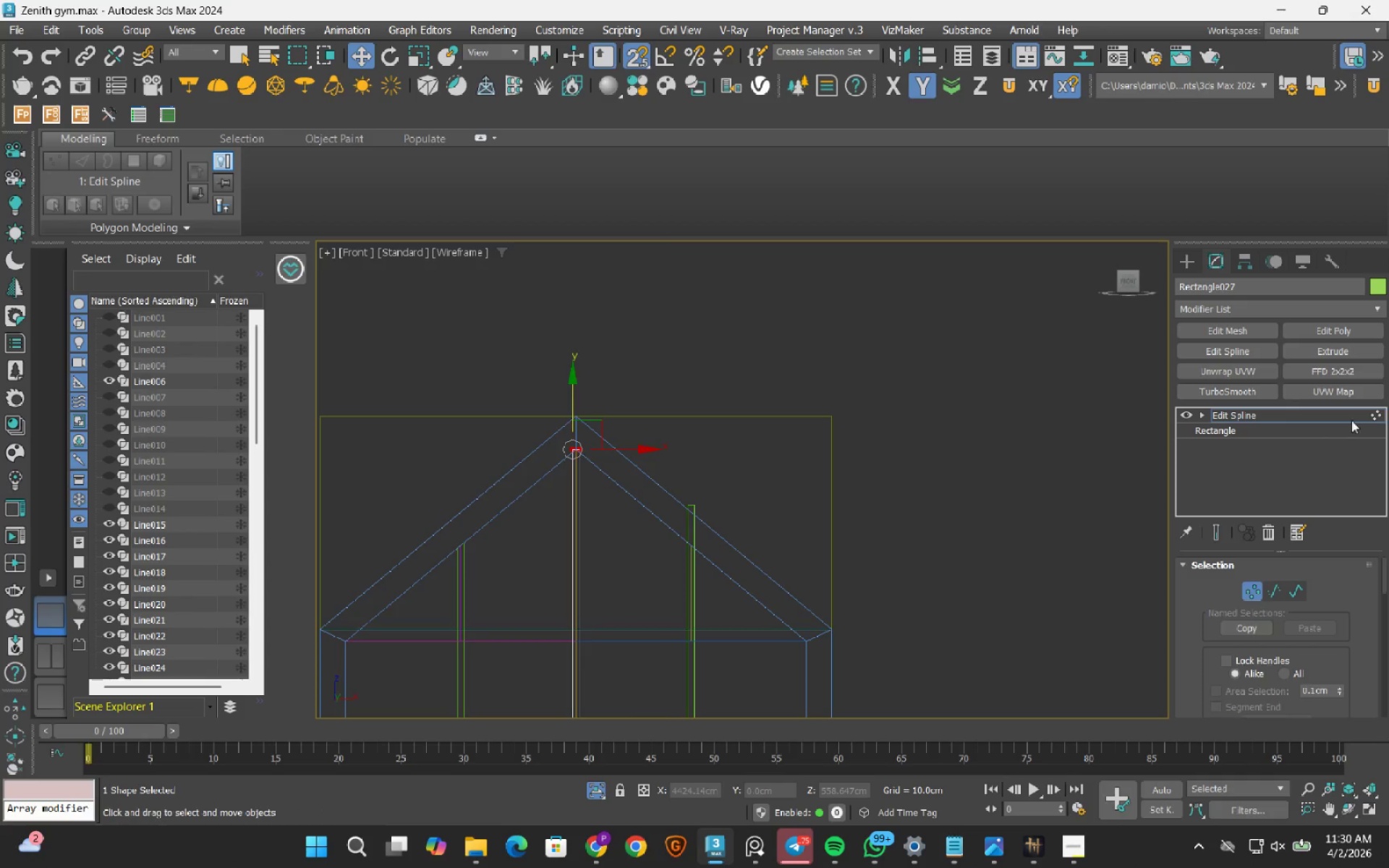 
scroll: coordinate [684, 529], scroll_direction: up, amount: 3.0
 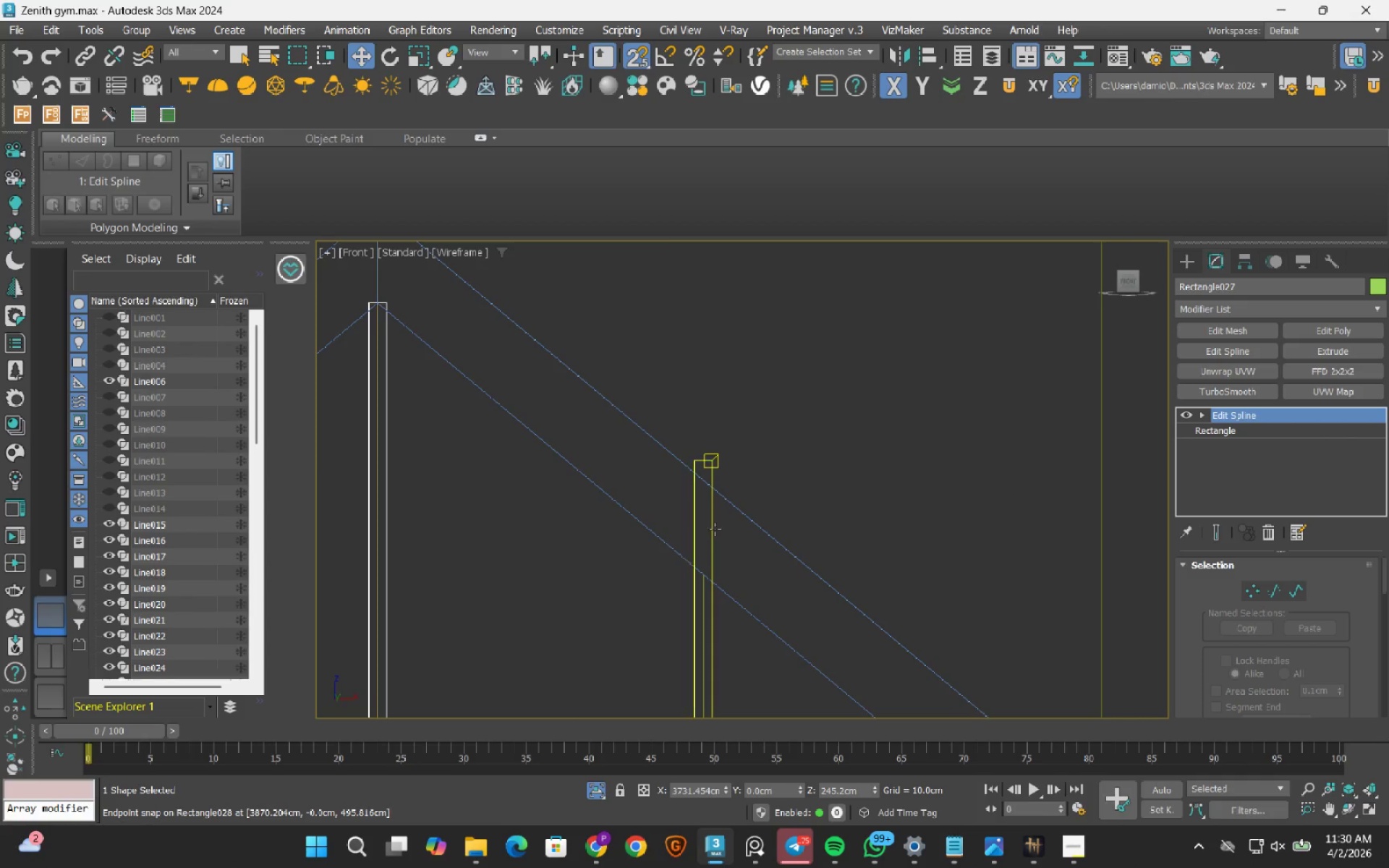 
left_click([715, 529])
 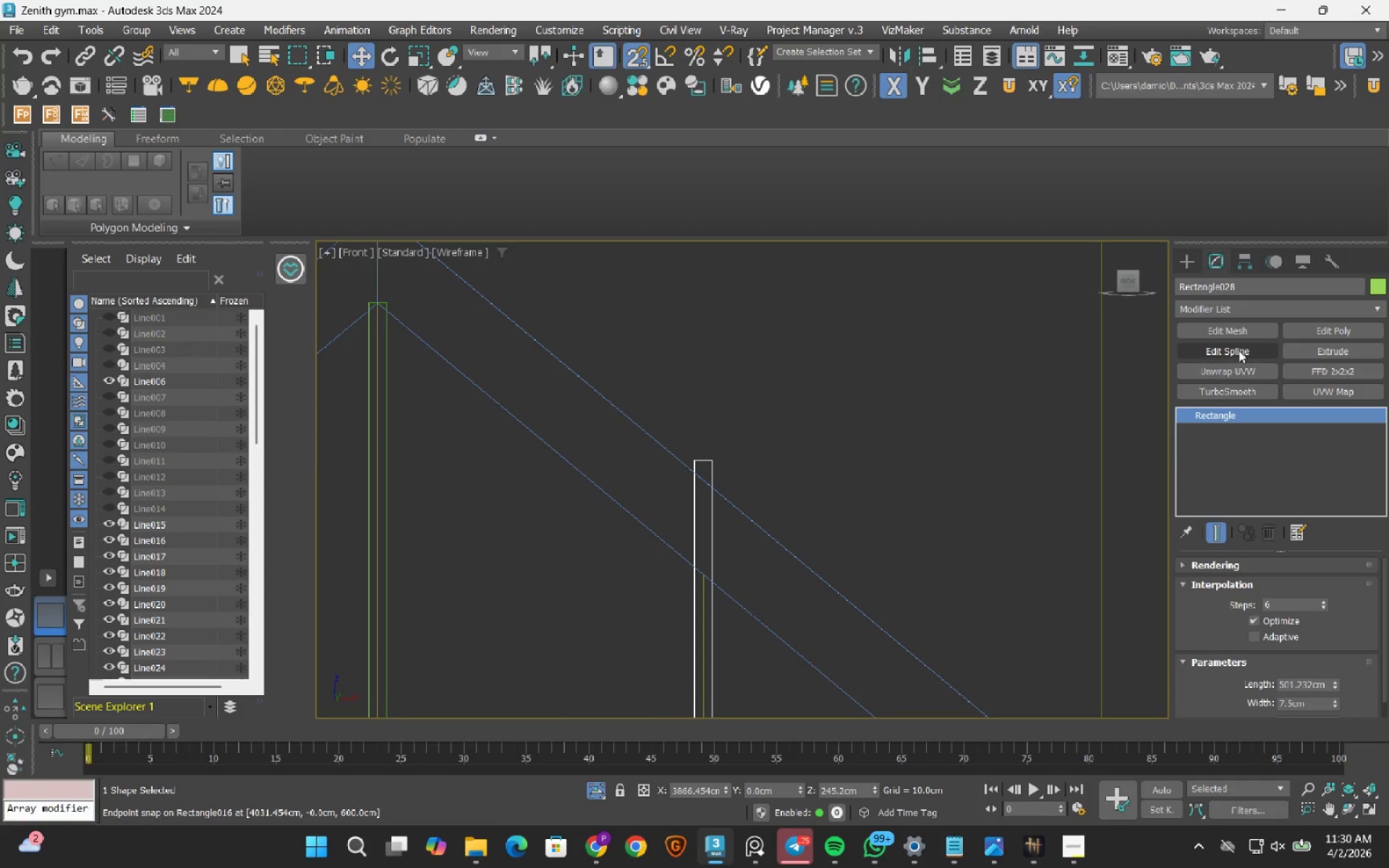 
left_click([1241, 348])
 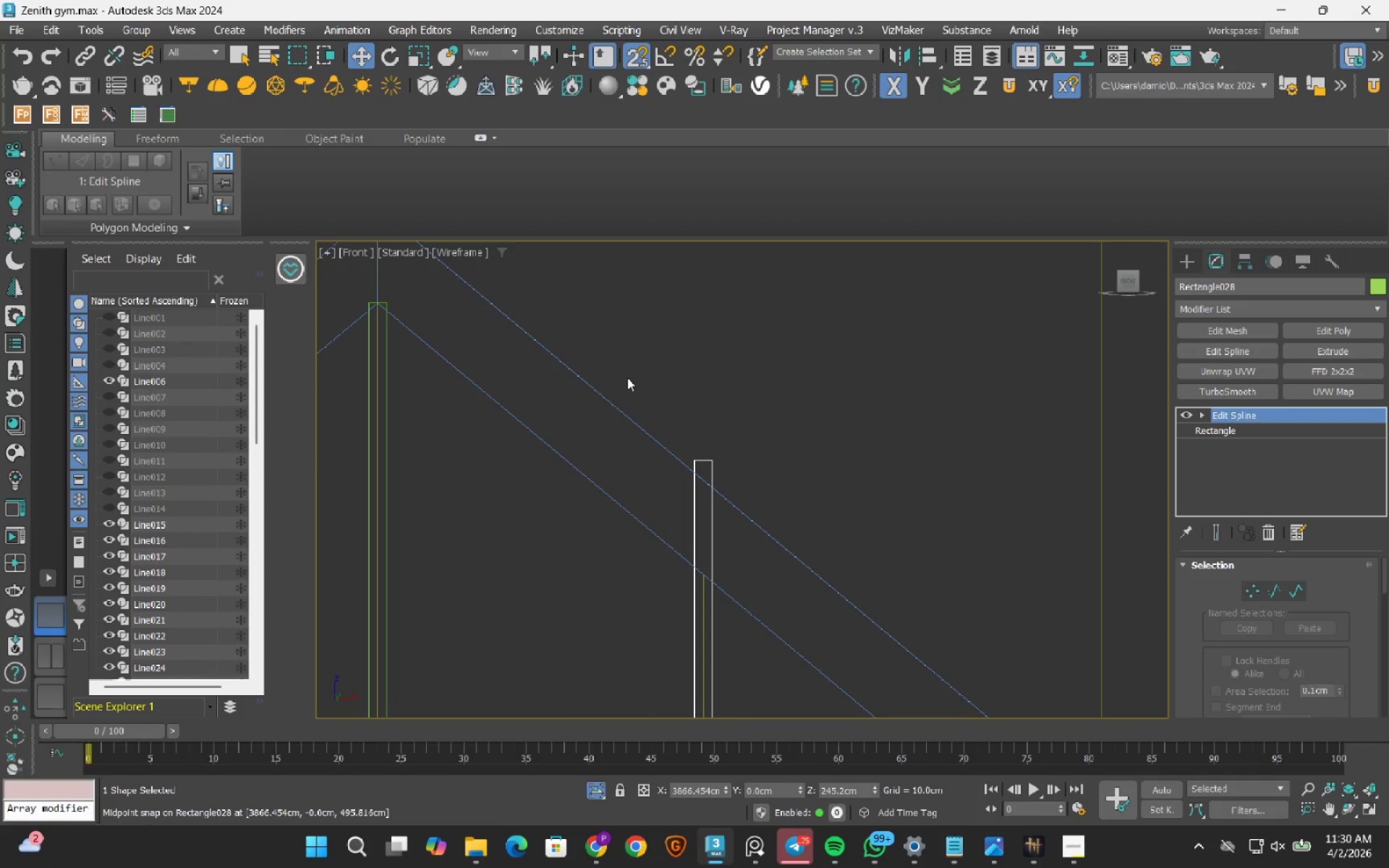 
key(1)
 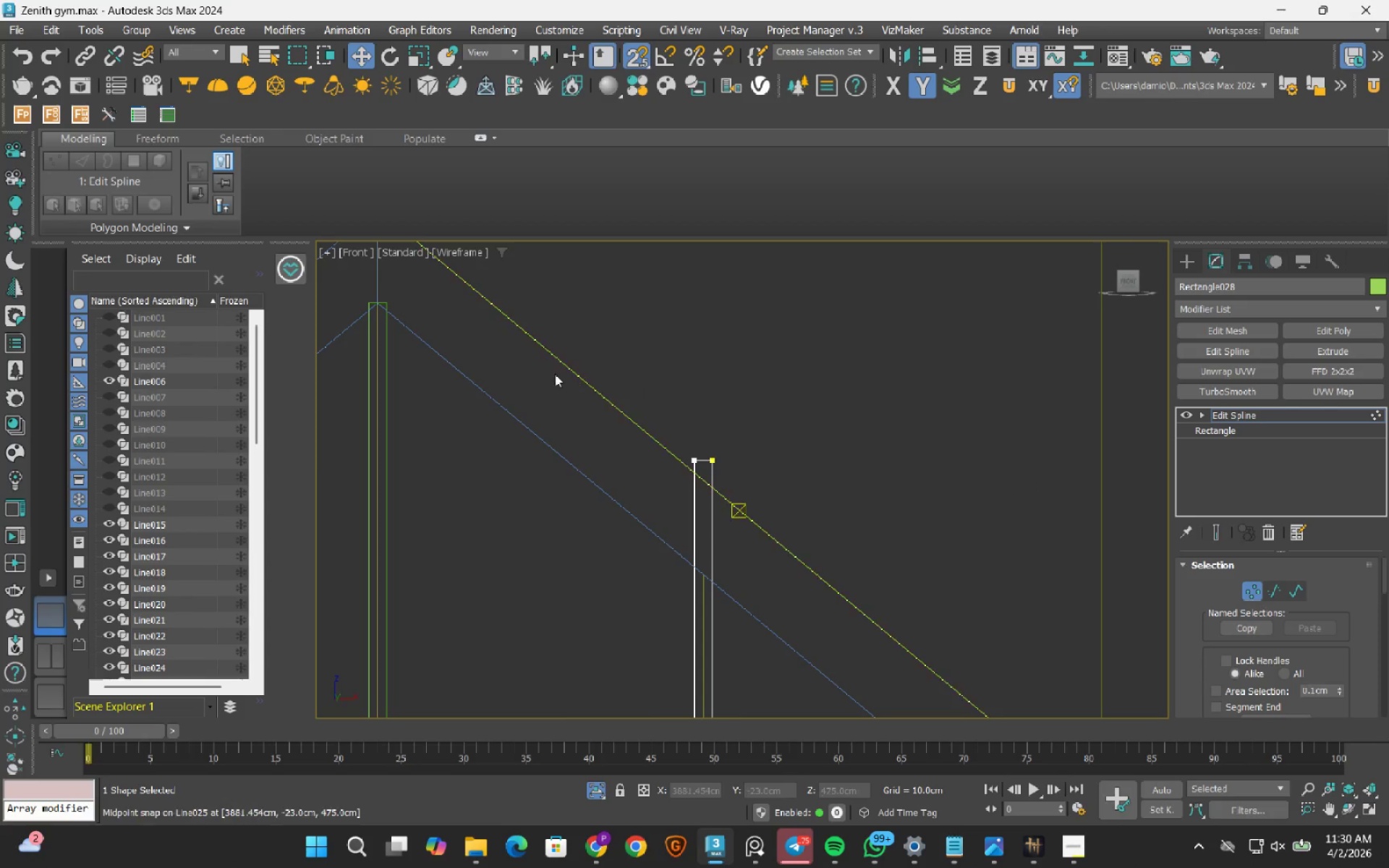 
left_click_drag(start_coordinate=[556, 374], to_coordinate=[808, 585])
 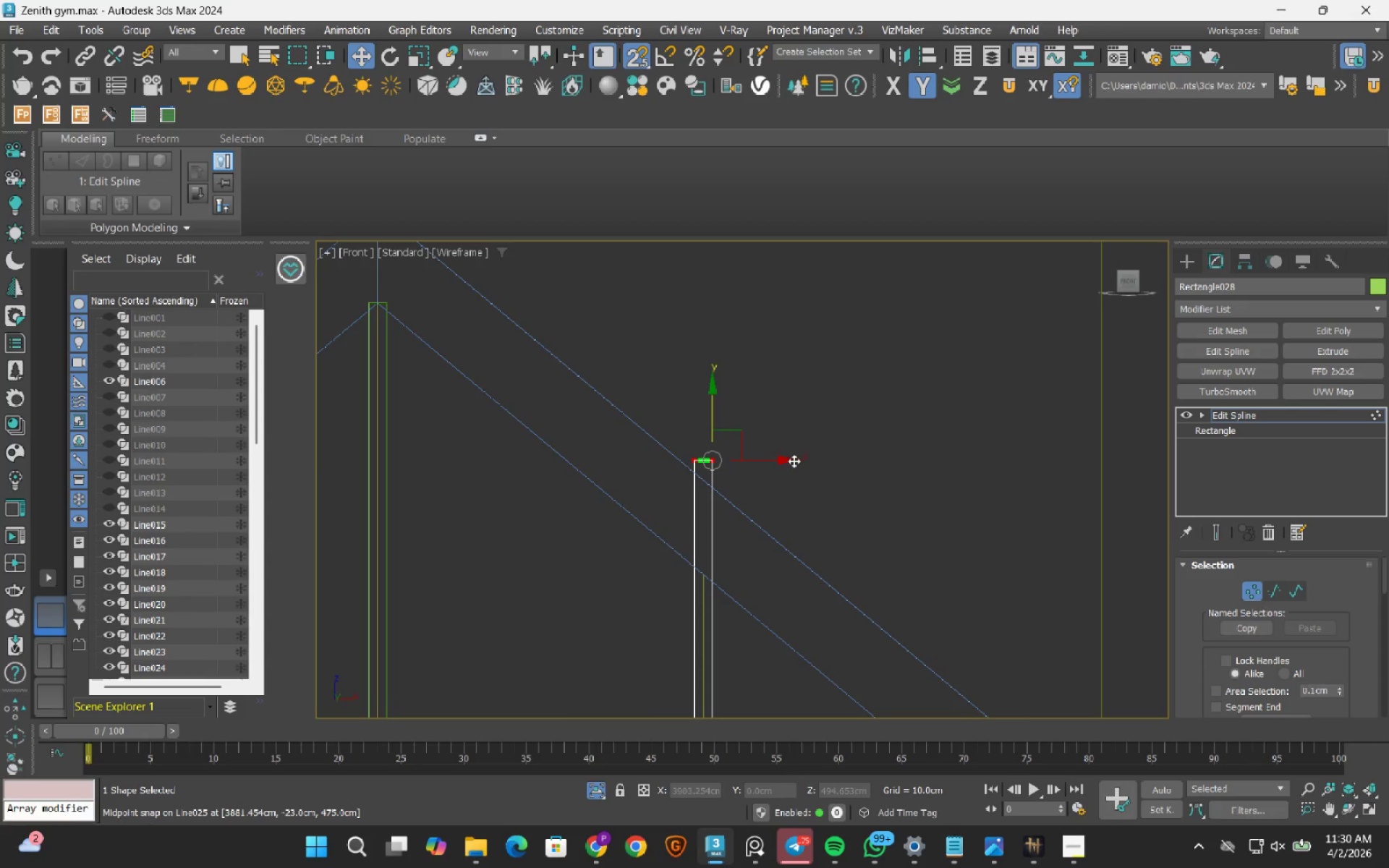 
right_click([794, 459])
 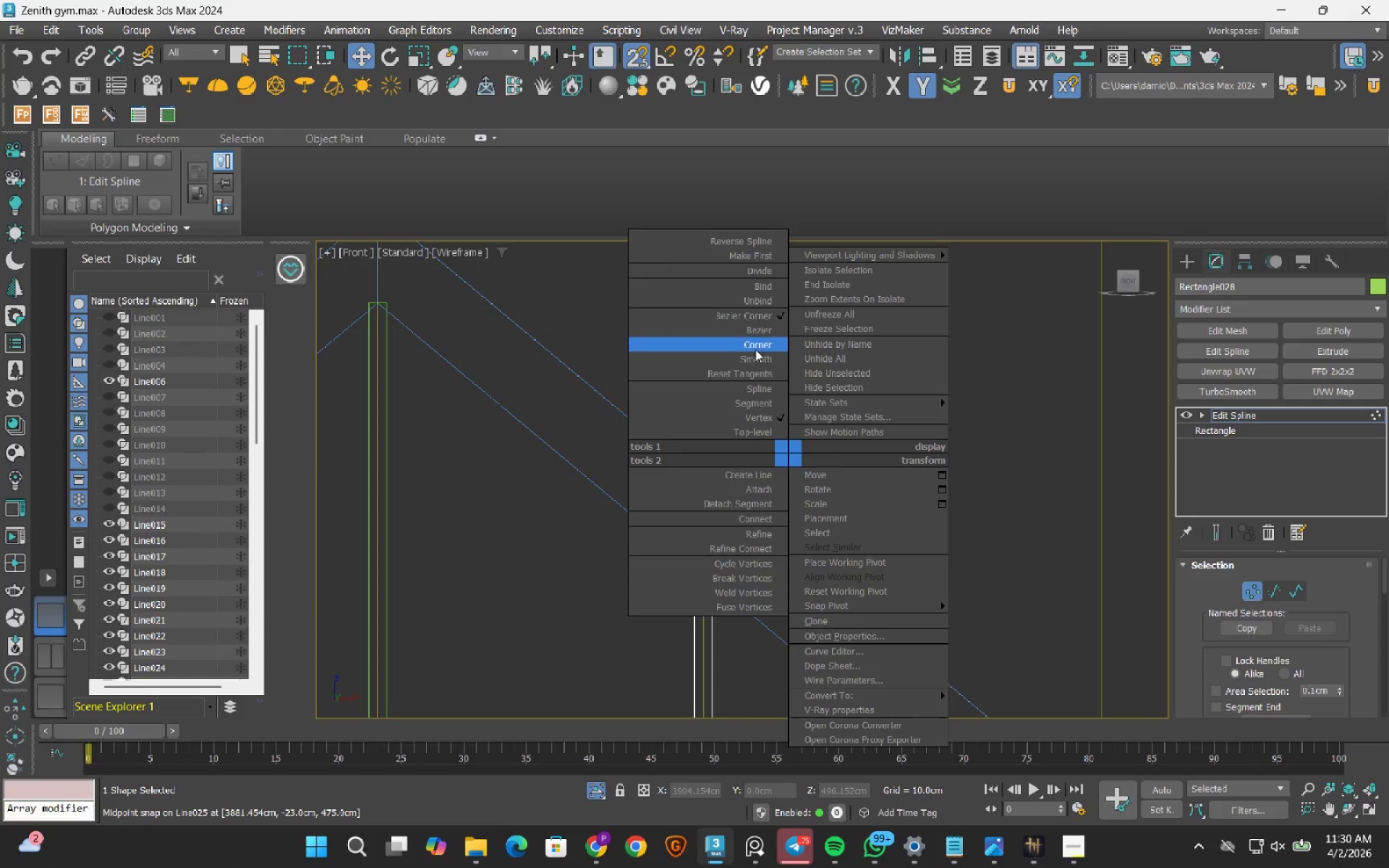 
left_click([755, 349])
 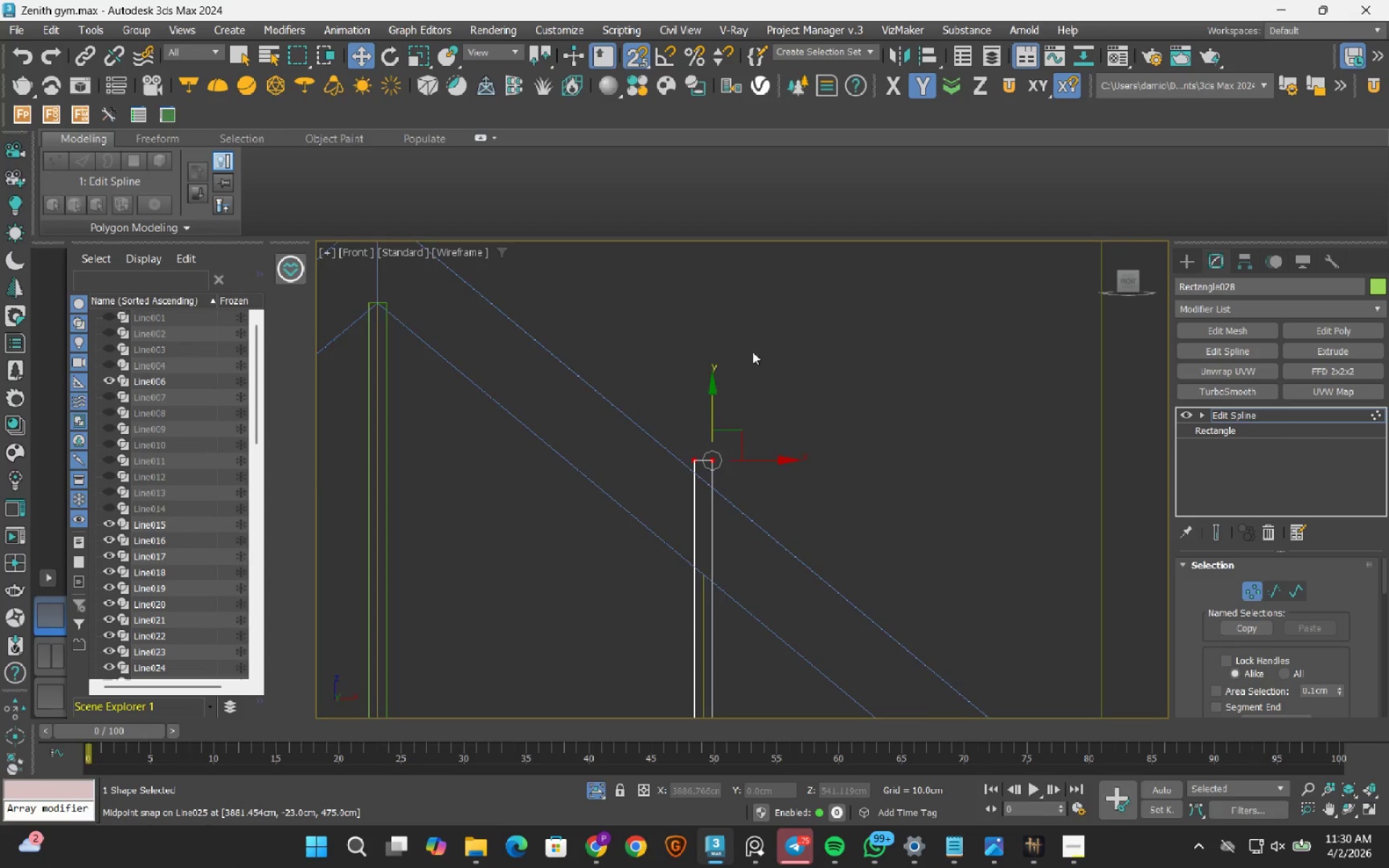 
scroll: coordinate [717, 471], scroll_direction: none, amount: 0.0
 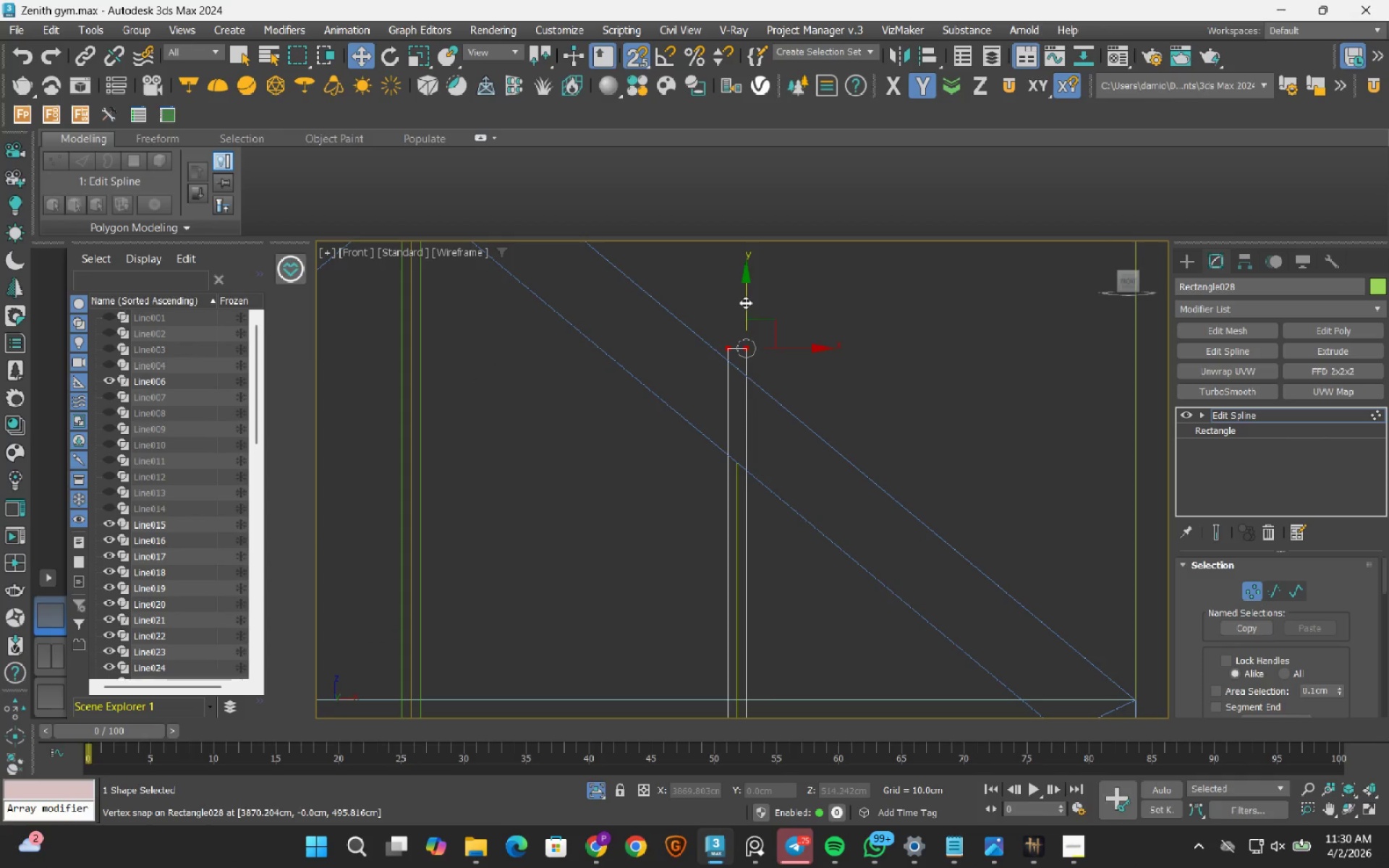 
left_click_drag(start_coordinate=[752, 292], to_coordinate=[734, 415])
 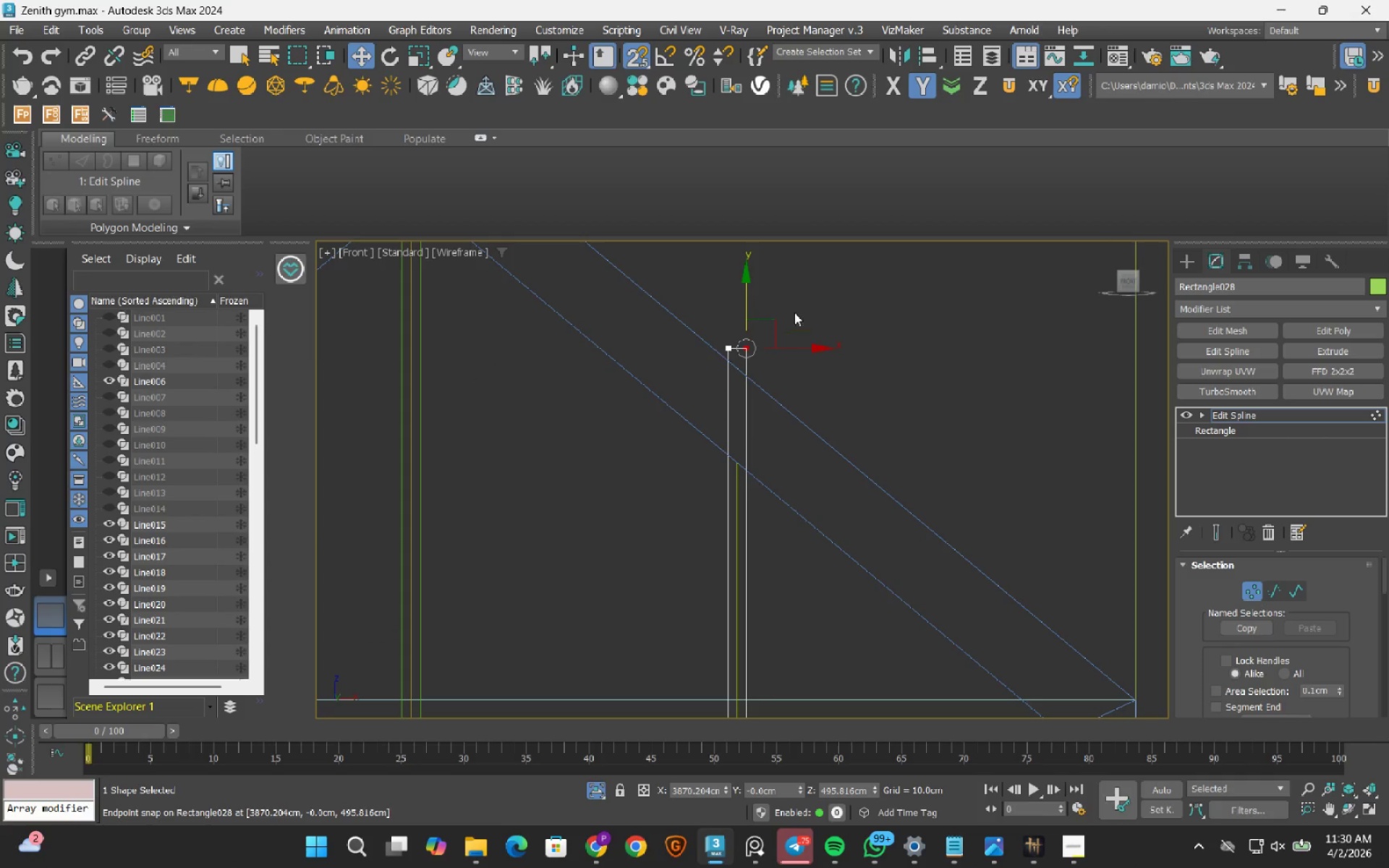 
left_click_drag(start_coordinate=[794, 311], to_coordinate=[677, 352])
 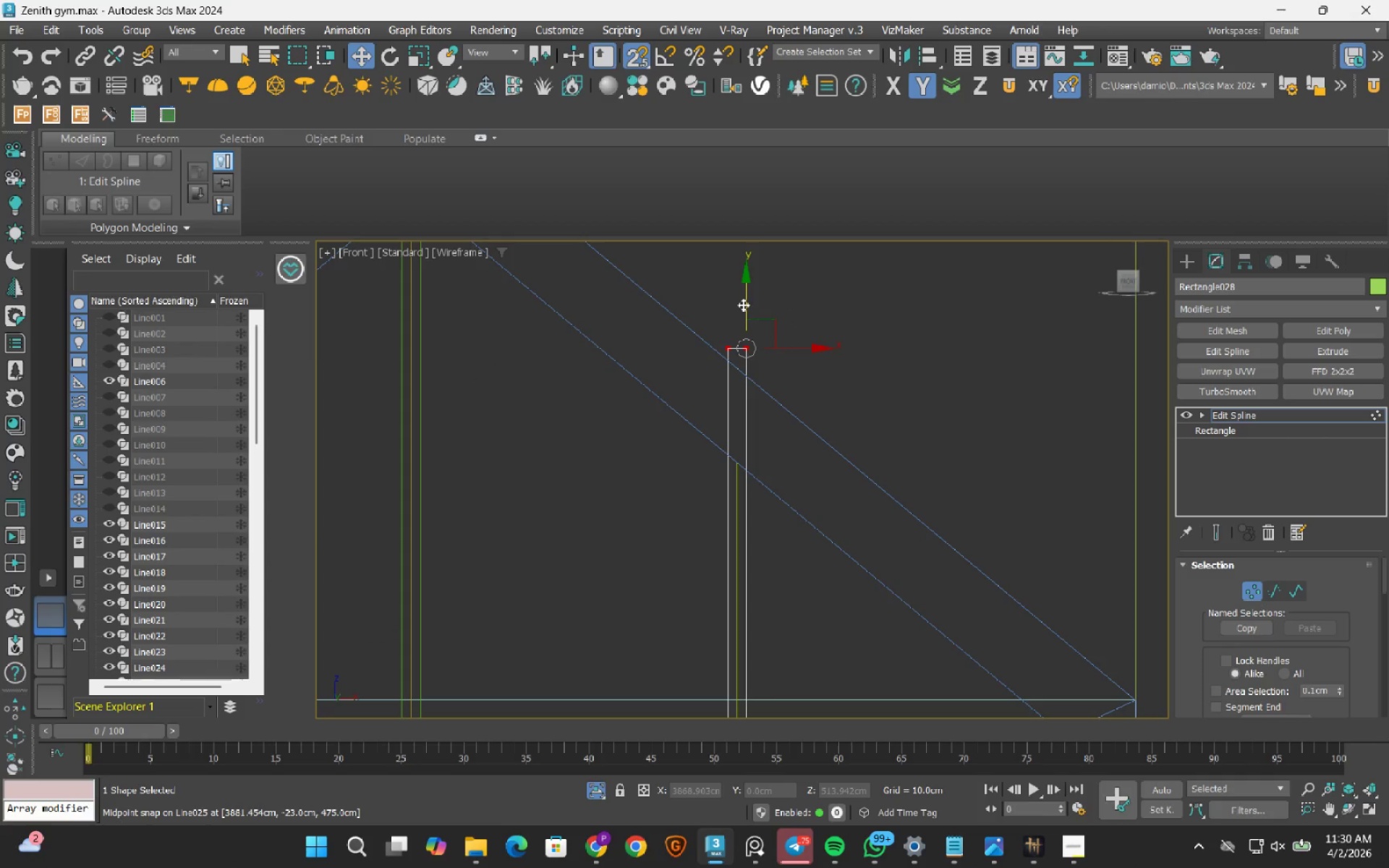 
left_click_drag(start_coordinate=[747, 298], to_coordinate=[738, 459])
 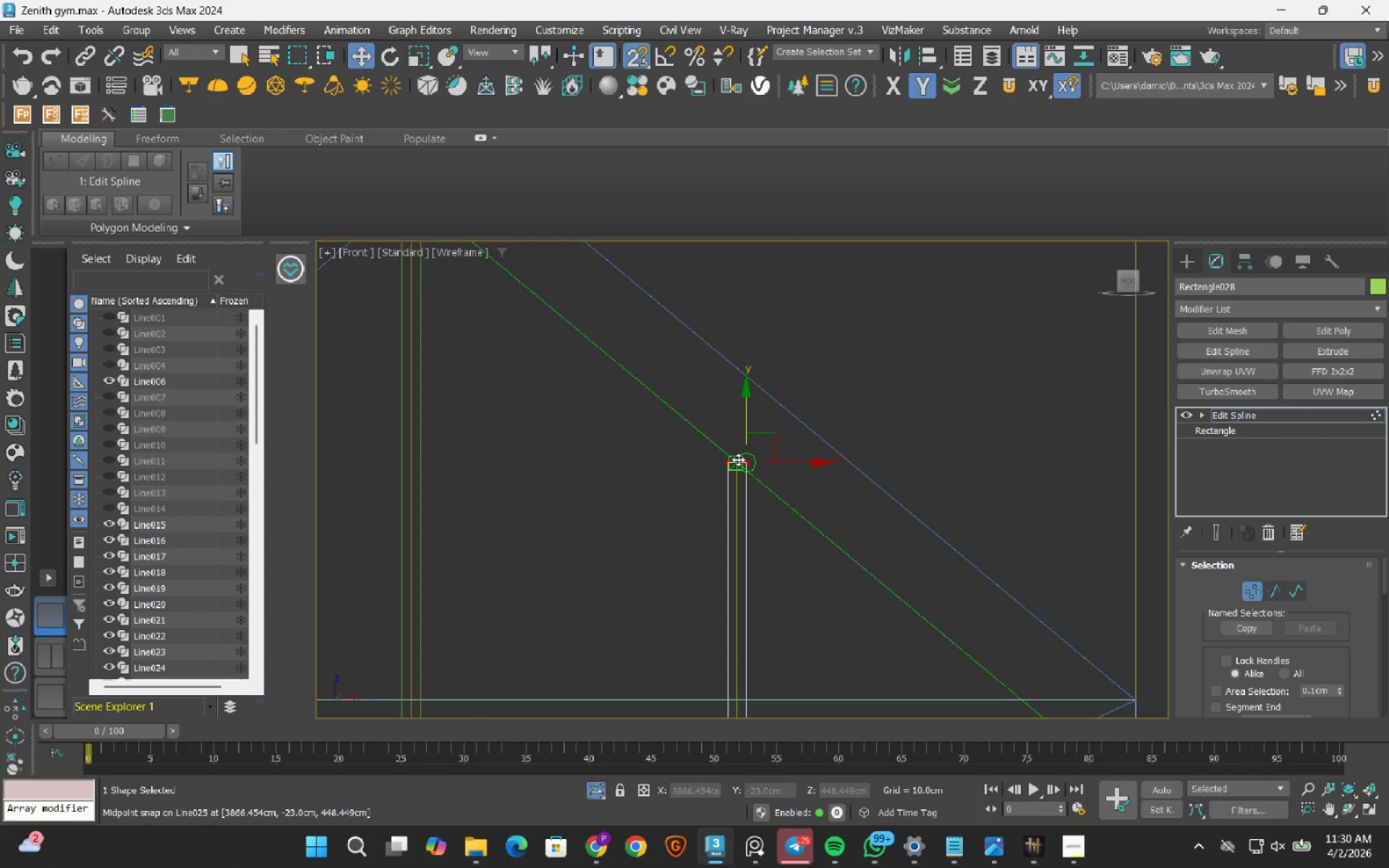 
scroll: coordinate [733, 472], scroll_direction: down, amount: 4.0
 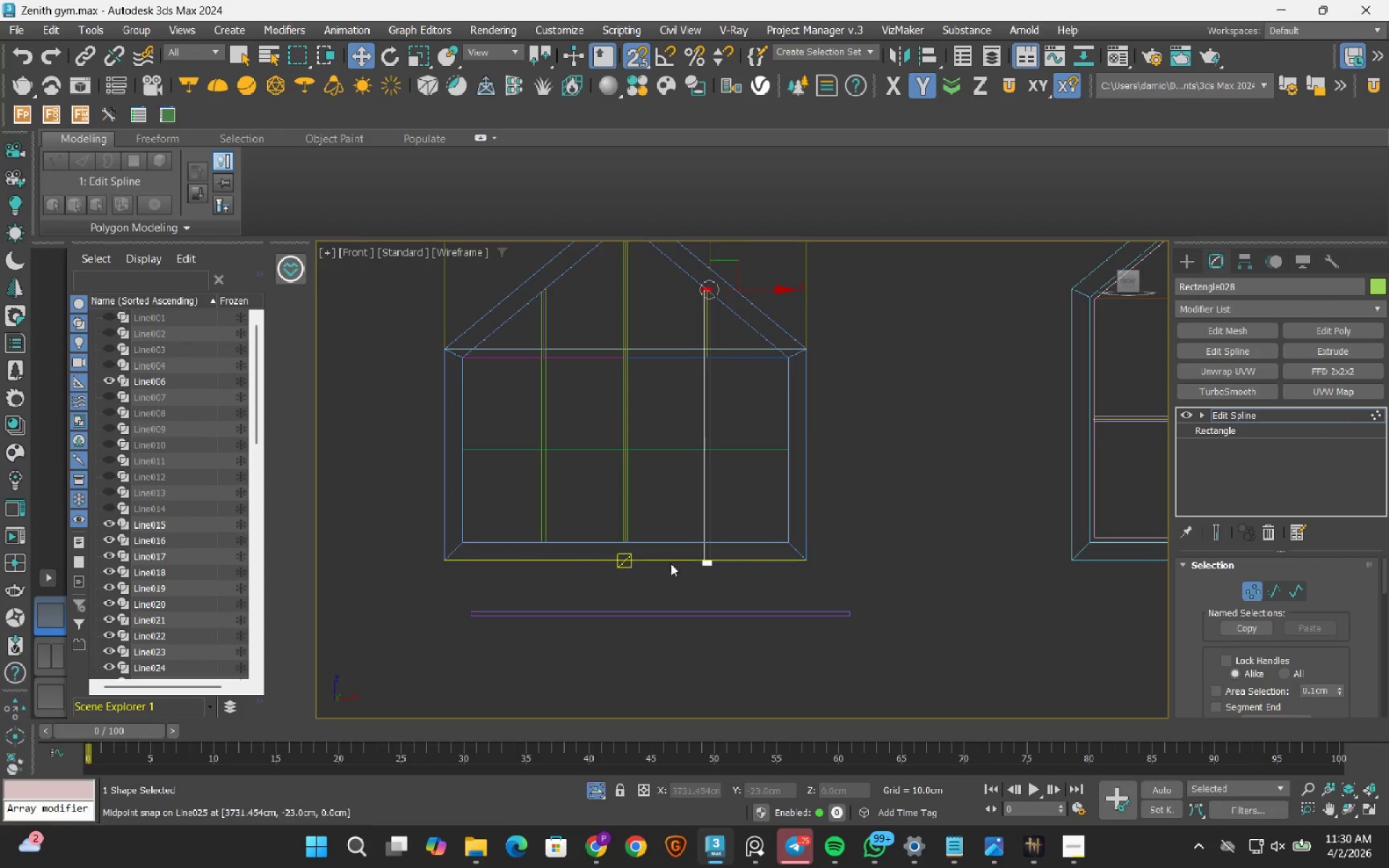 
left_click_drag(start_coordinate=[646, 511], to_coordinate=[772, 639])
 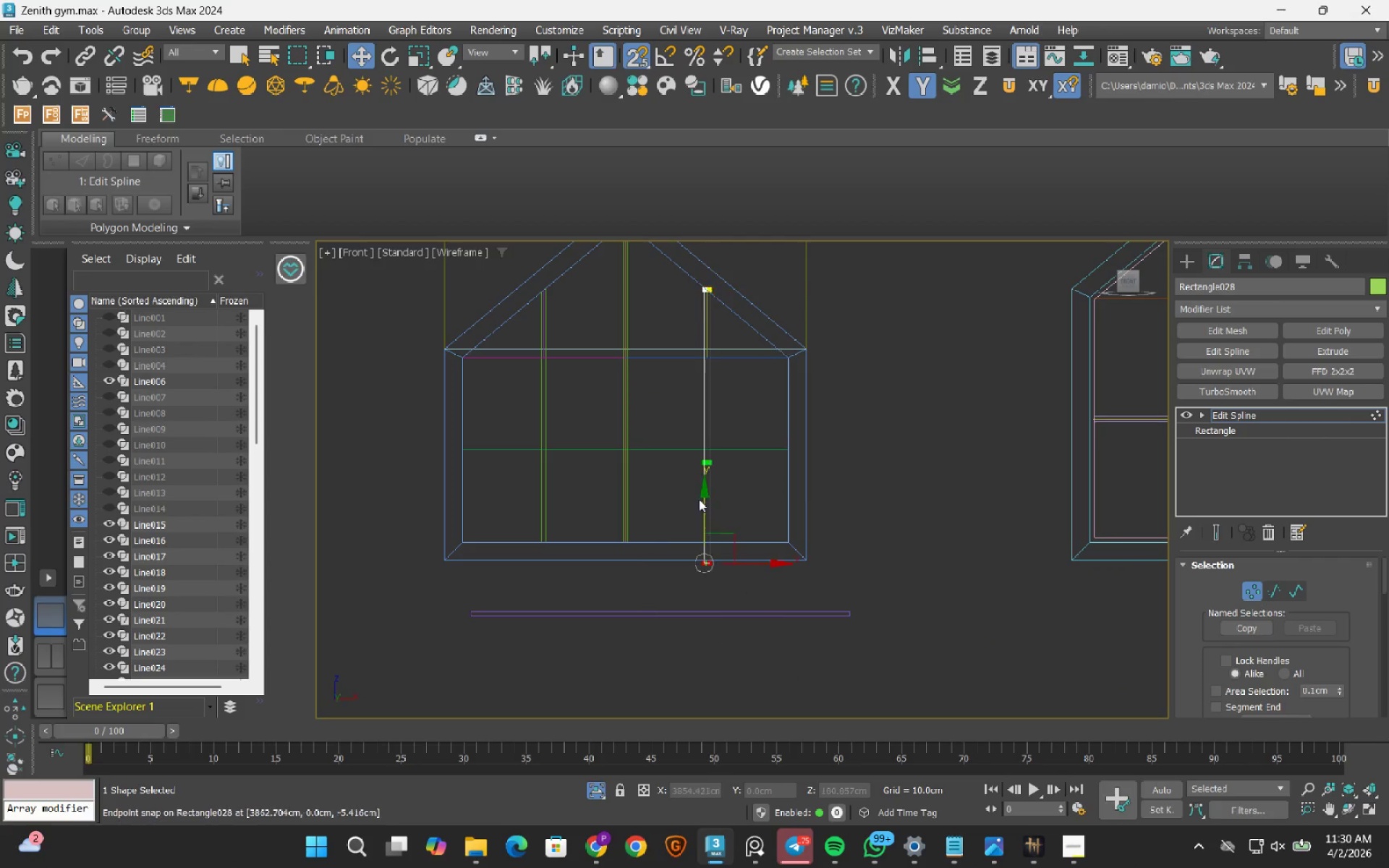 
scroll: coordinate [698, 498], scroll_direction: up, amount: 3.0
 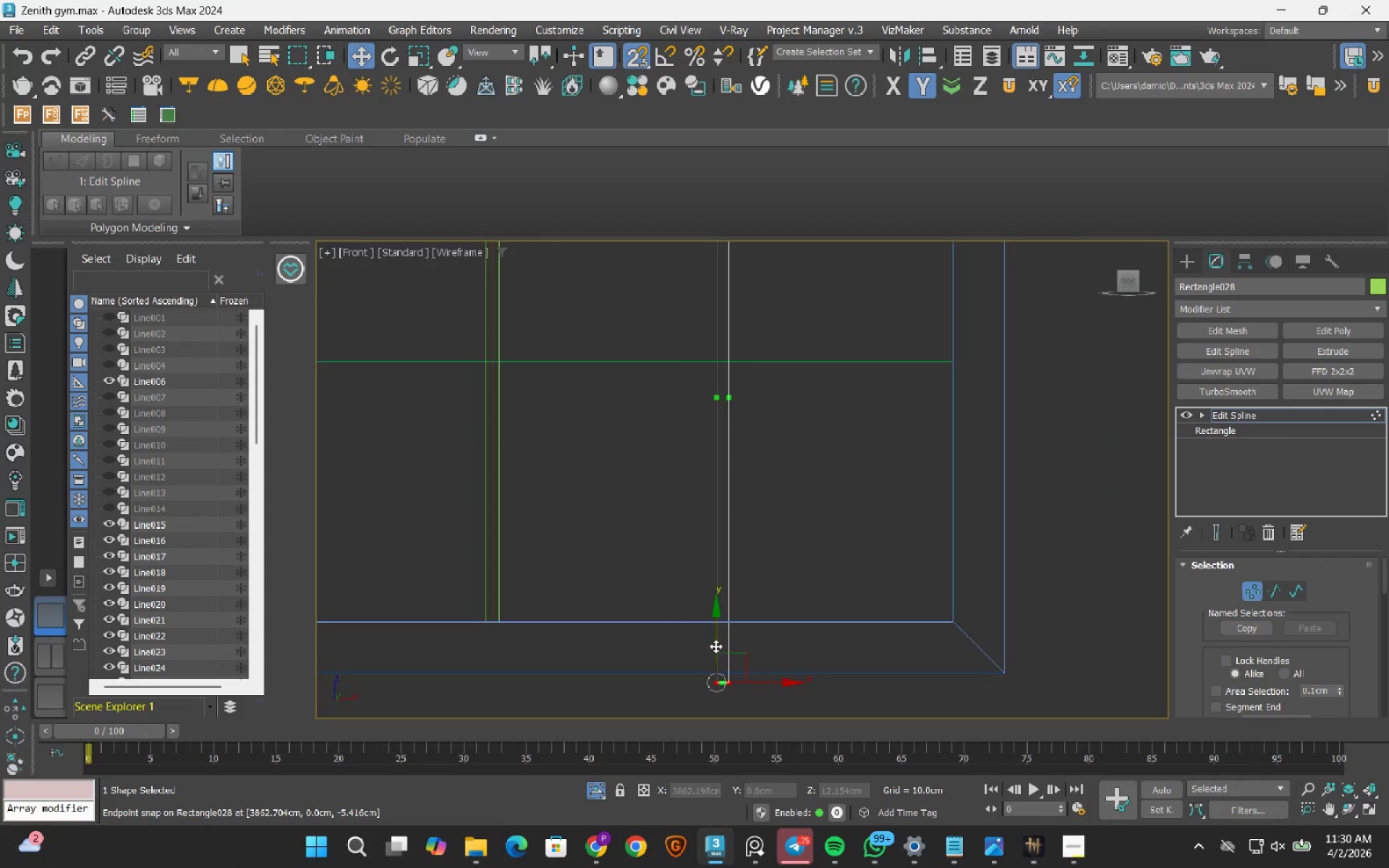 
right_click([780, 530])
 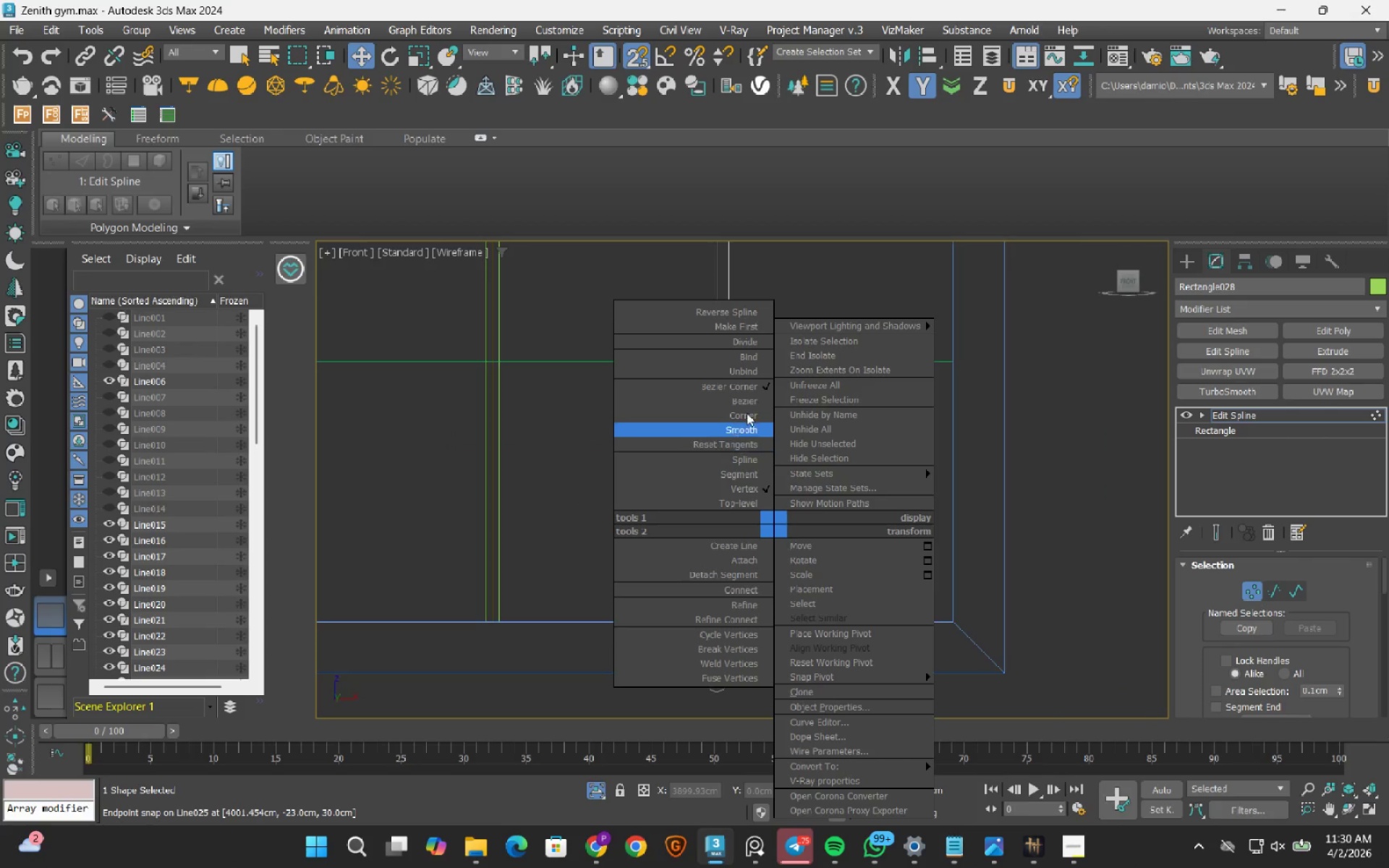 
left_click([748, 408])
 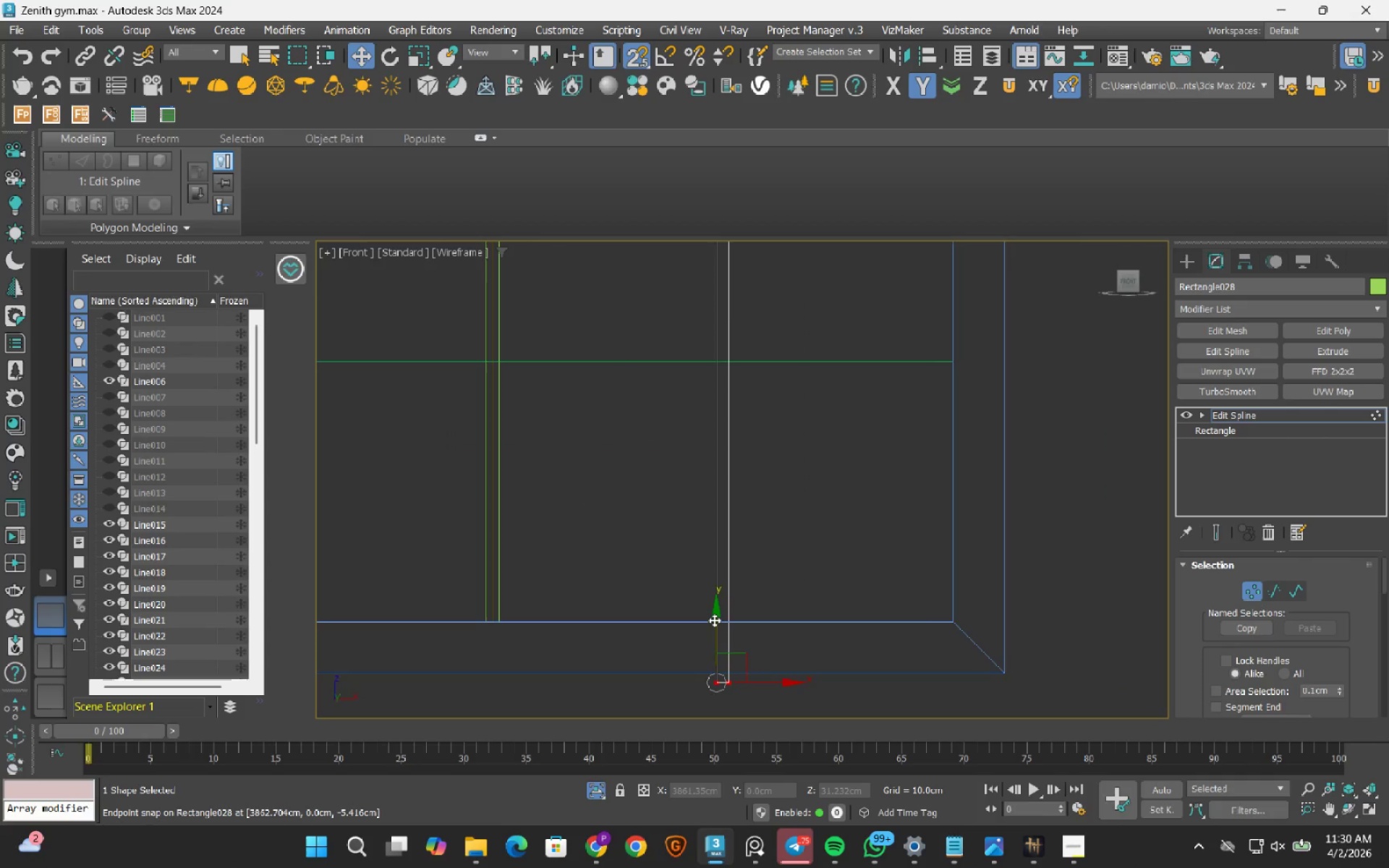 
left_click_drag(start_coordinate=[714, 620], to_coordinate=[951, 603])
 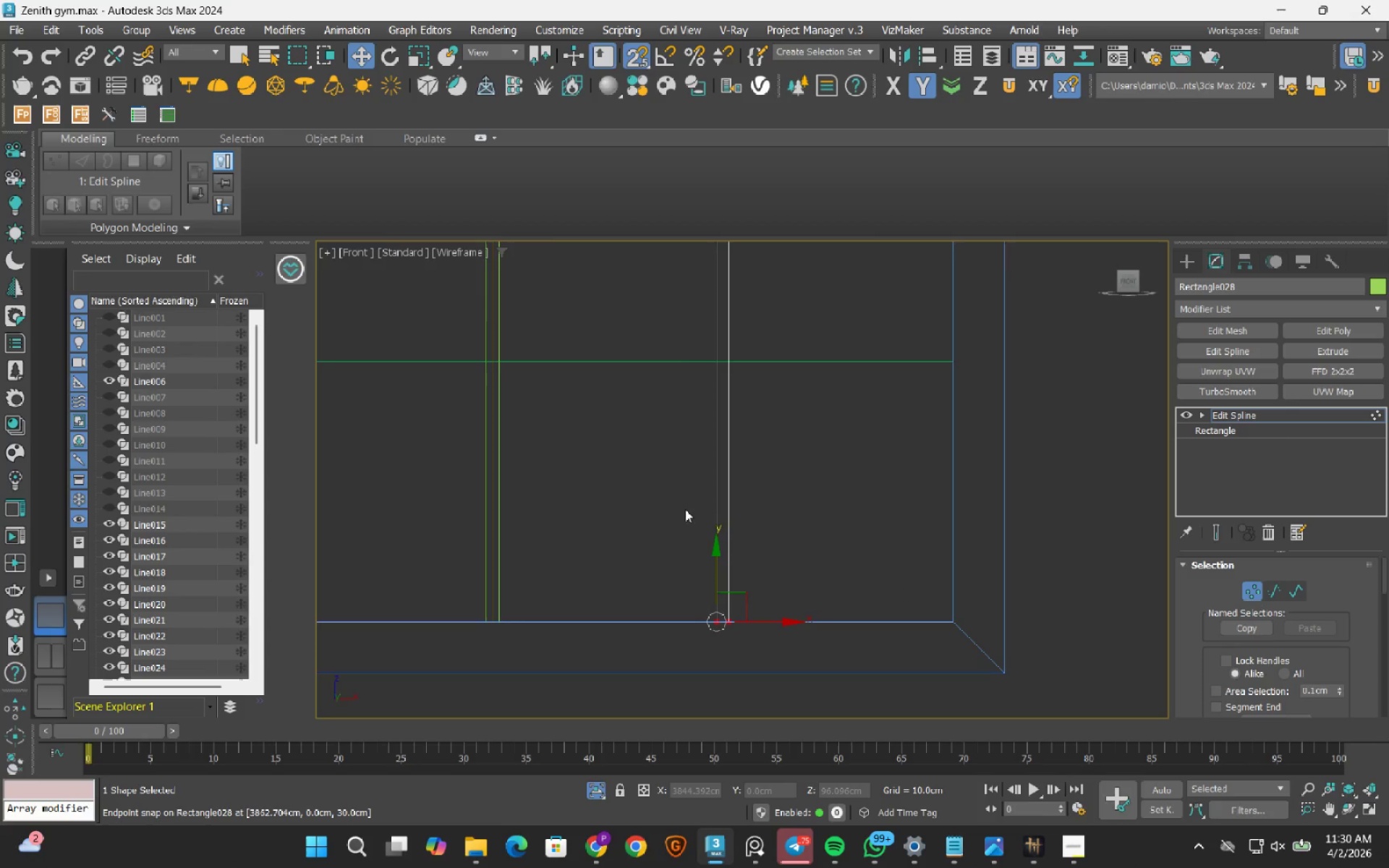 
scroll: coordinate [685, 509], scroll_direction: down, amount: 3.0
 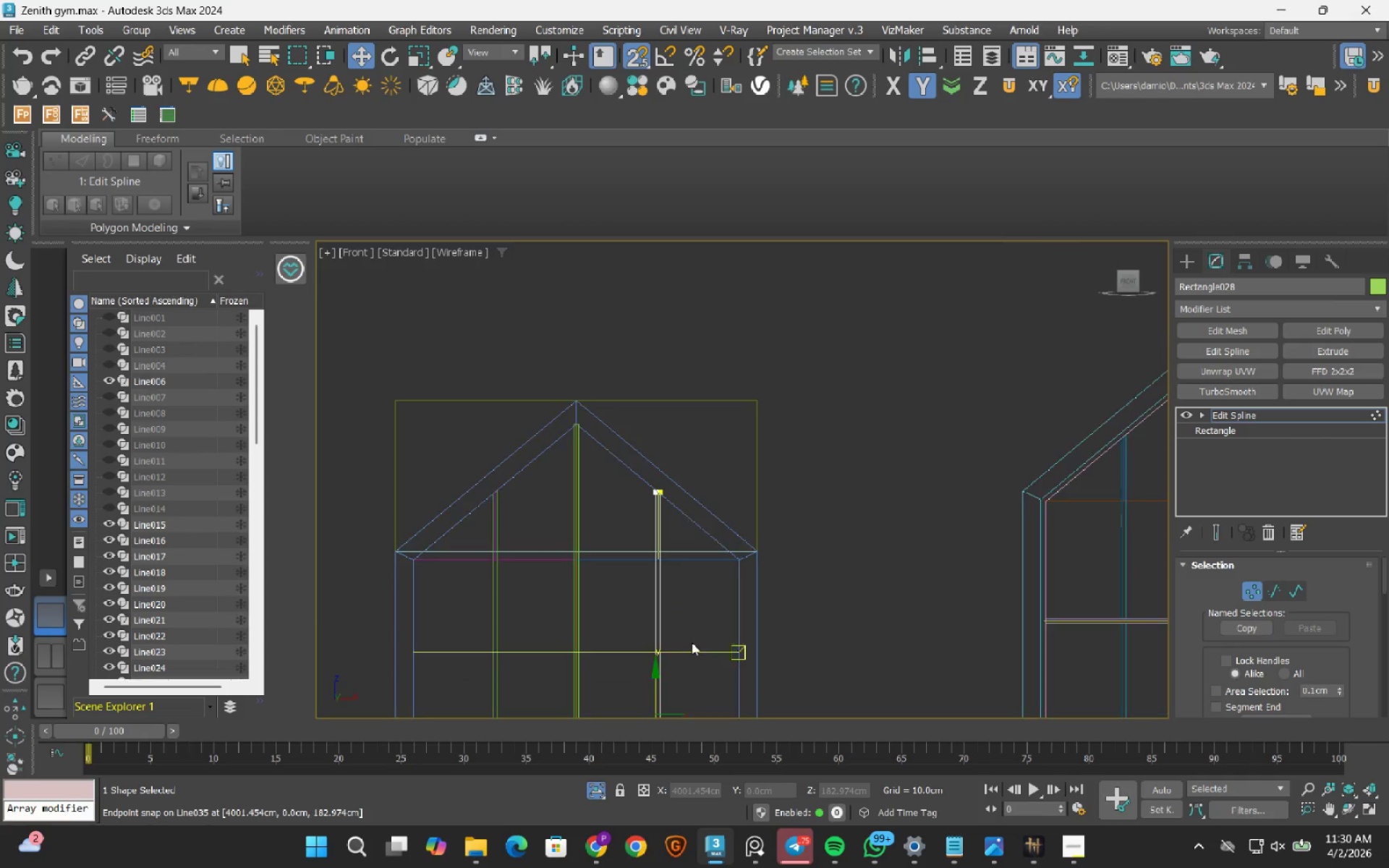 
scroll: coordinate [640, 539], scroll_direction: up, amount: 6.0
 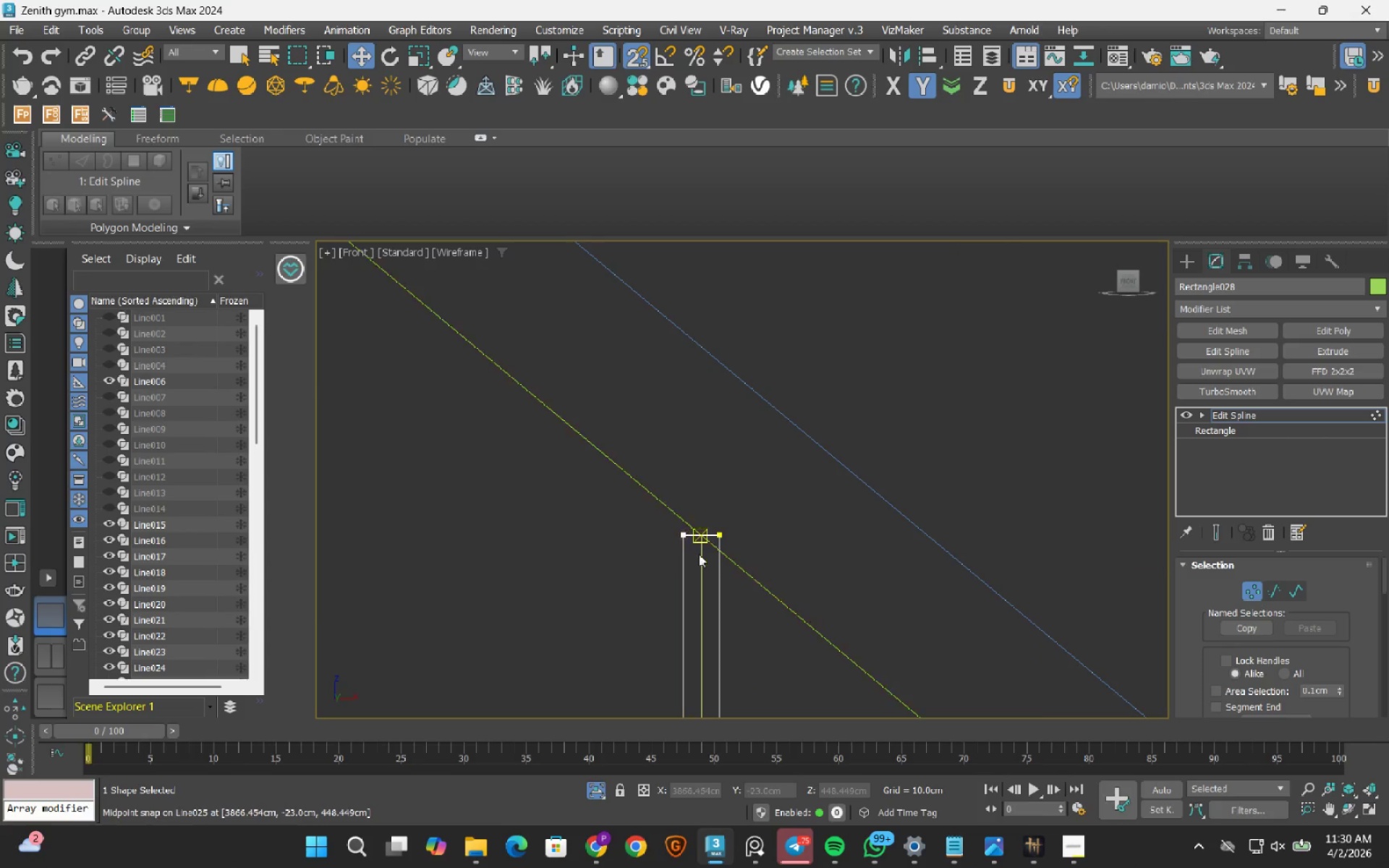 
key(S)
 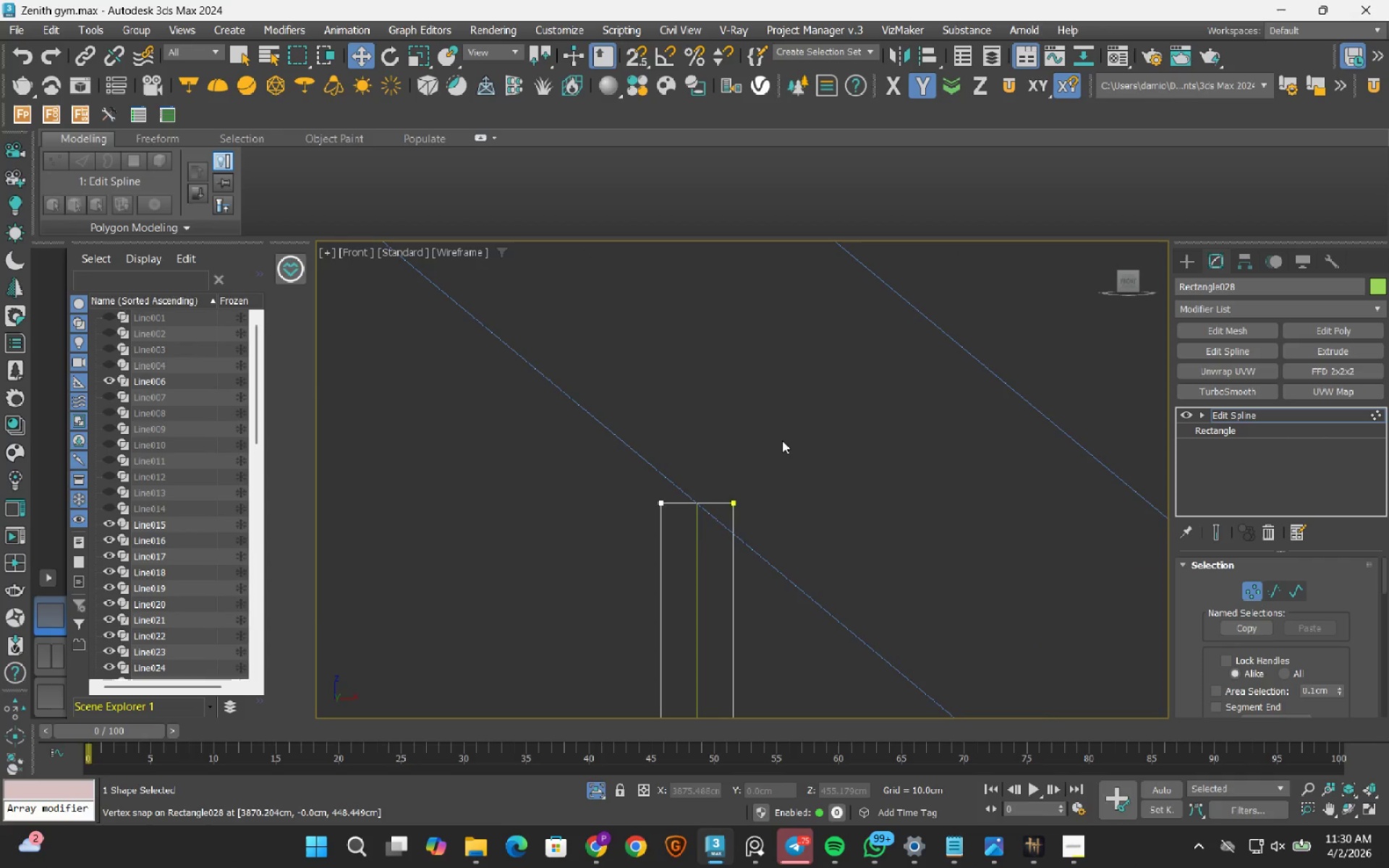 
left_click_drag(start_coordinate=[780, 443], to_coordinate=[708, 546])
 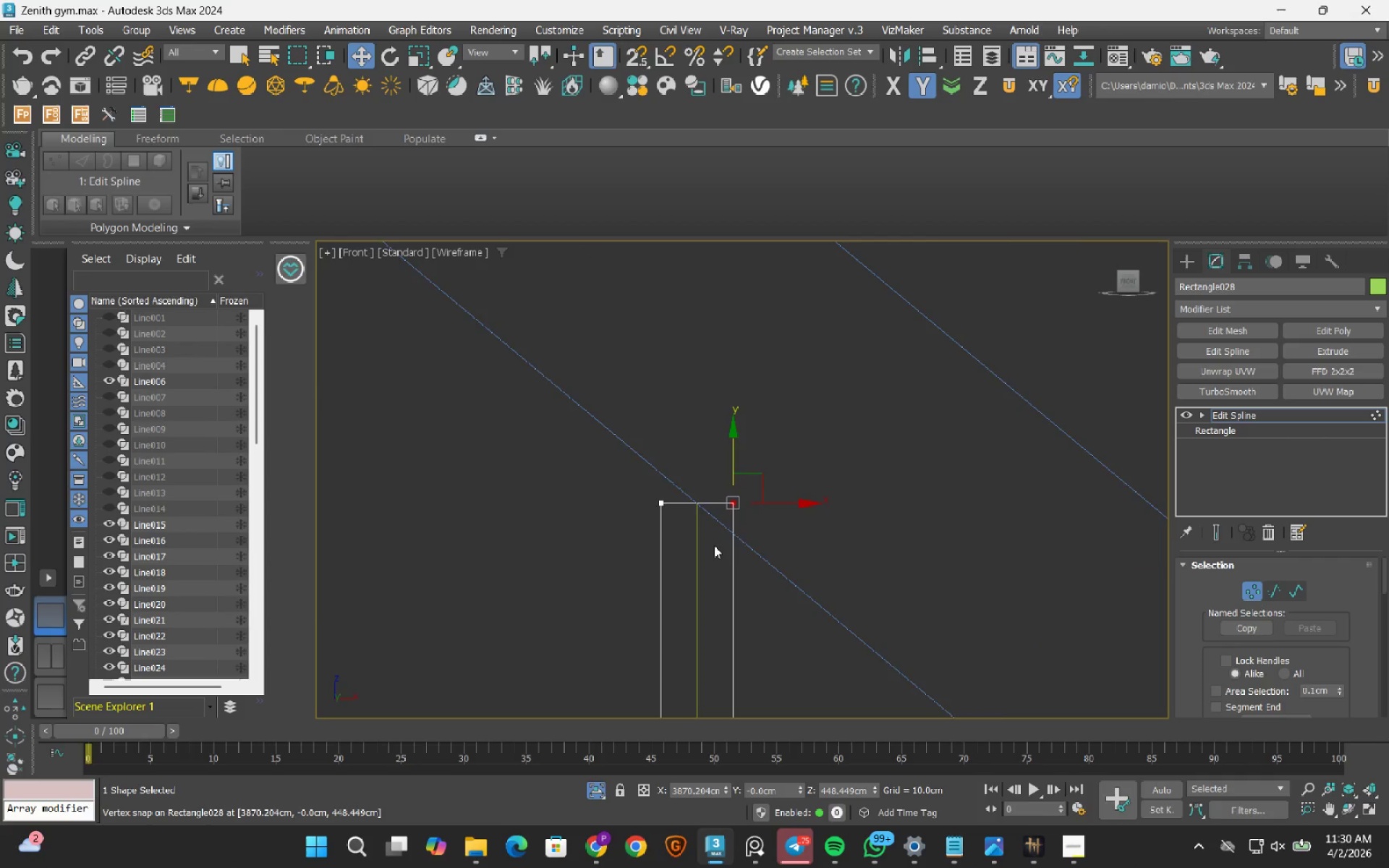 
scroll: coordinate [714, 544], scroll_direction: up, amount: 5.0
 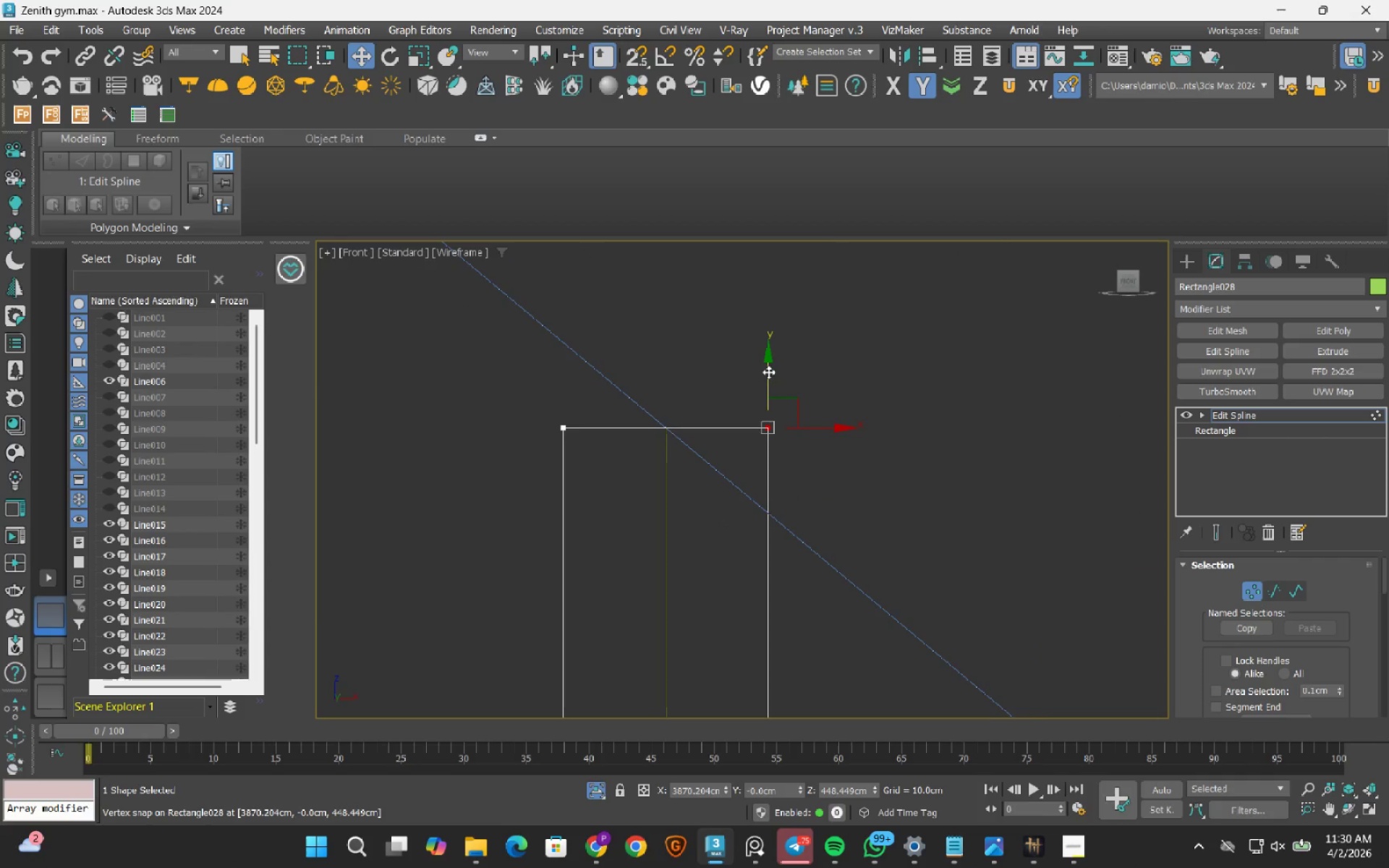 
left_click_drag(start_coordinate=[767, 367], to_coordinate=[759, 446])
 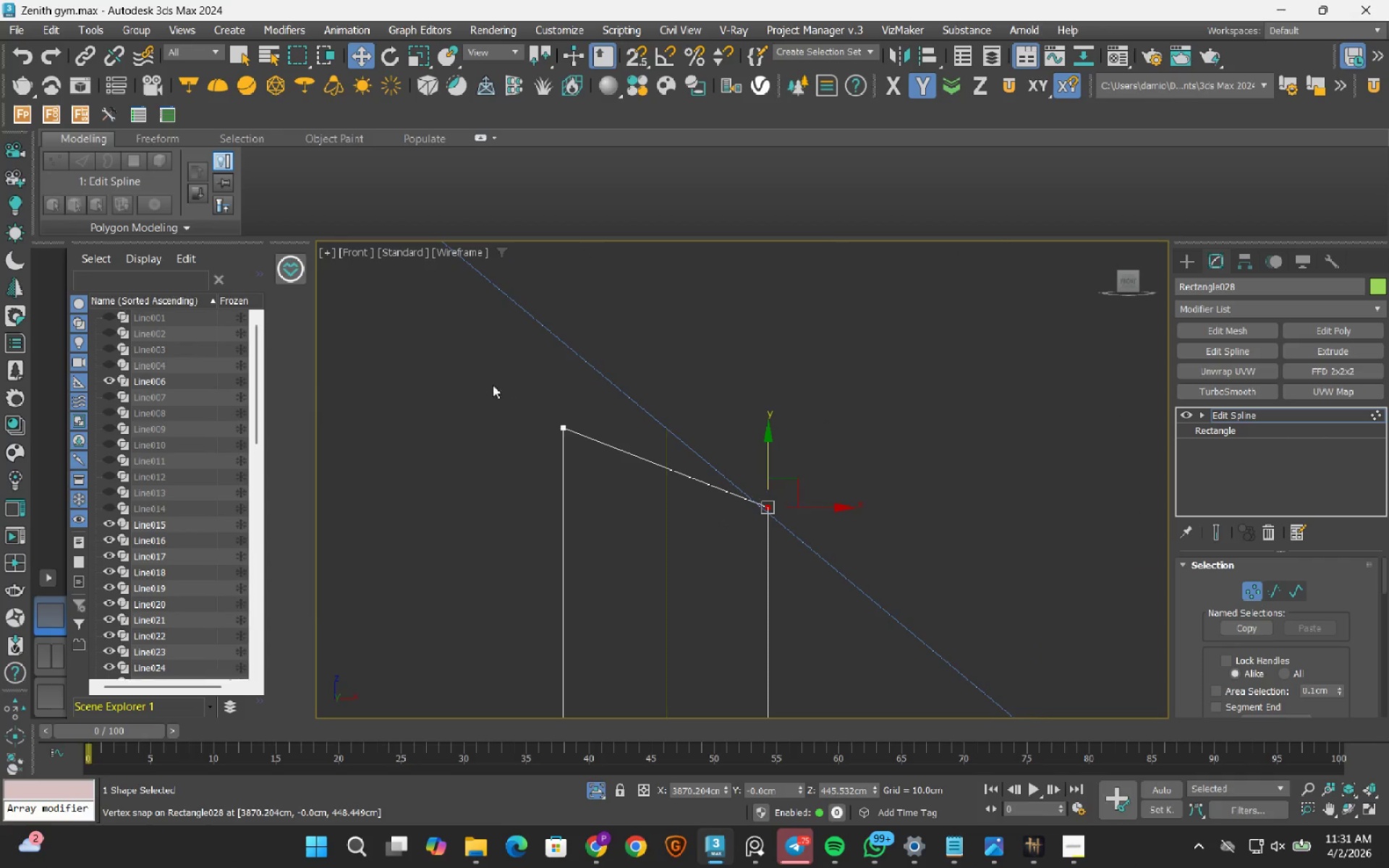 
left_click_drag(start_coordinate=[491, 383], to_coordinate=[641, 588])
 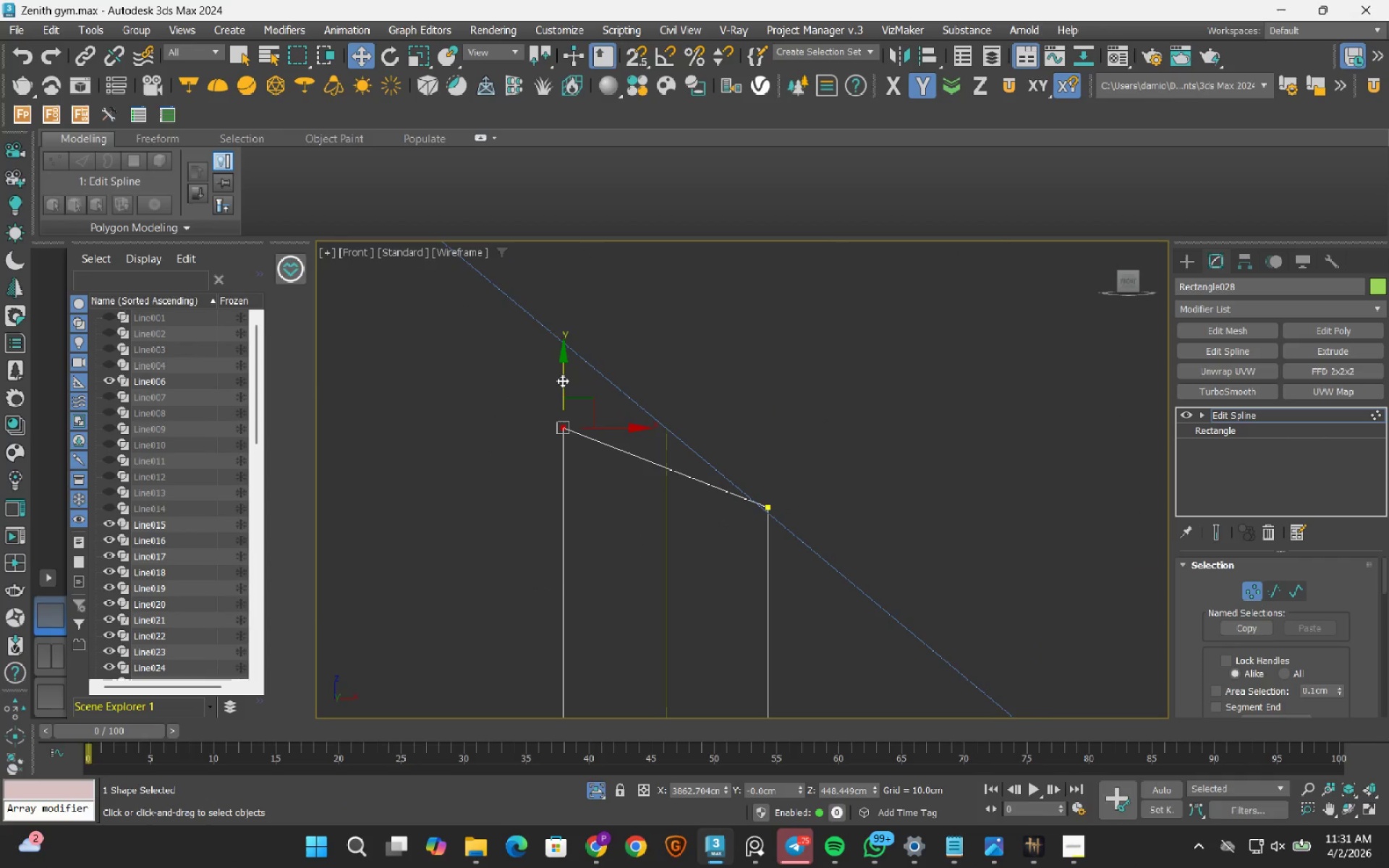 
left_click_drag(start_coordinate=[559, 383], to_coordinate=[594, 294])
 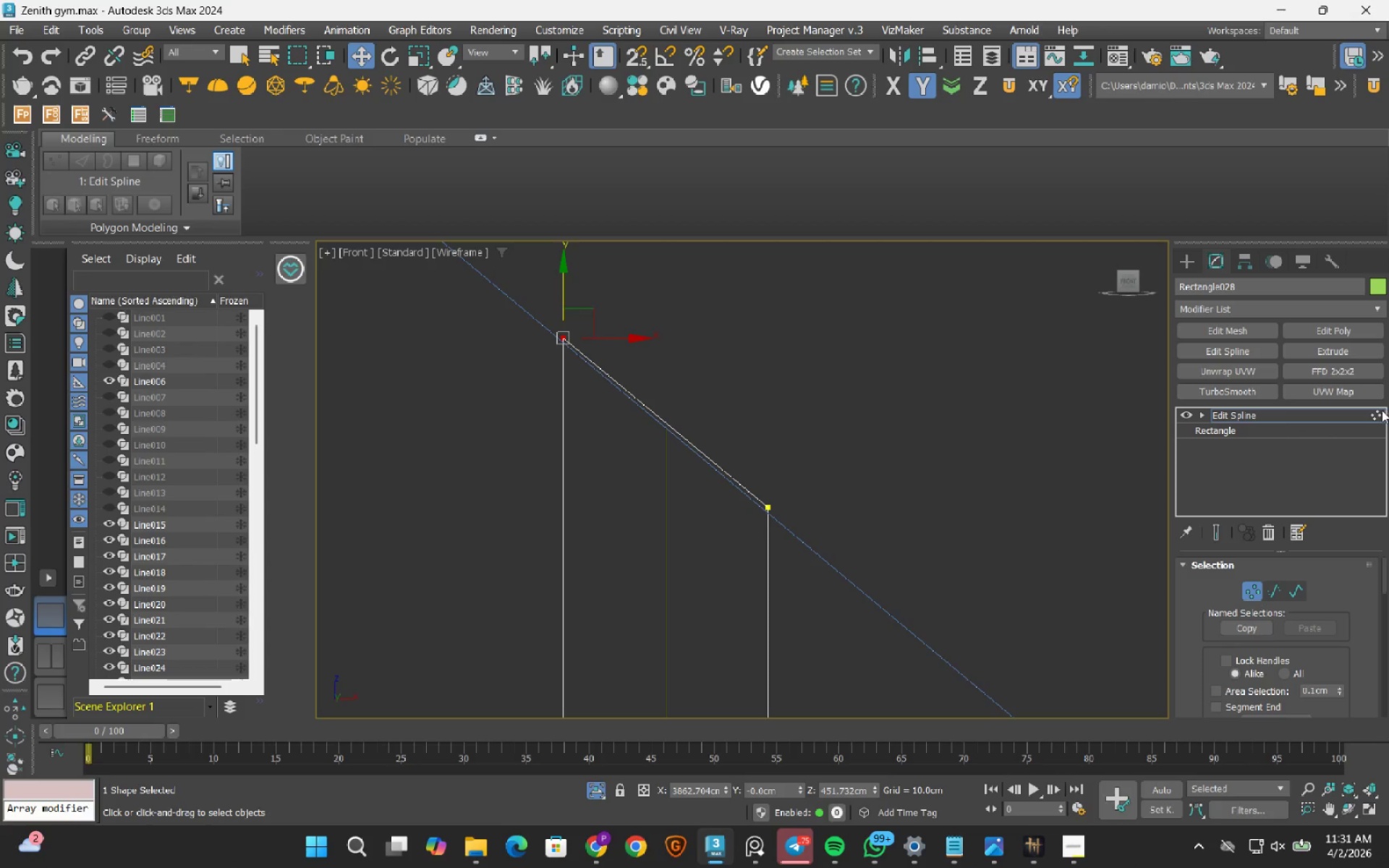 
left_click_drag(start_coordinate=[1375, 414], to_coordinate=[1372, 414])
 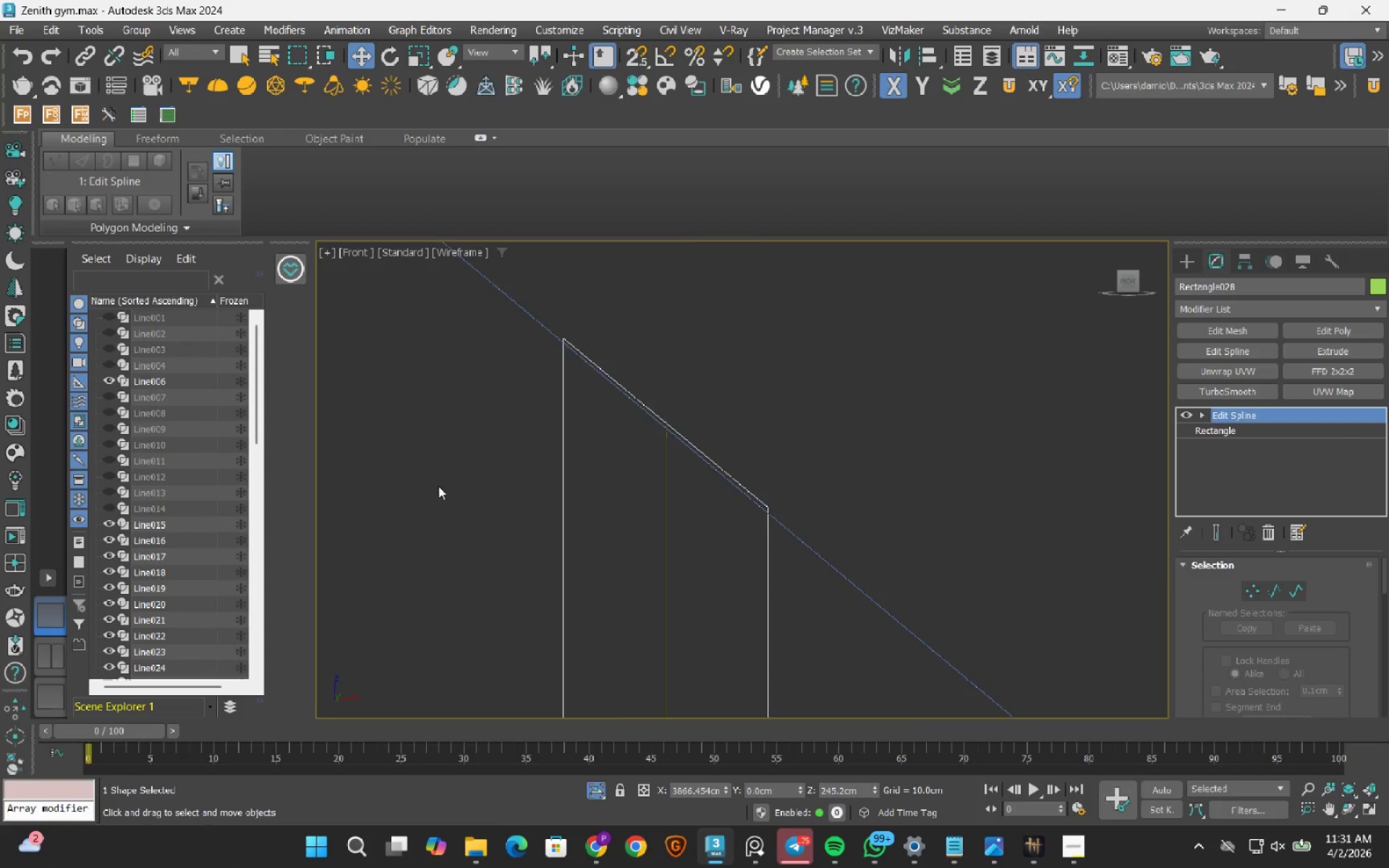 
scroll: coordinate [675, 580], scroll_direction: down, amount: 13.0
 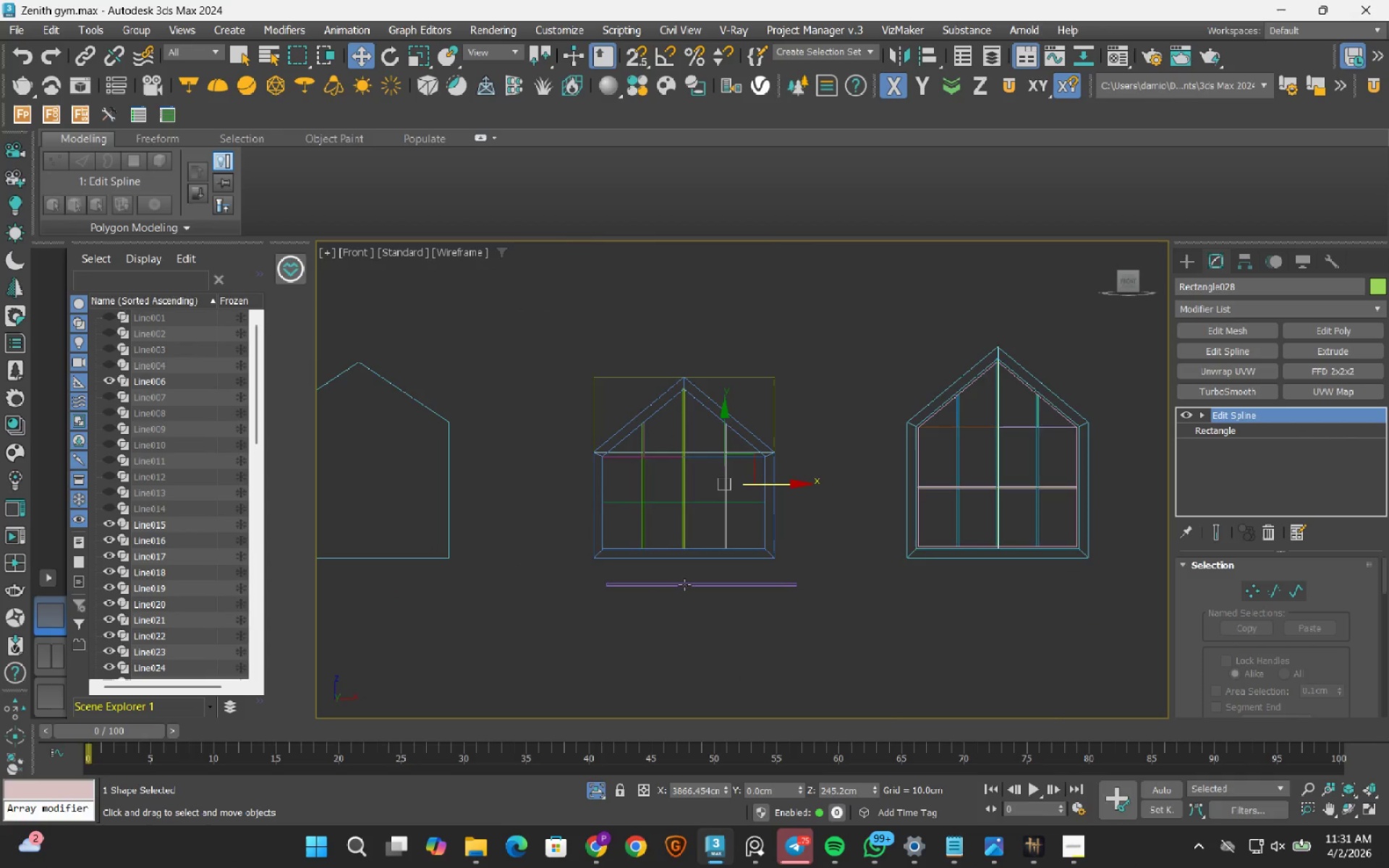 
left_click_drag(start_coordinate=[681, 607], to_coordinate=[620, 498])
 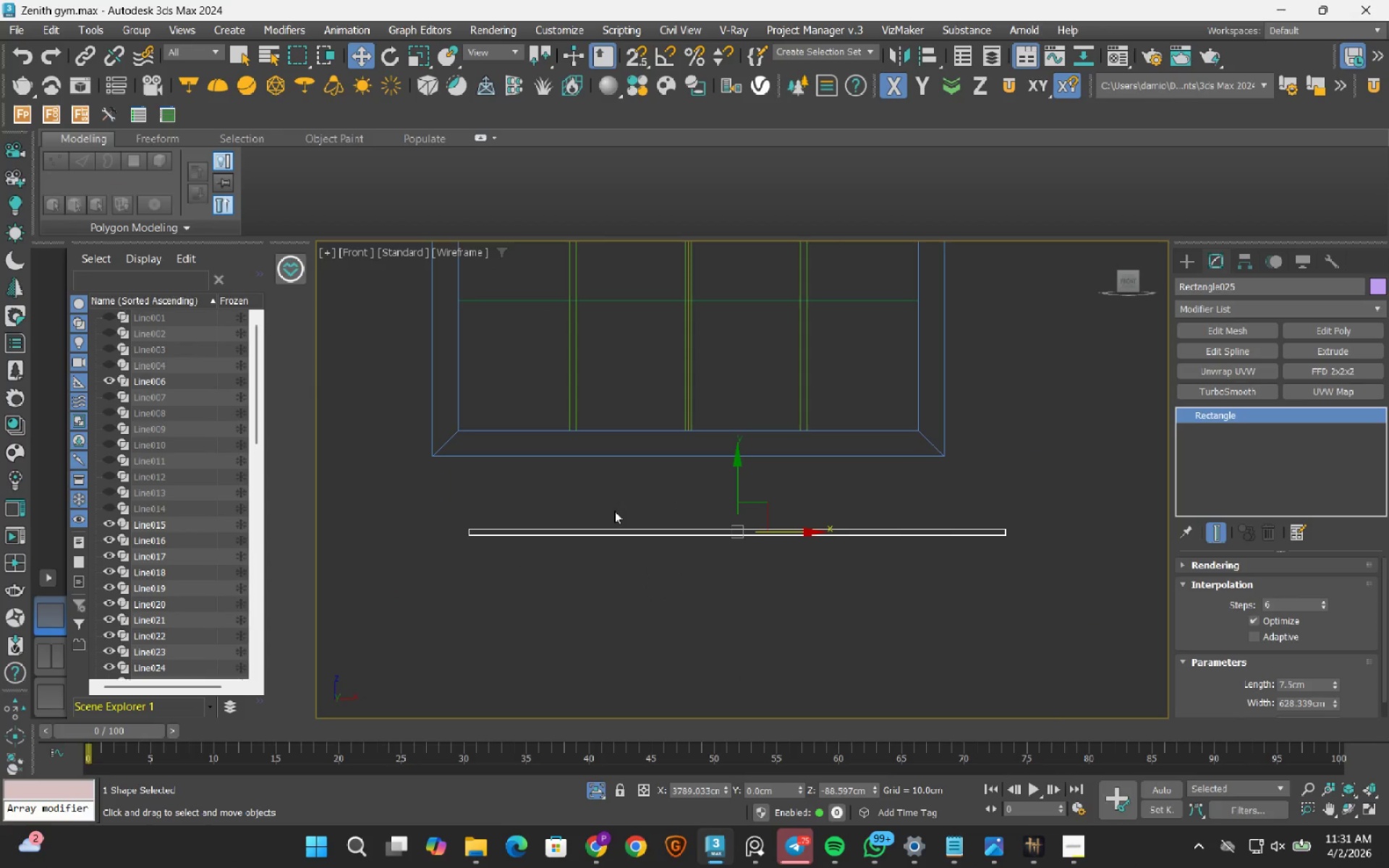 
scroll: coordinate [681, 613], scroll_direction: up, amount: 3.0
 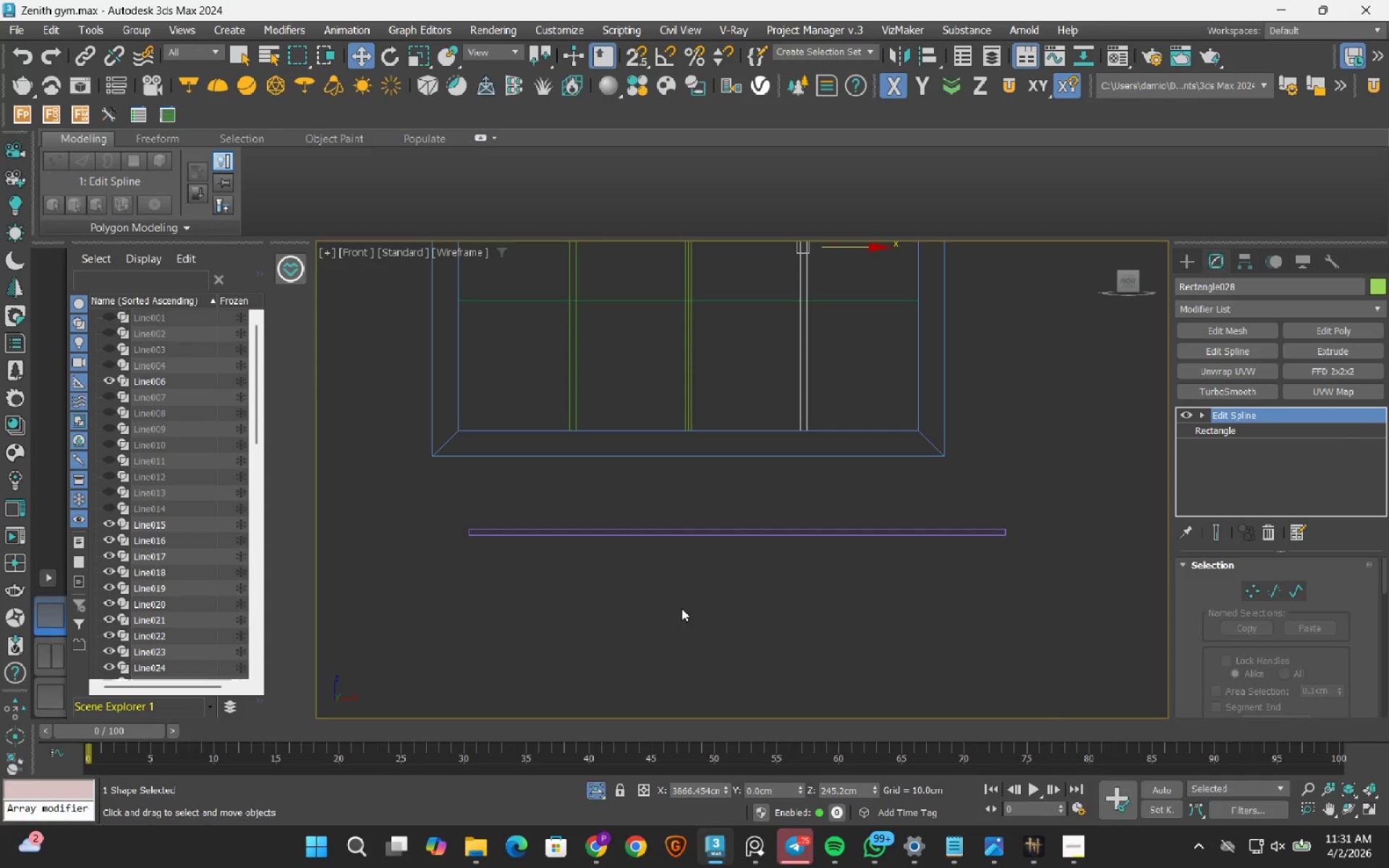 
key(Delete)
 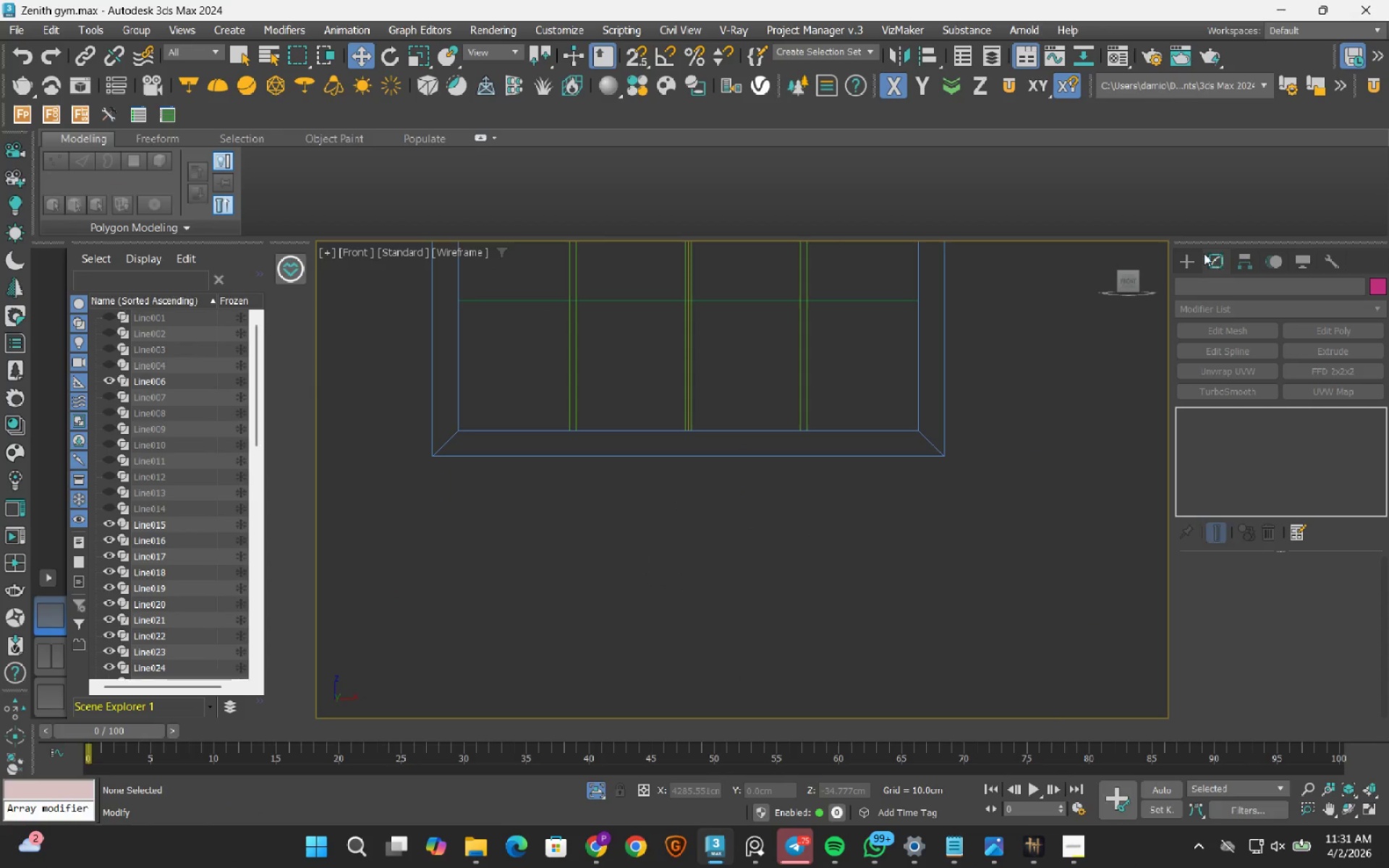 
left_click([1180, 266])
 